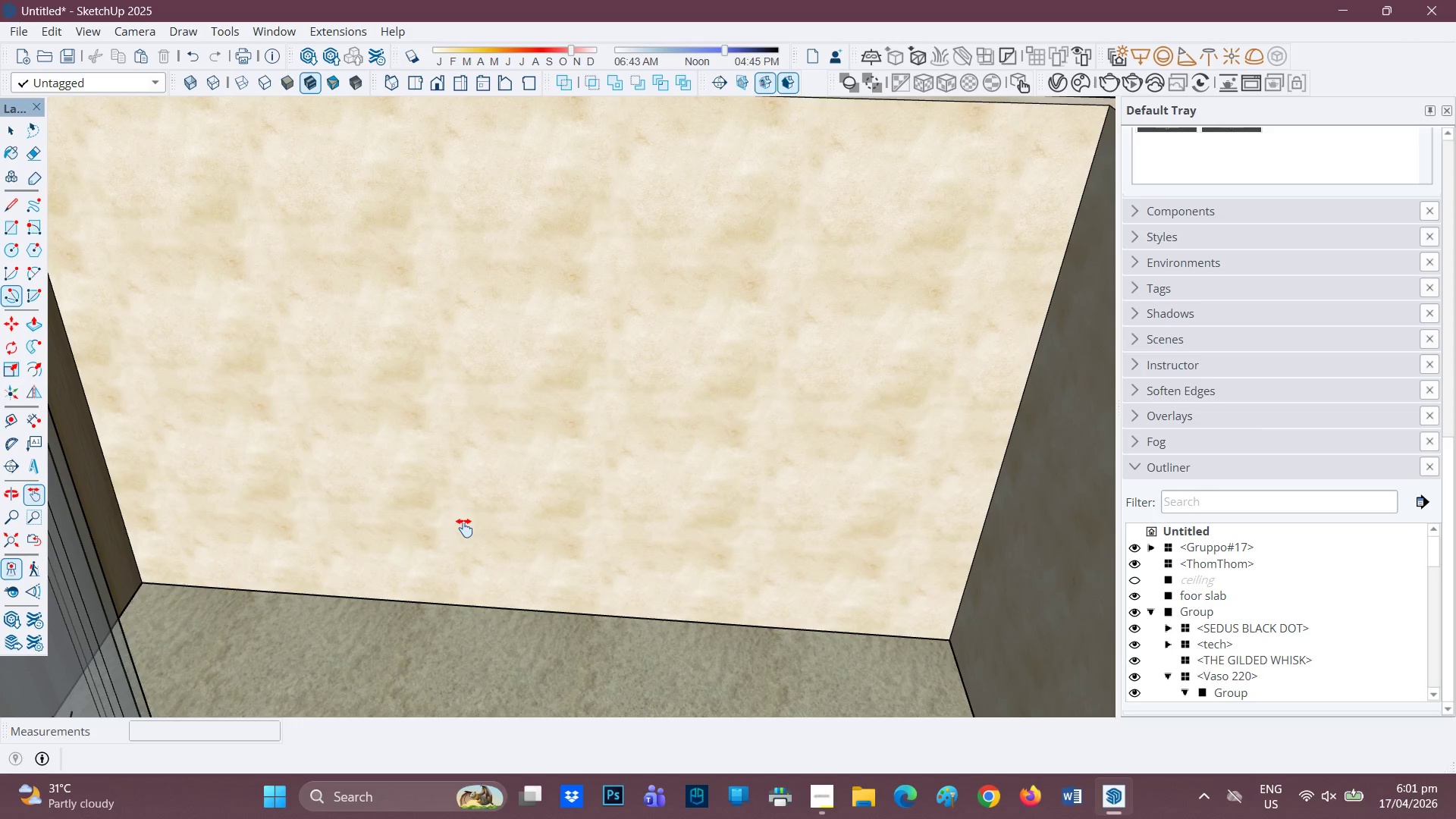 
scroll: coordinate [755, 644], scroll_direction: up, amount: 1.0
 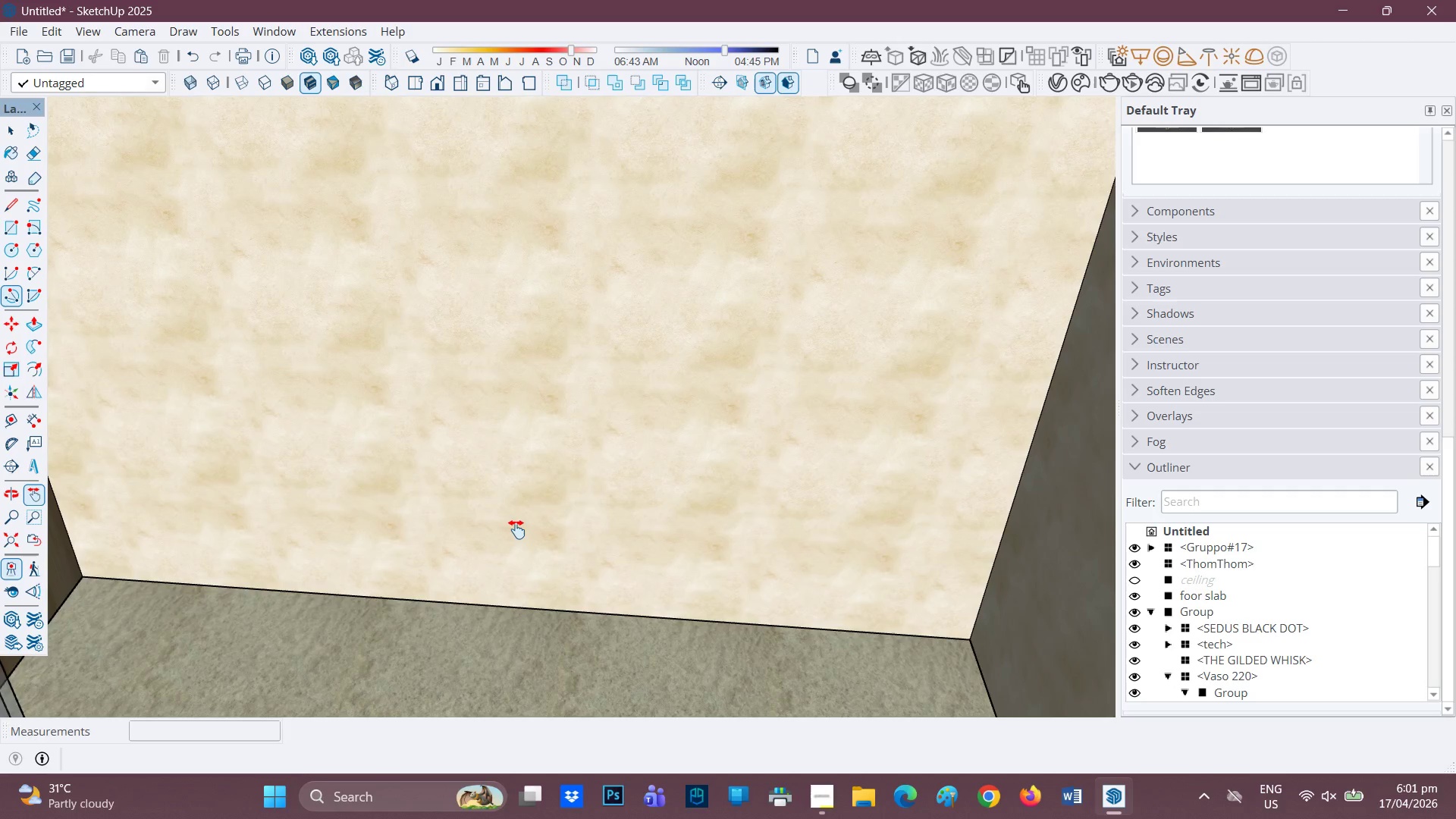 
scroll: coordinate [543, 565], scroll_direction: down, amount: 3.0
 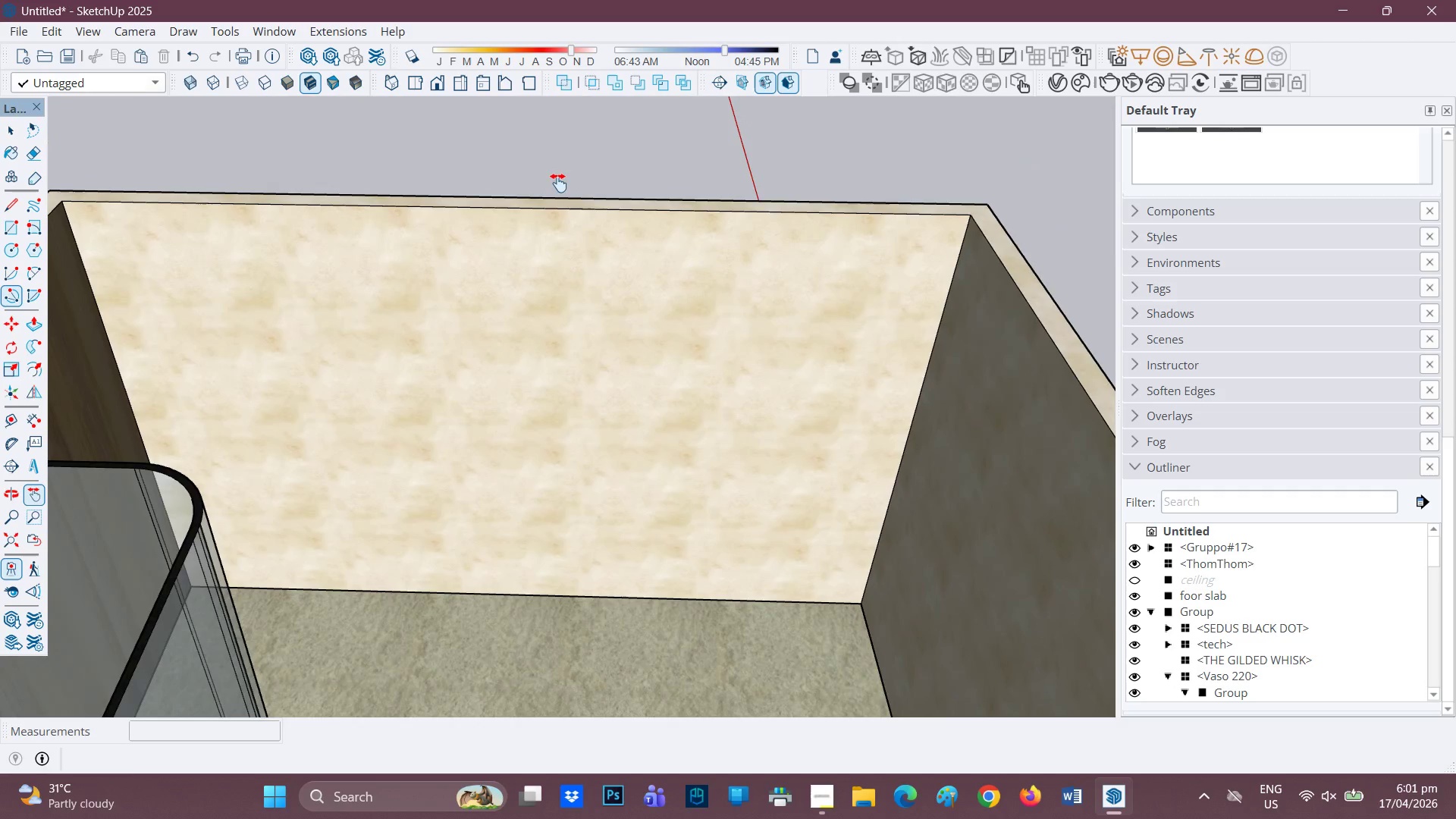 
key(Space)
 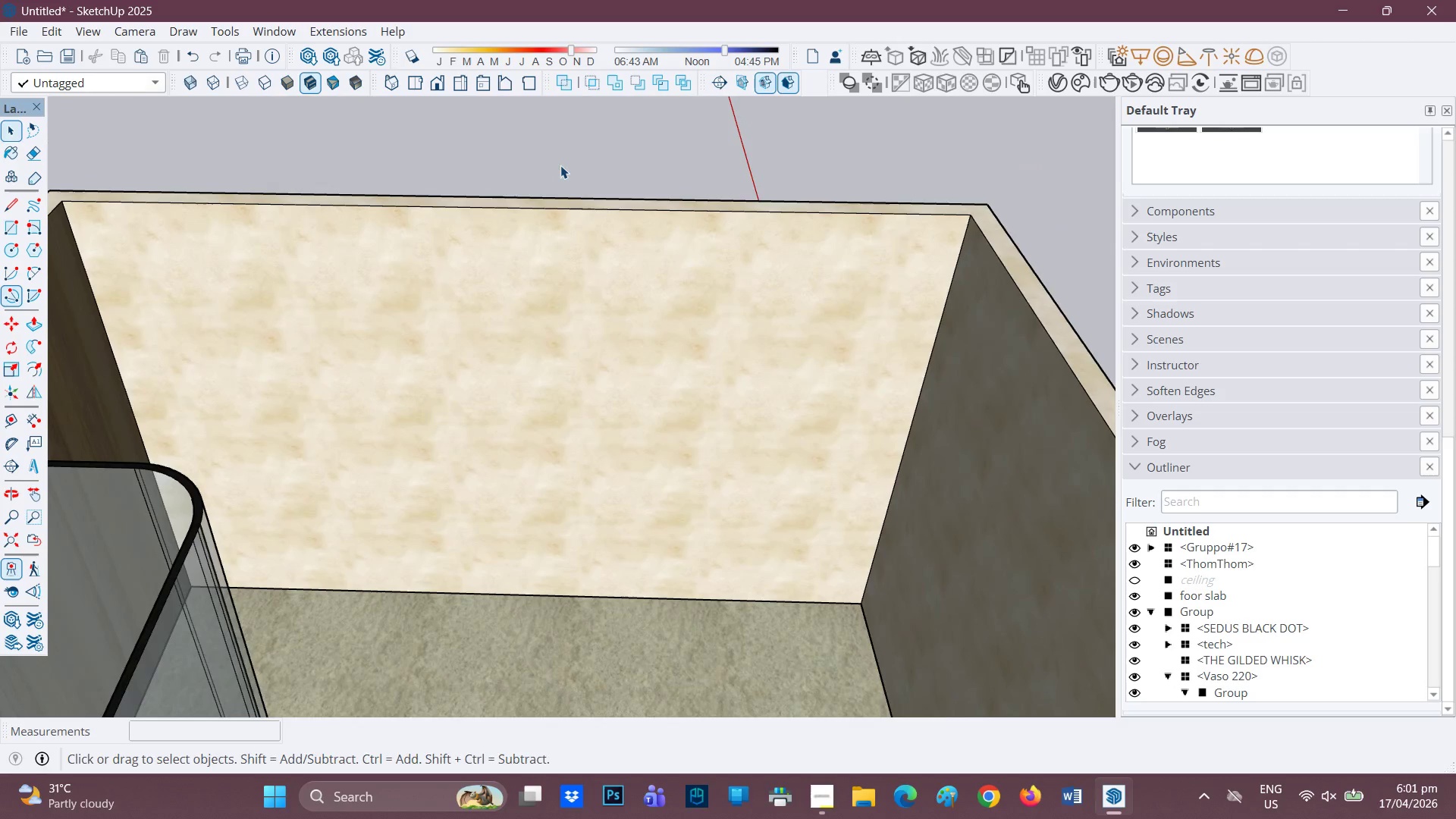 
left_click([560, 165])
 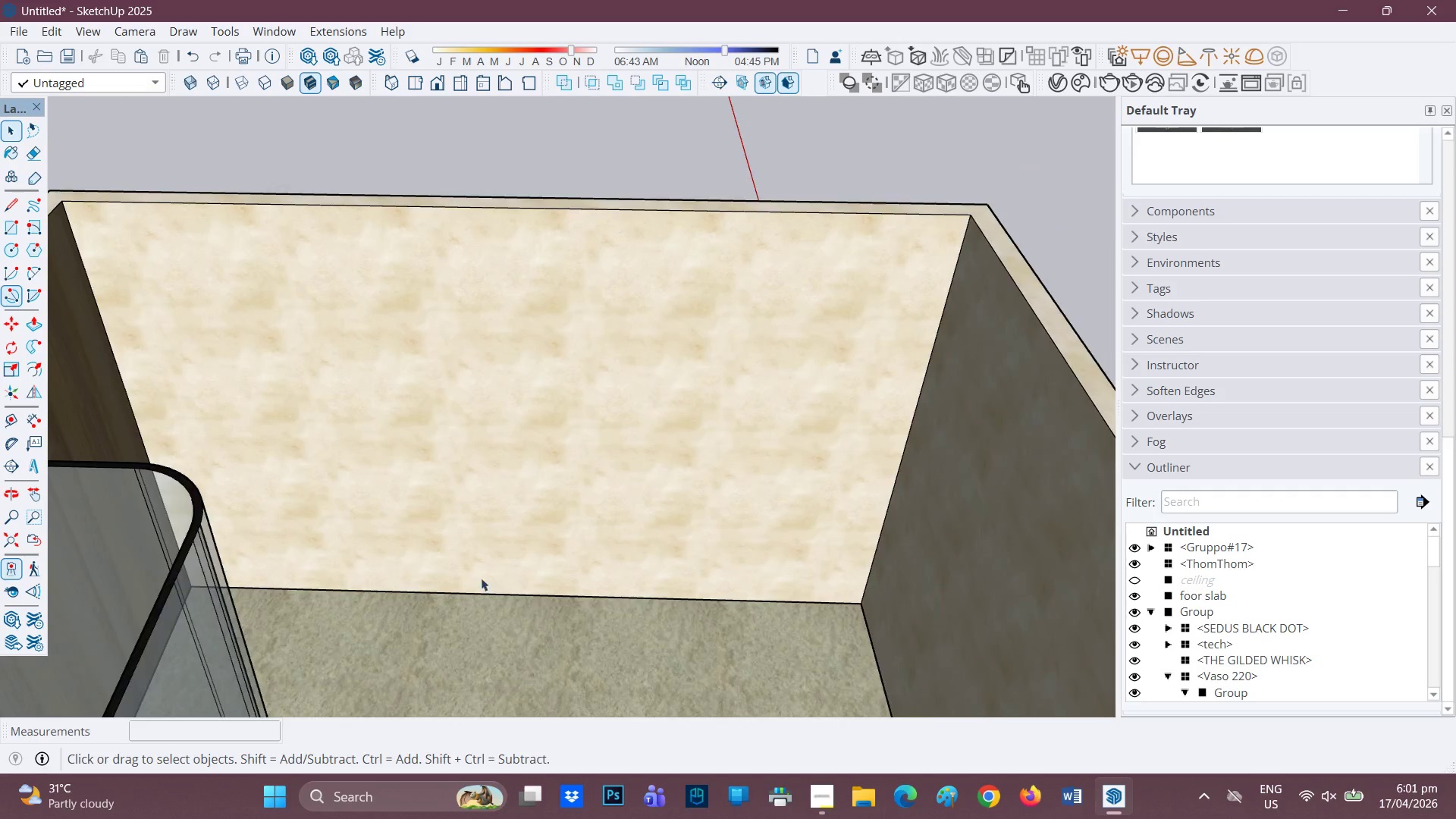 
scroll: coordinate [444, 624], scroll_direction: up, amount: 4.0
 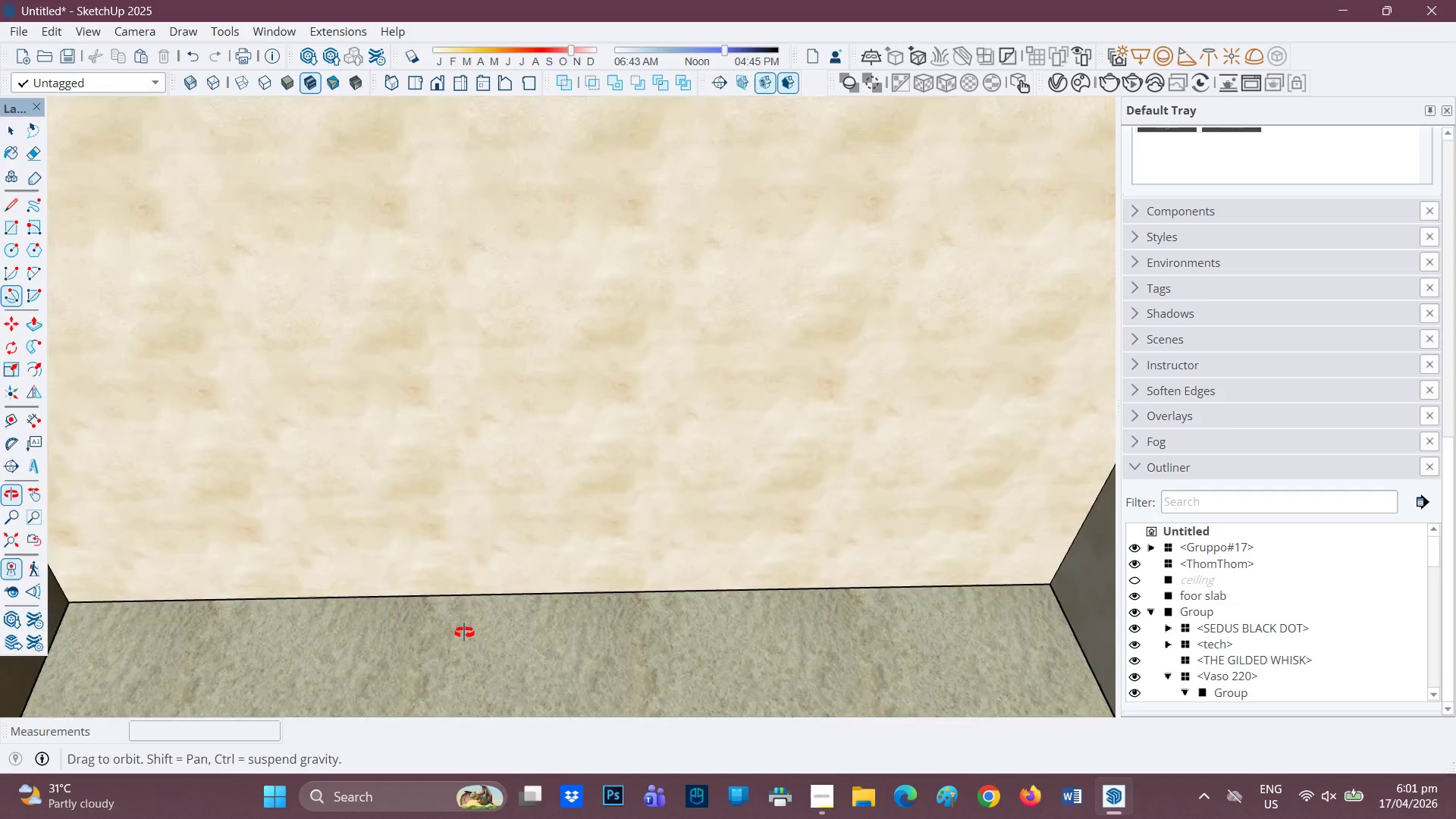 
type(HR)
 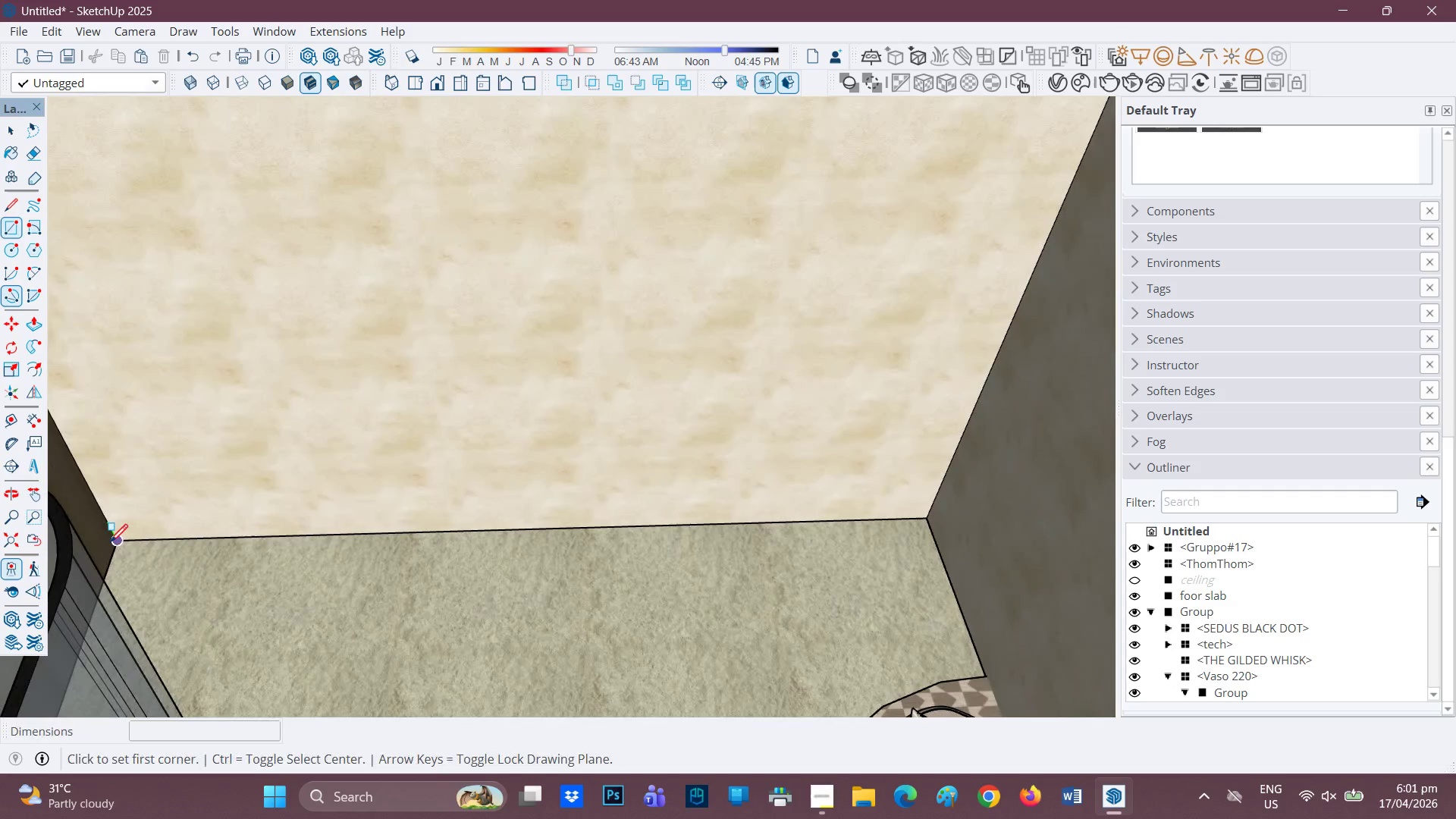 
left_click_drag(start_coordinate=[429, 594], to_coordinate=[417, 529])
 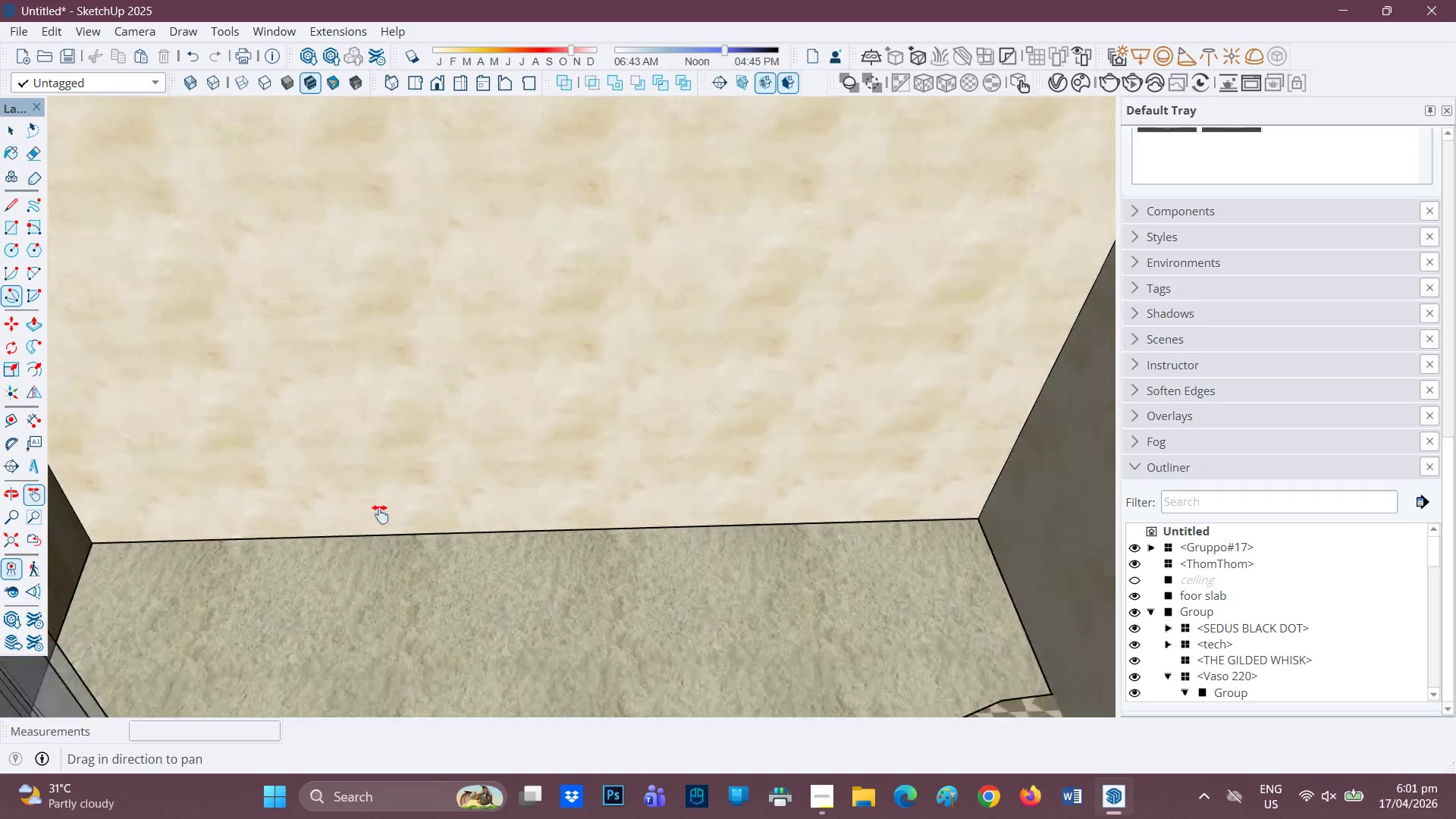 
scroll: coordinate [379, 514], scroll_direction: down, amount: 2.0
 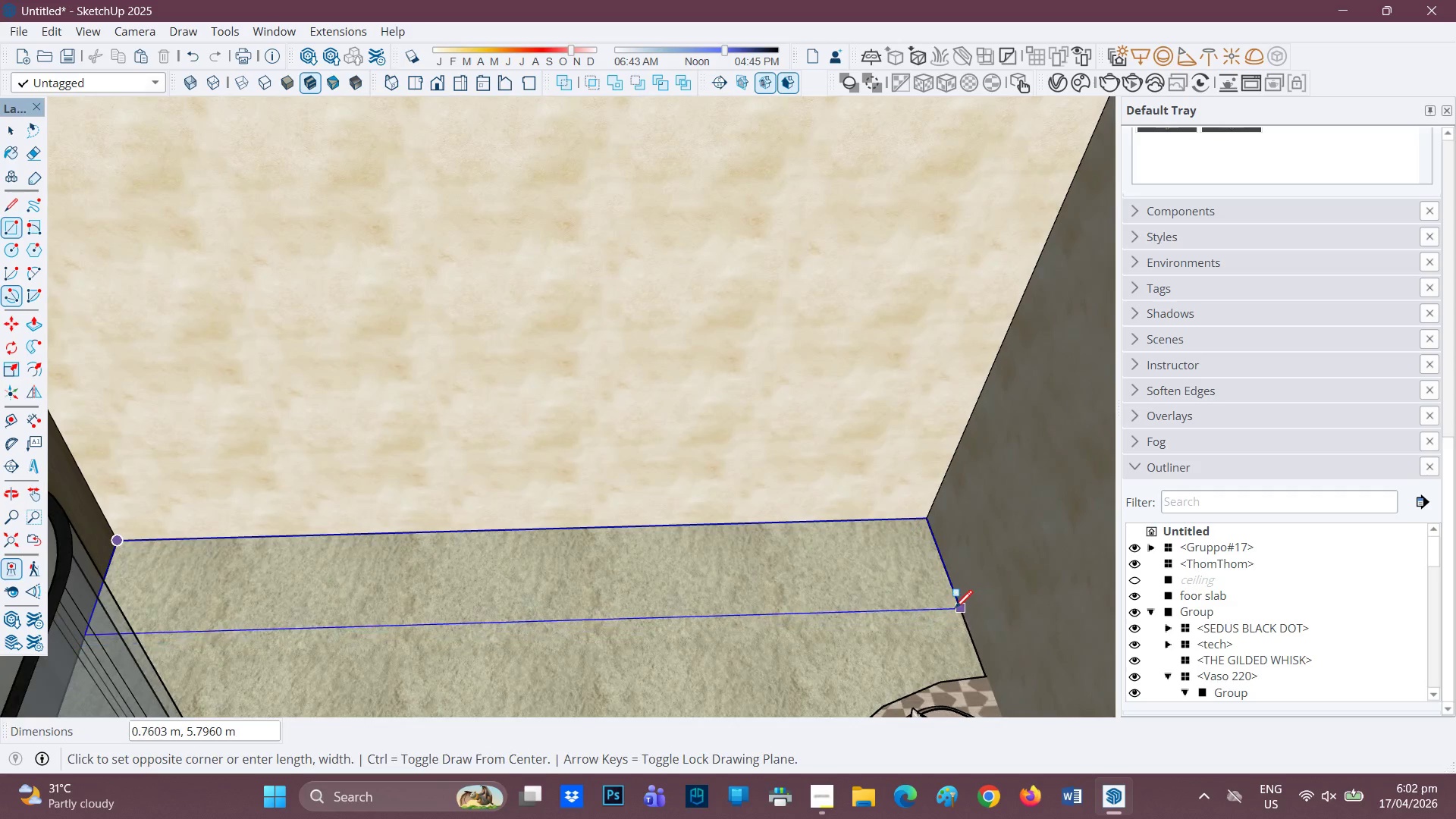 
left_click([954, 615])
 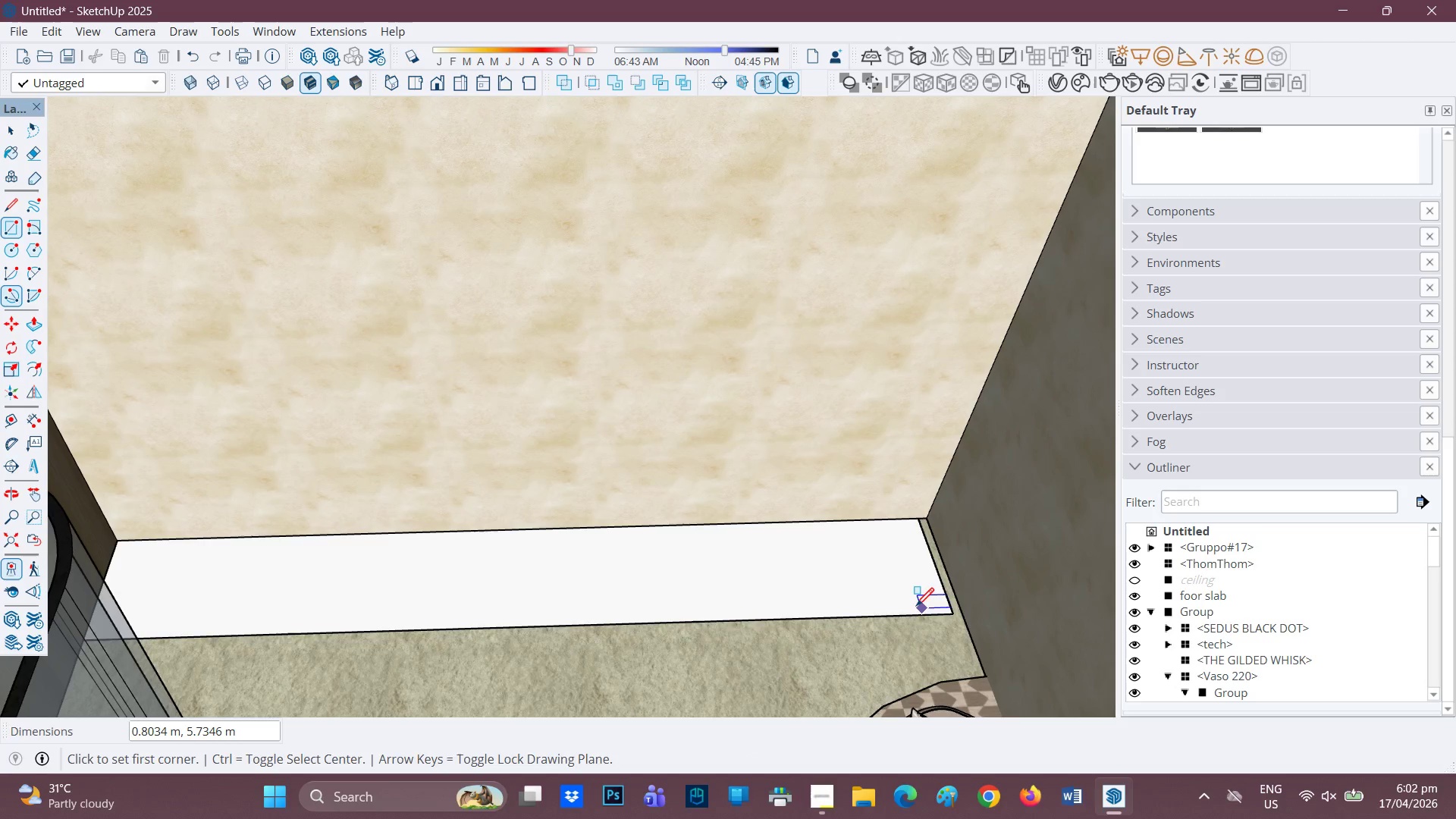 
key(Z)
 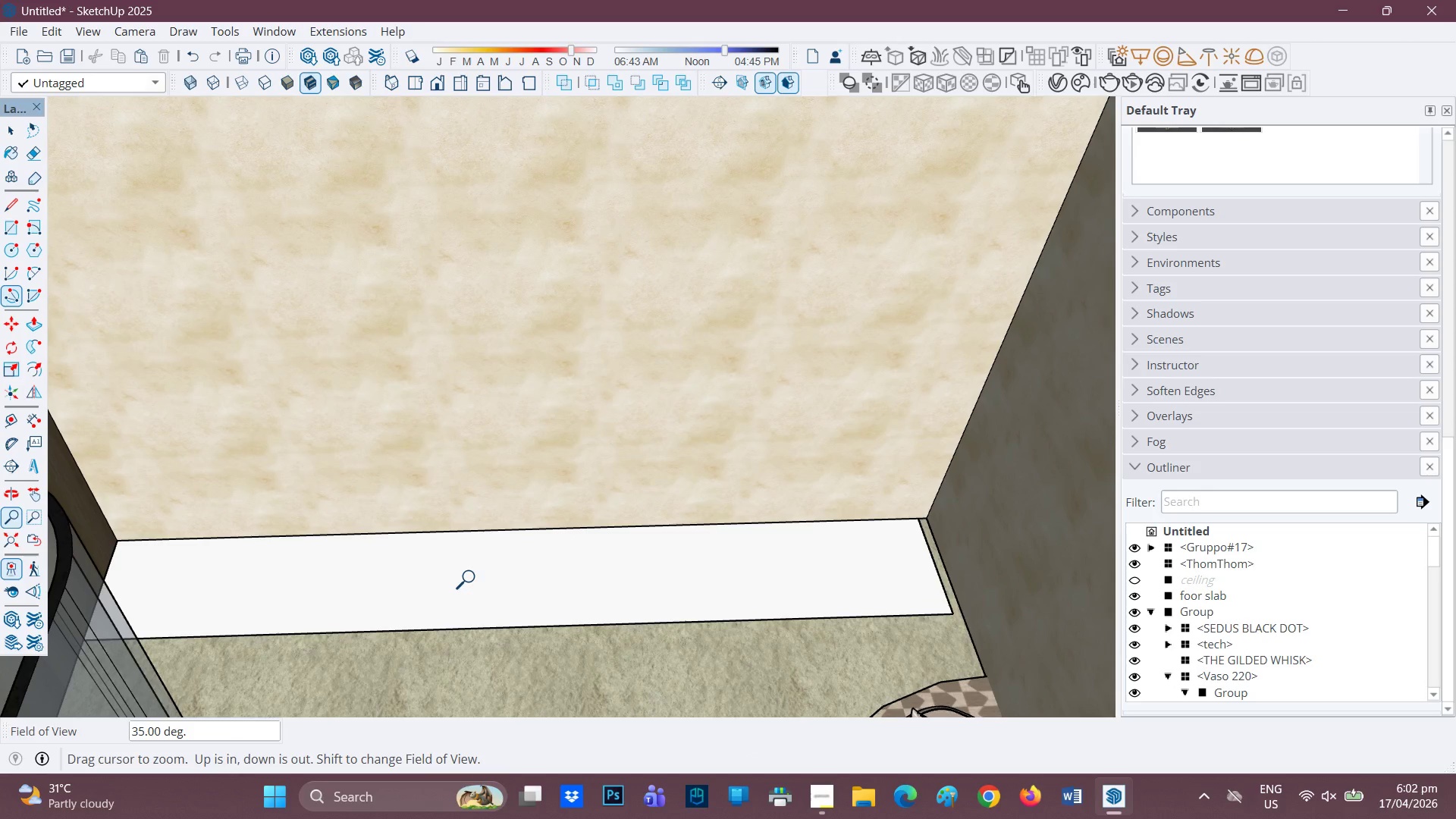 
key(Control+ControlLeft)
 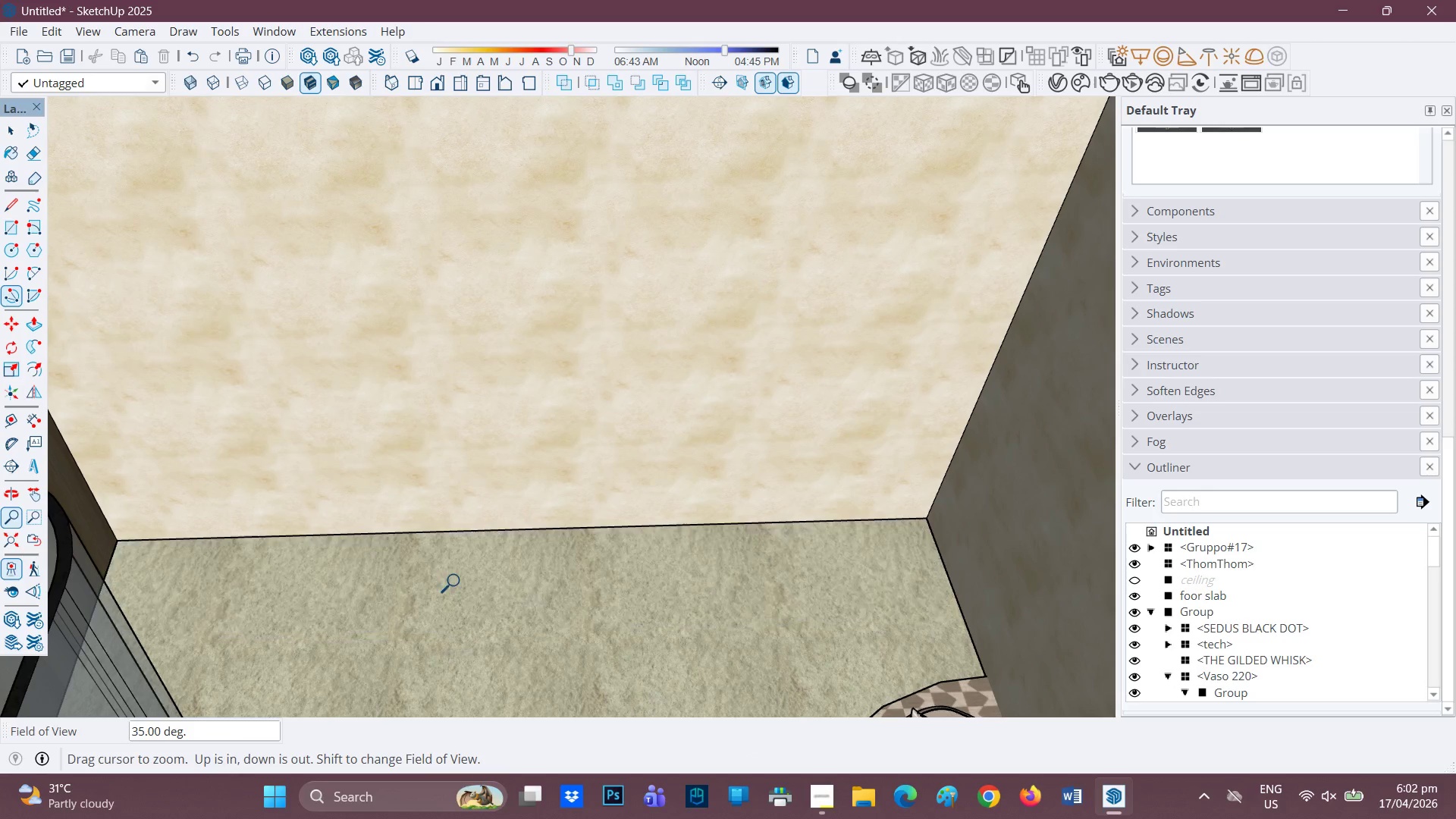 
key(Control+Z)
 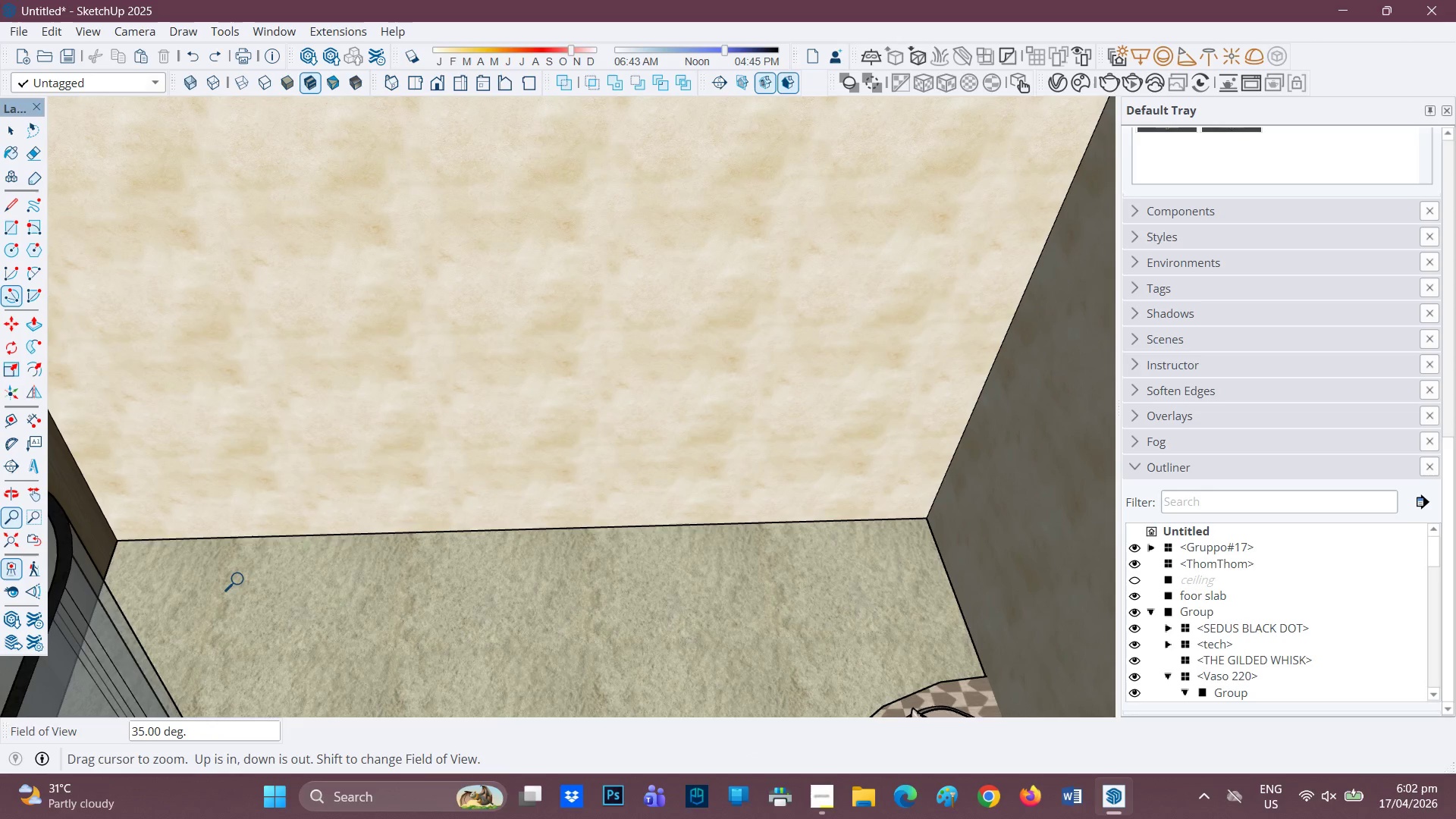 
key(R)
 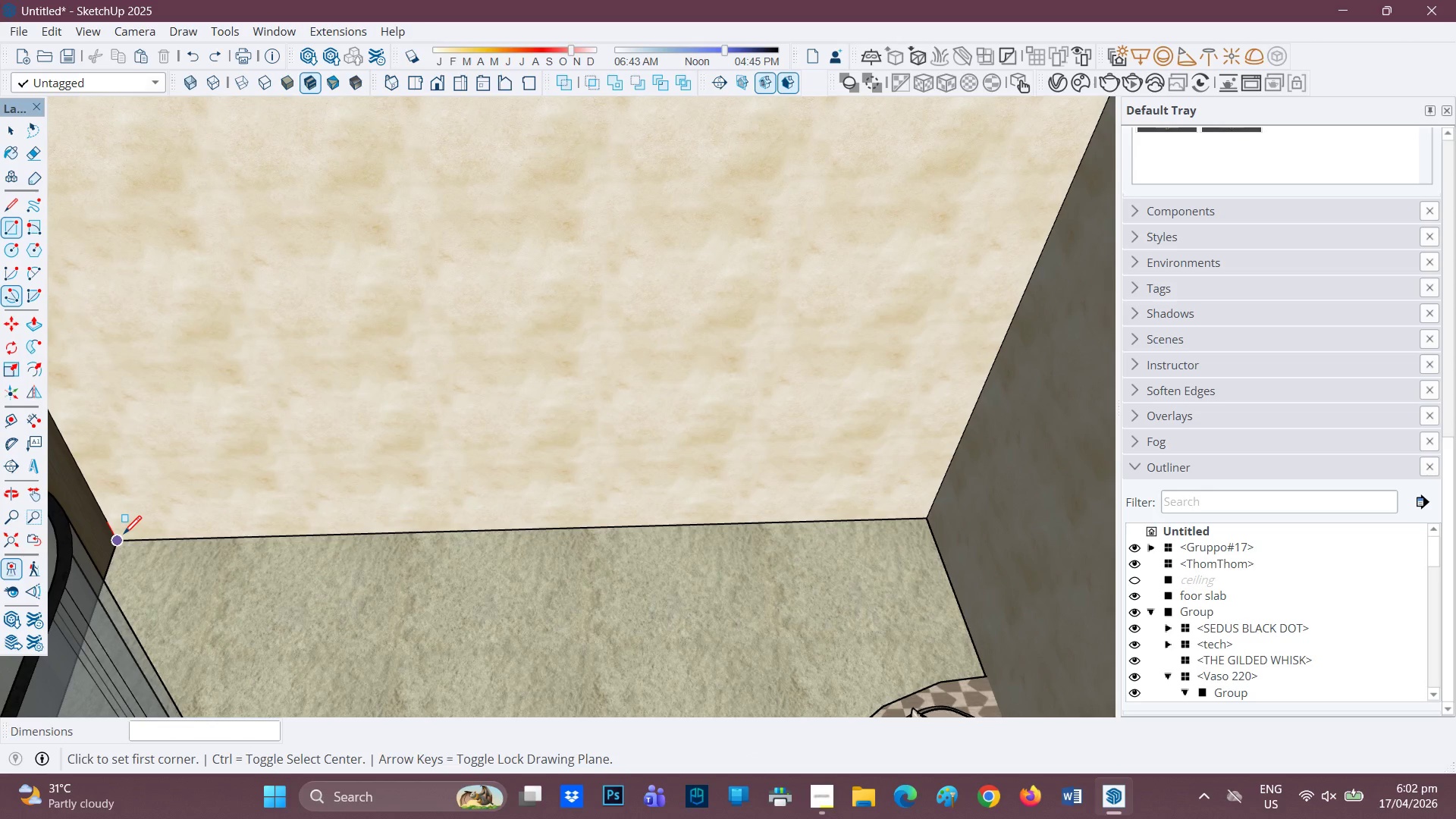 
left_click([124, 535])
 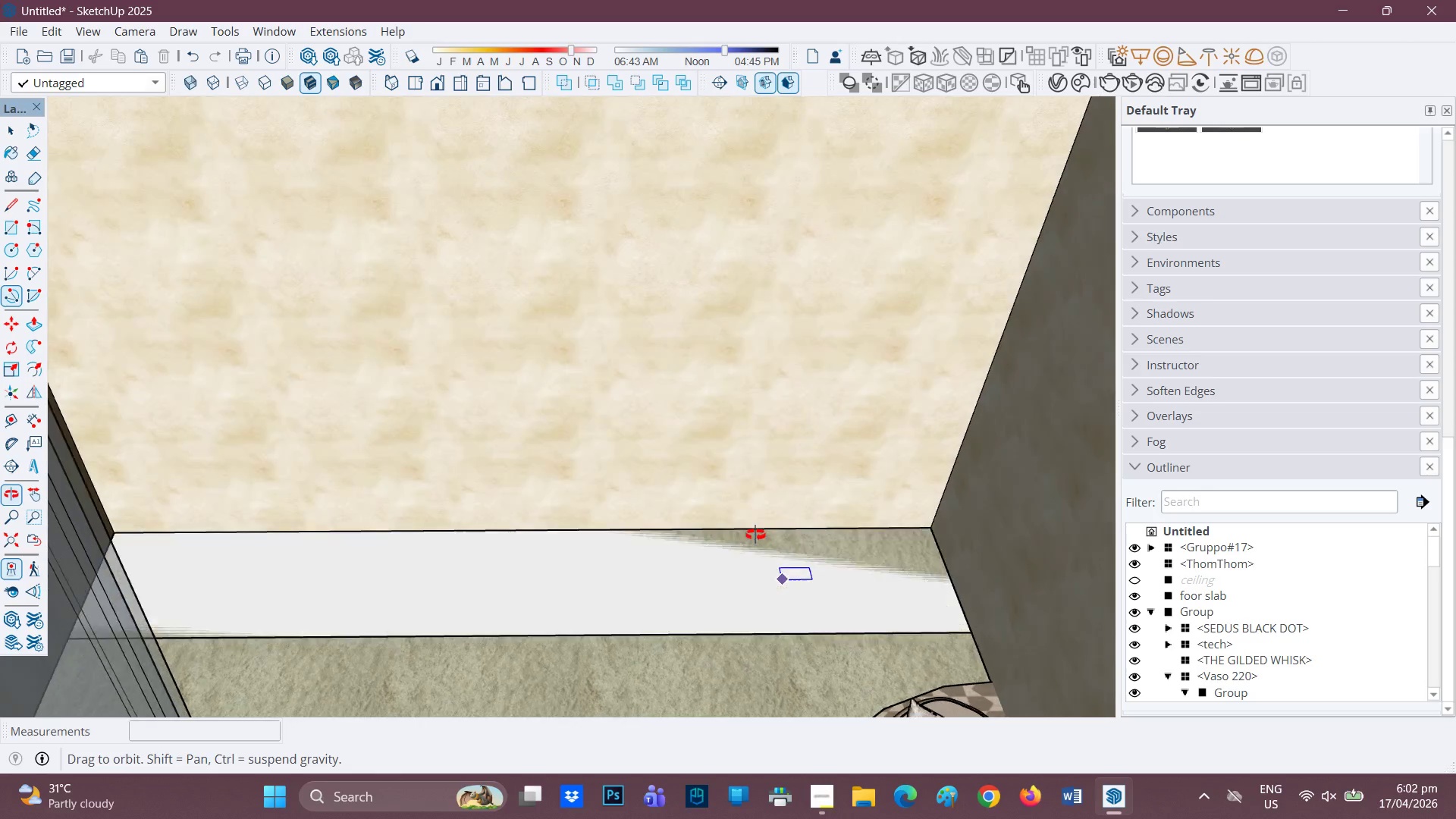 
key(P)
 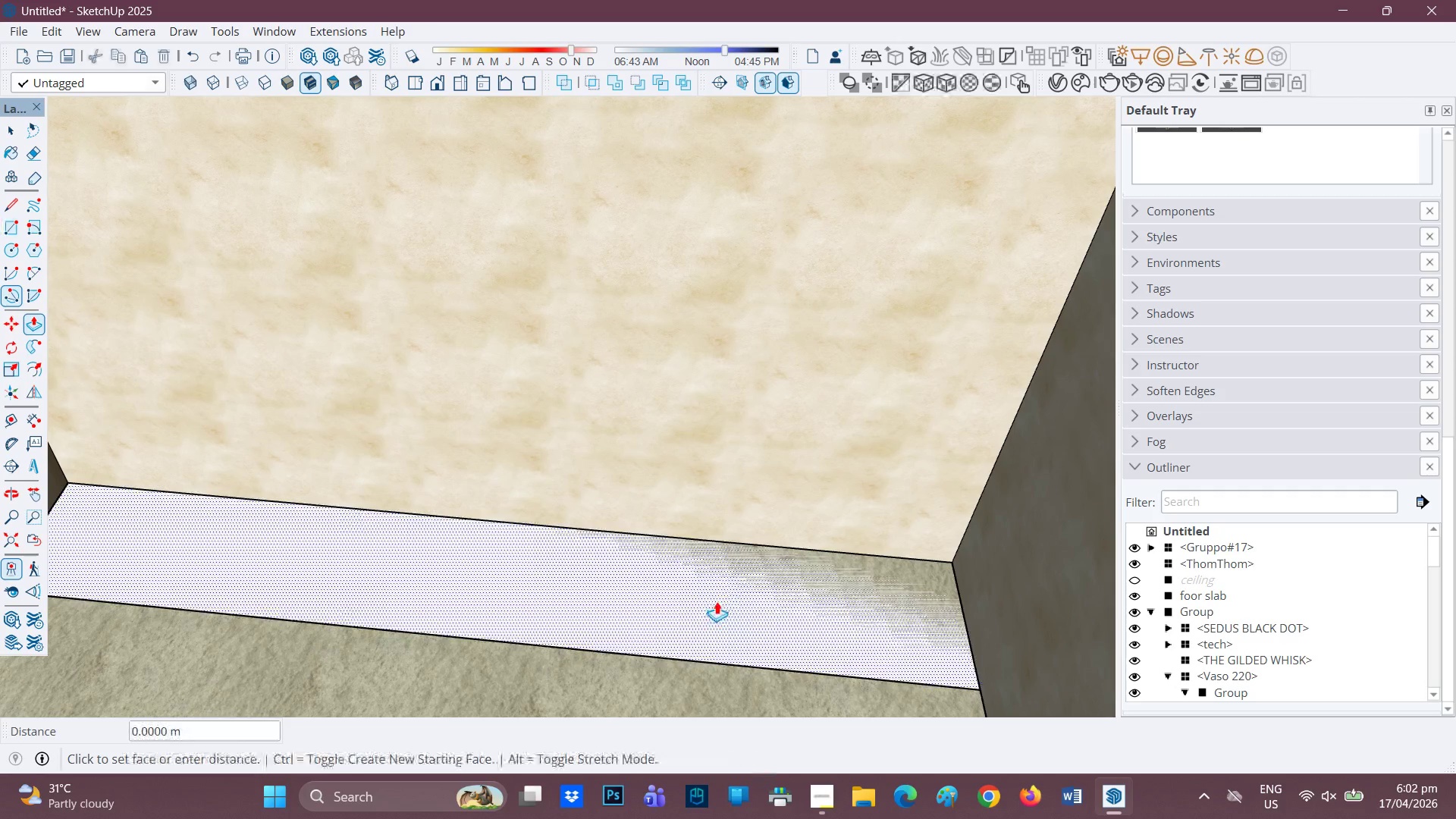 
scroll: coordinate [720, 573], scroll_direction: up, amount: 1.0
 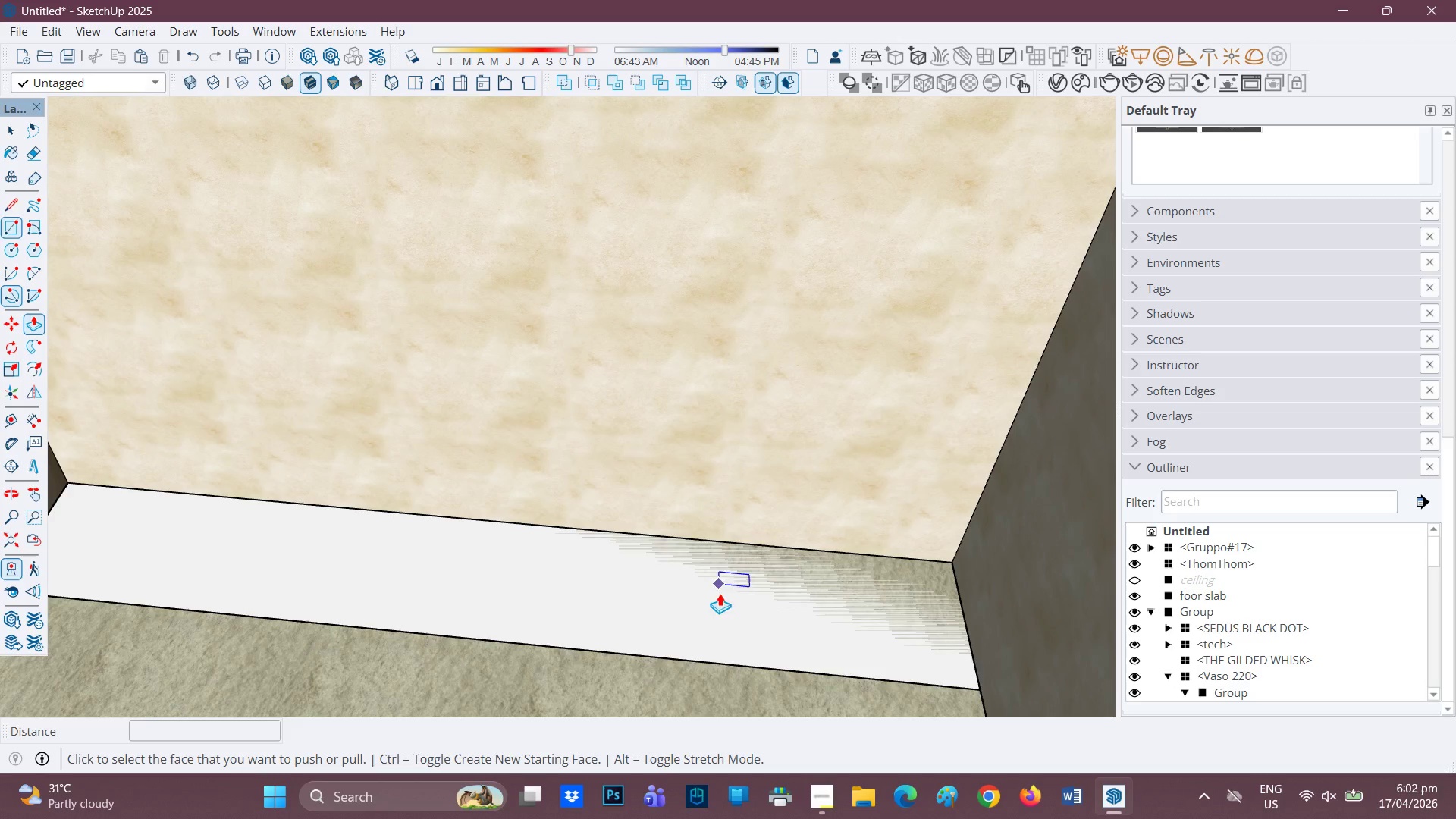 
left_click([717, 601])
 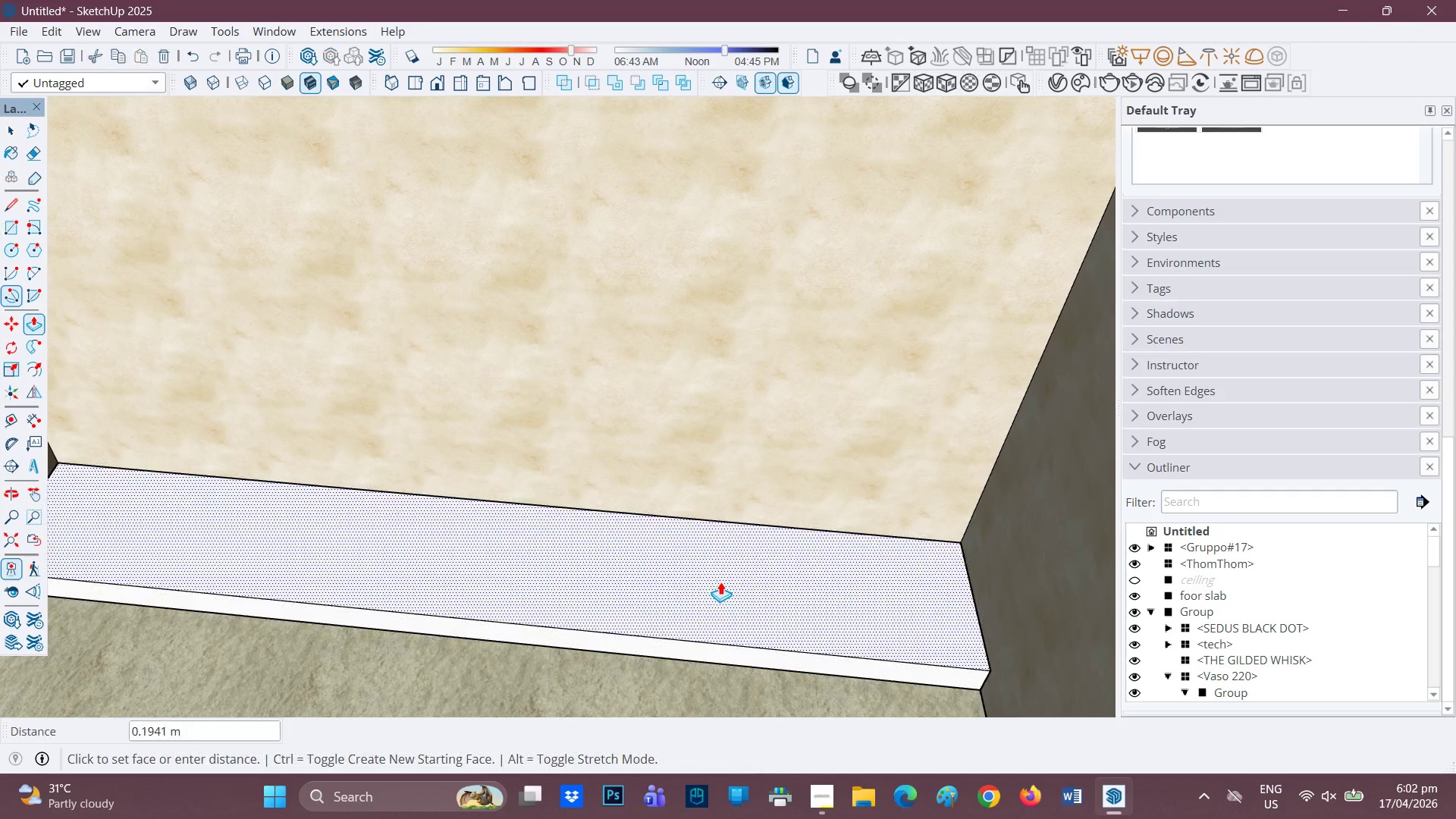 
key(0)
 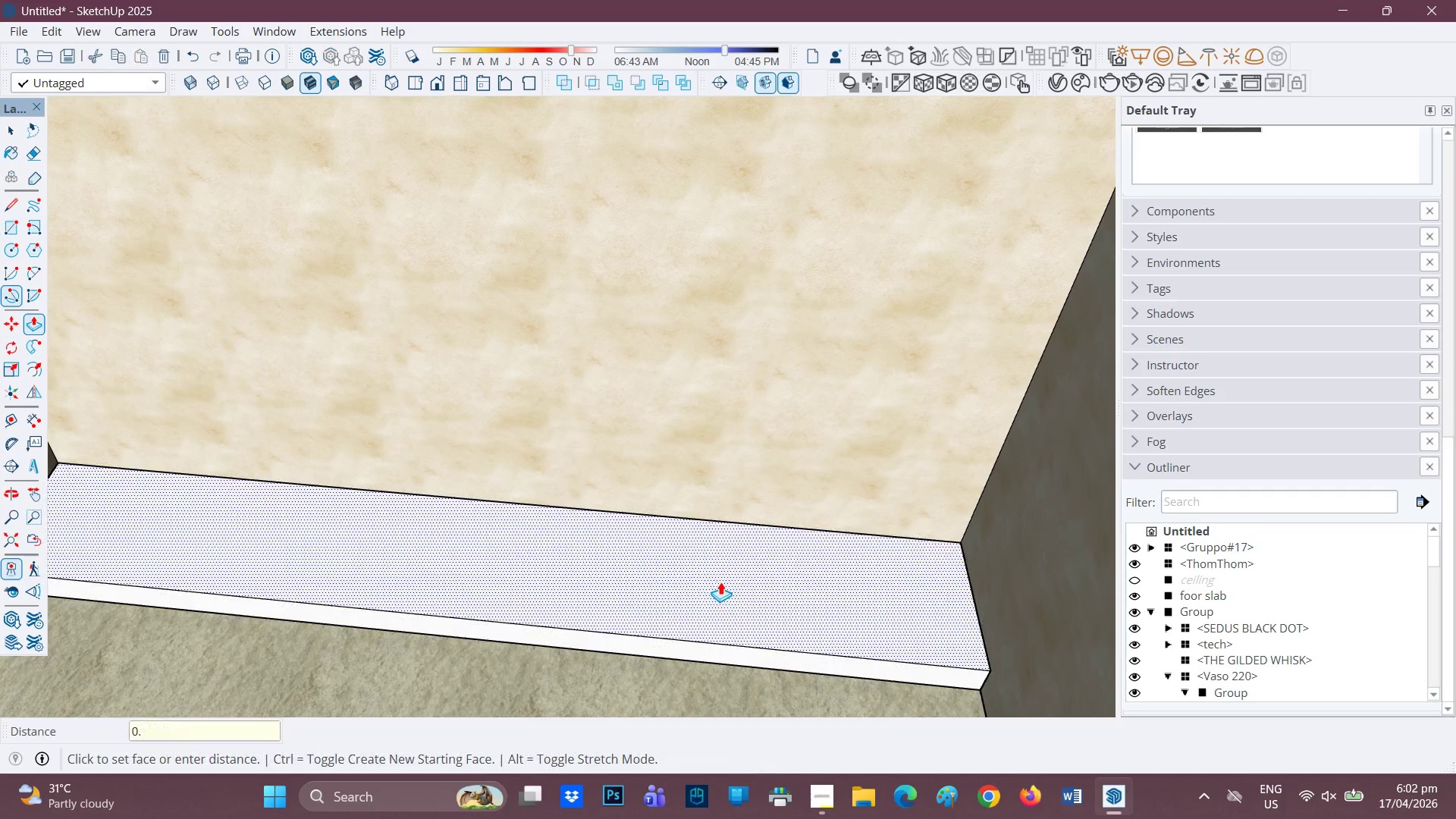 
key(Period)
 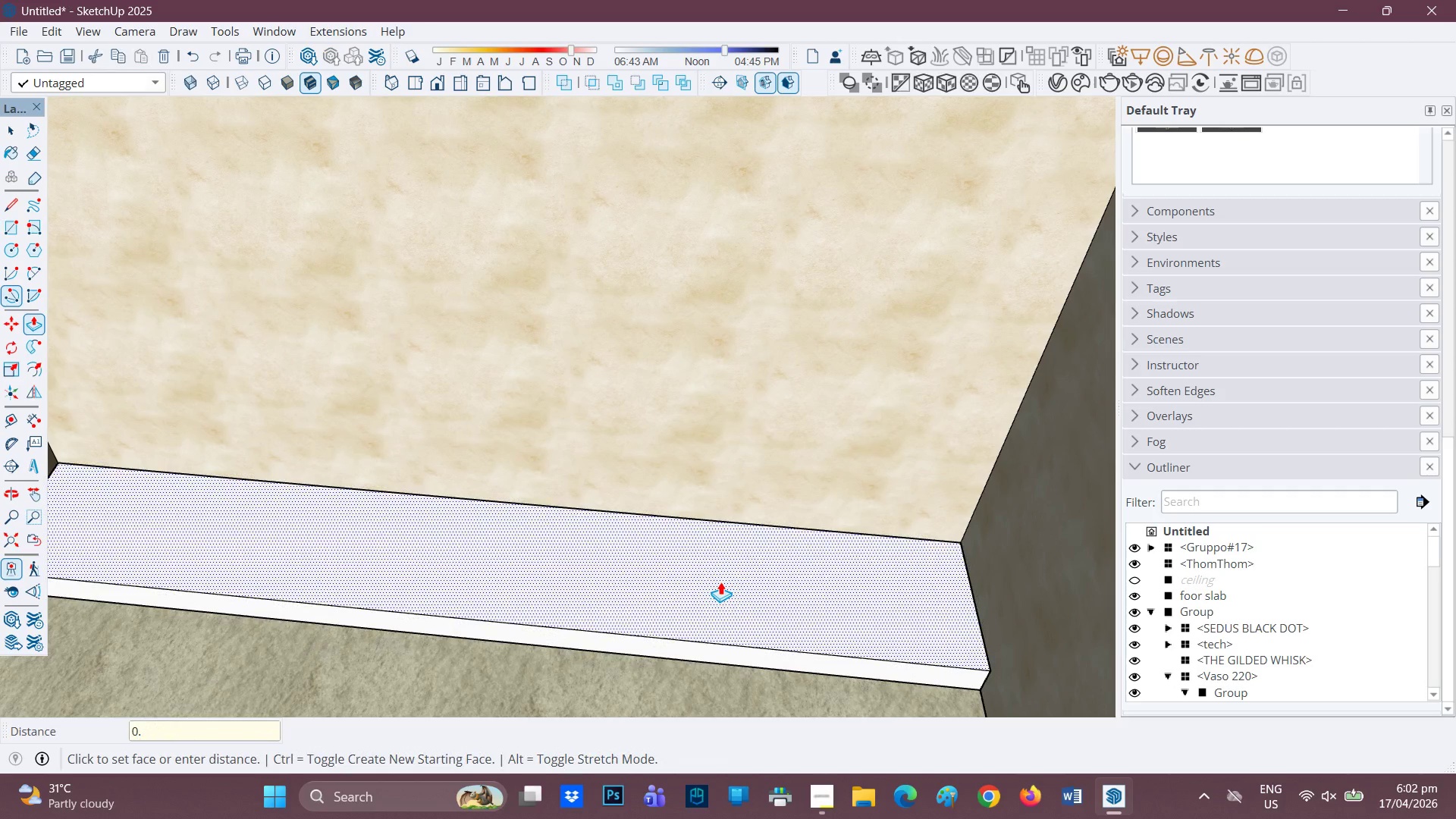 
key(2)
 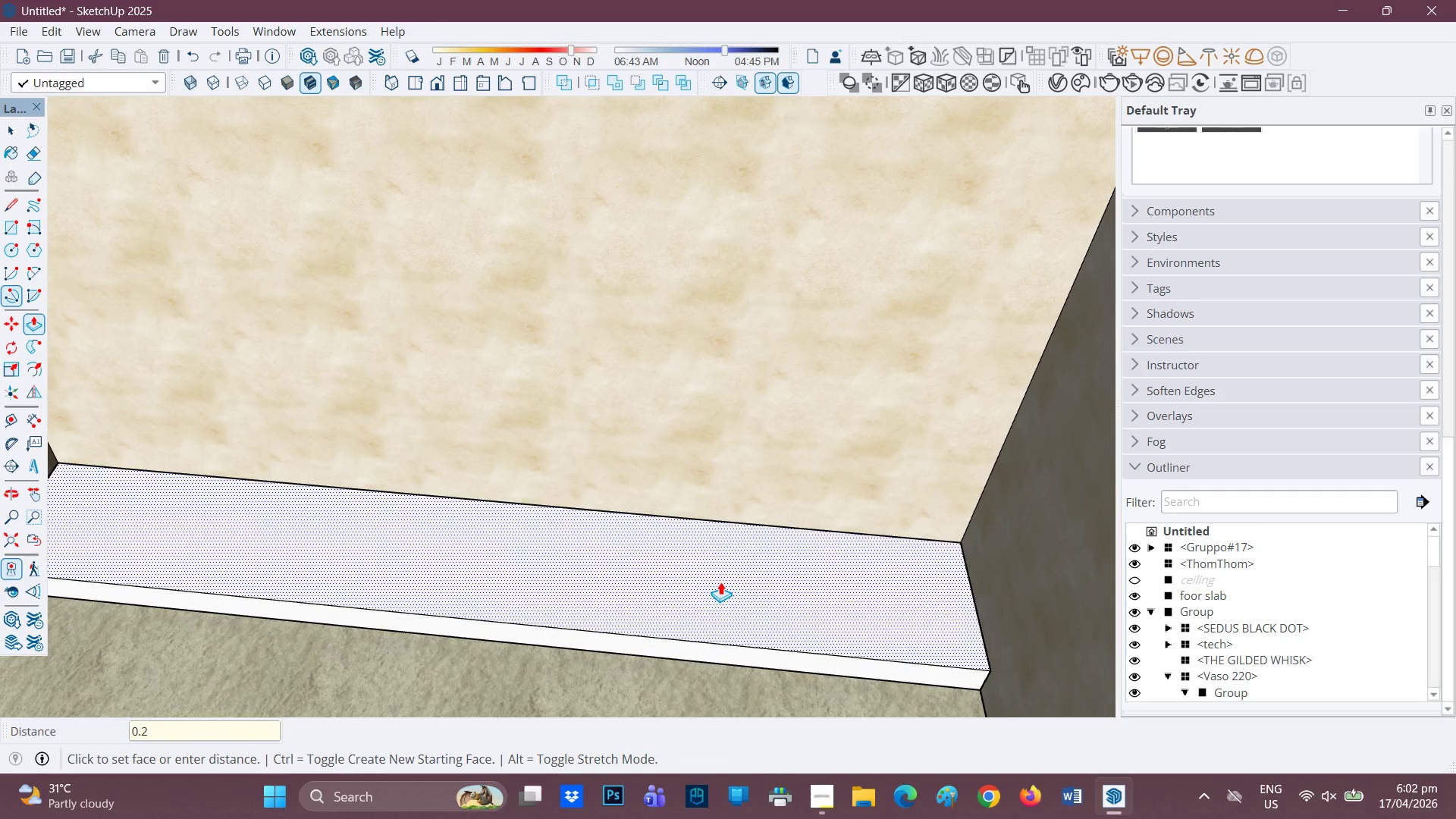 
key(Enter)
 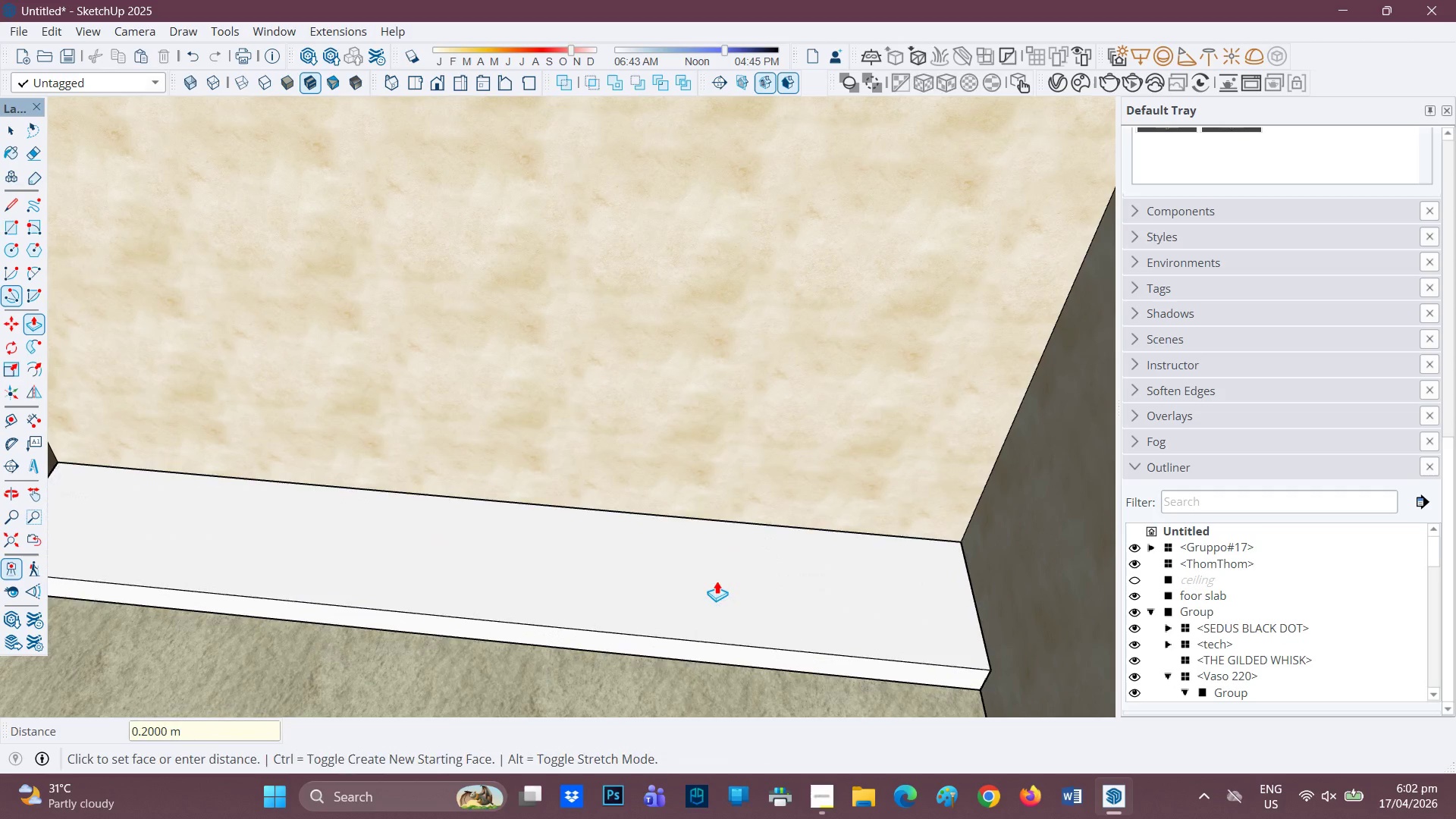 
scroll: coordinate [708, 589], scroll_direction: down, amount: 1.0
 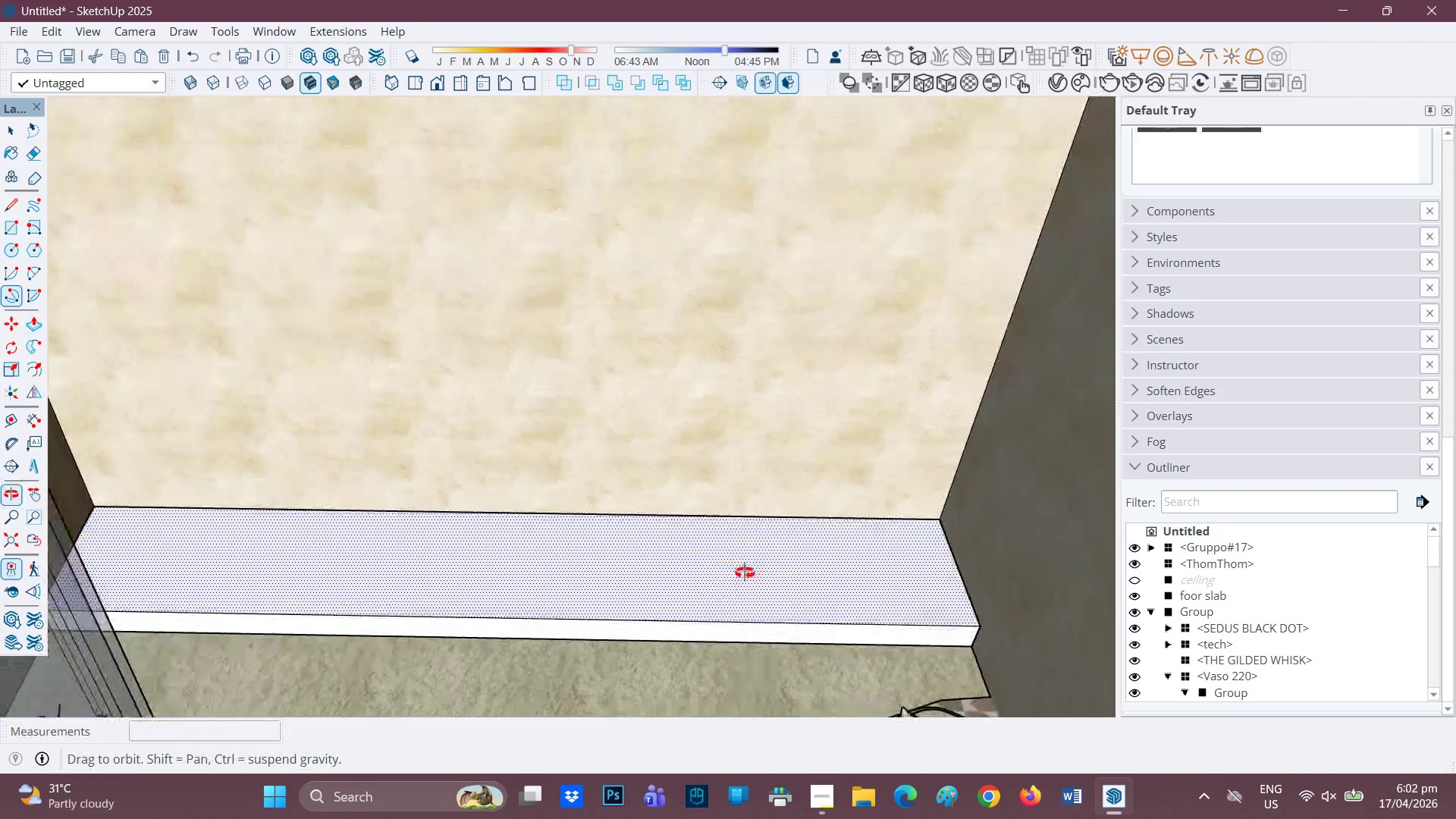 
key(Space)
 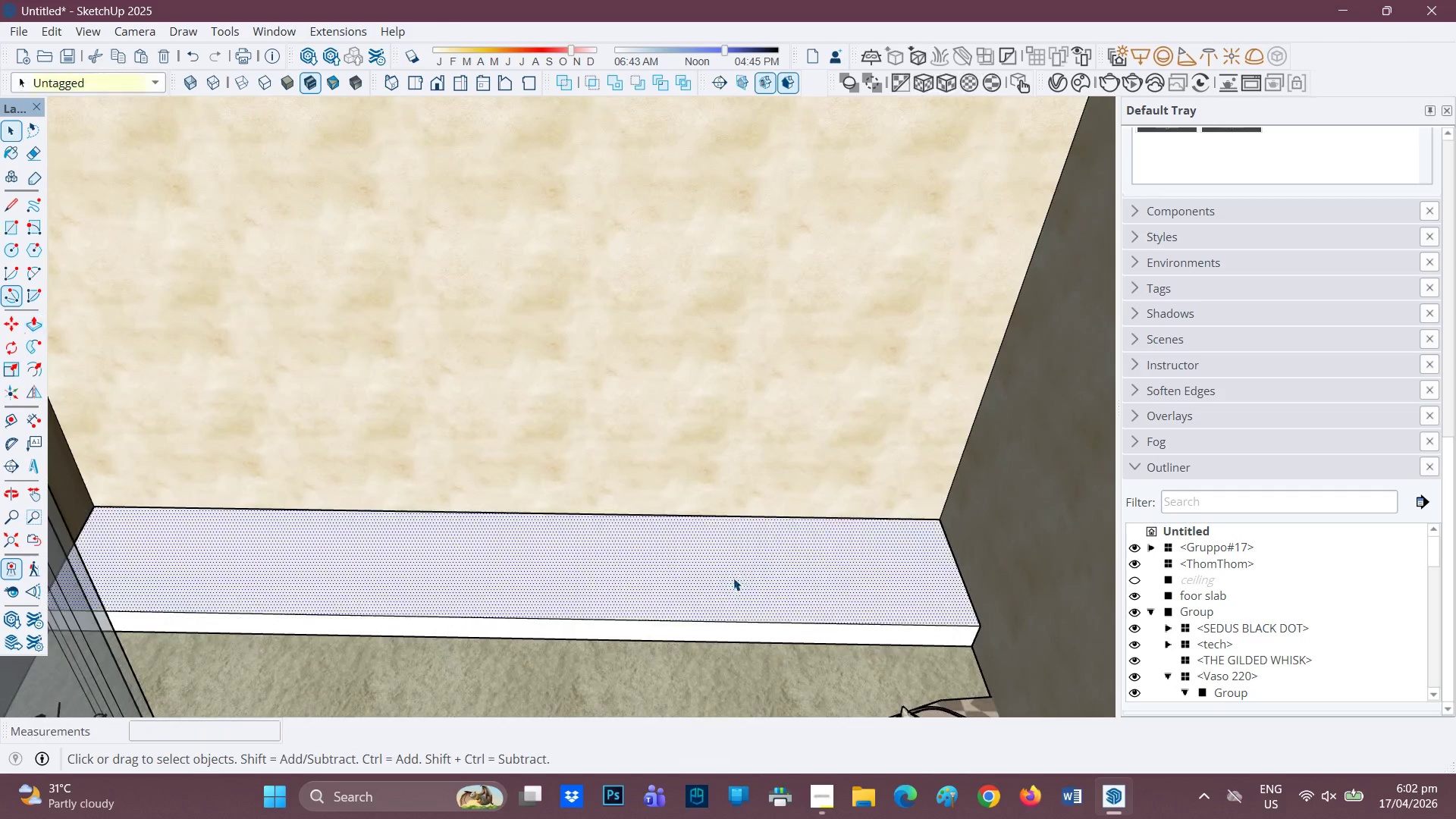 
double_click([733, 578])
 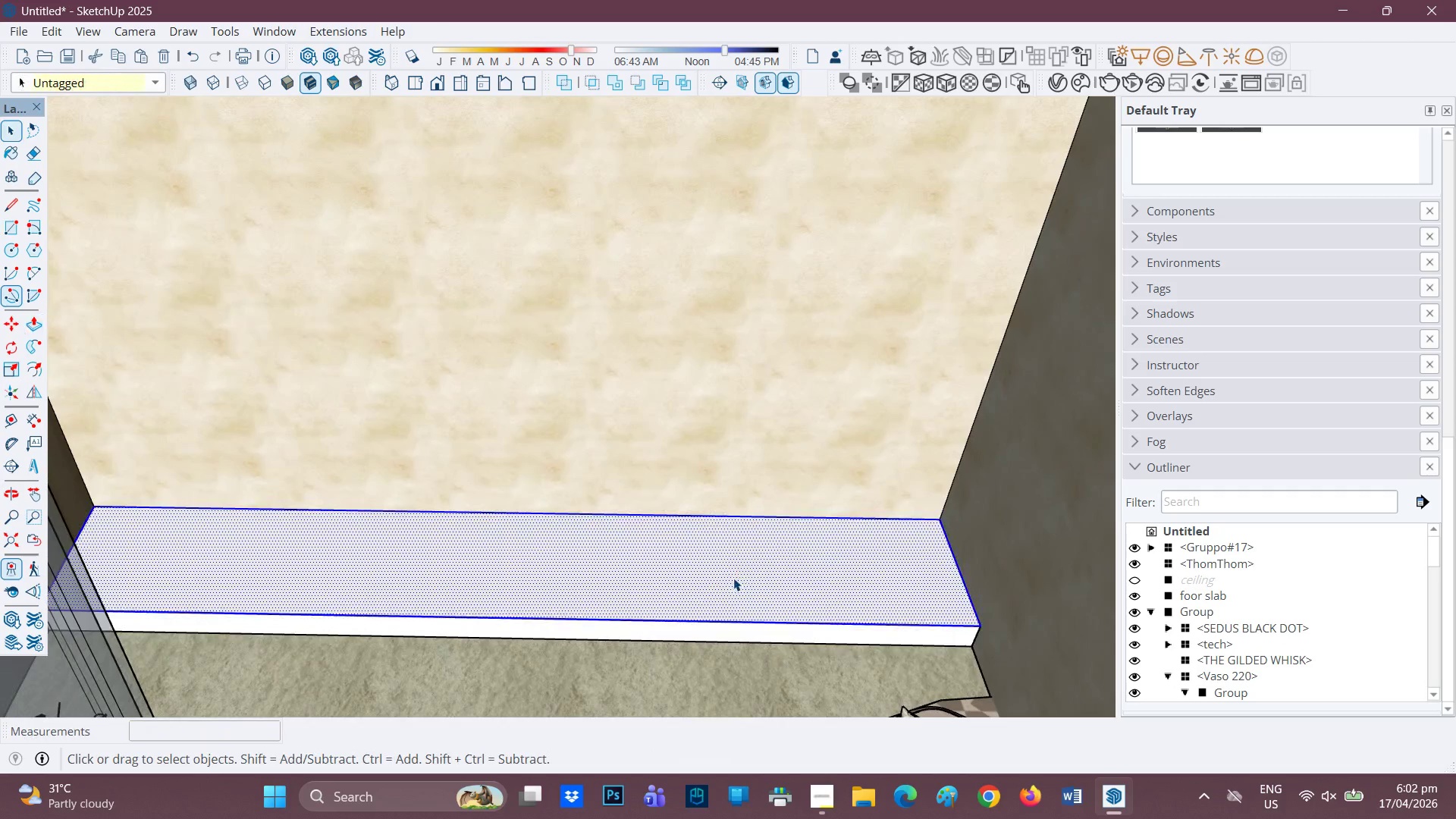 
triple_click([733, 578])
 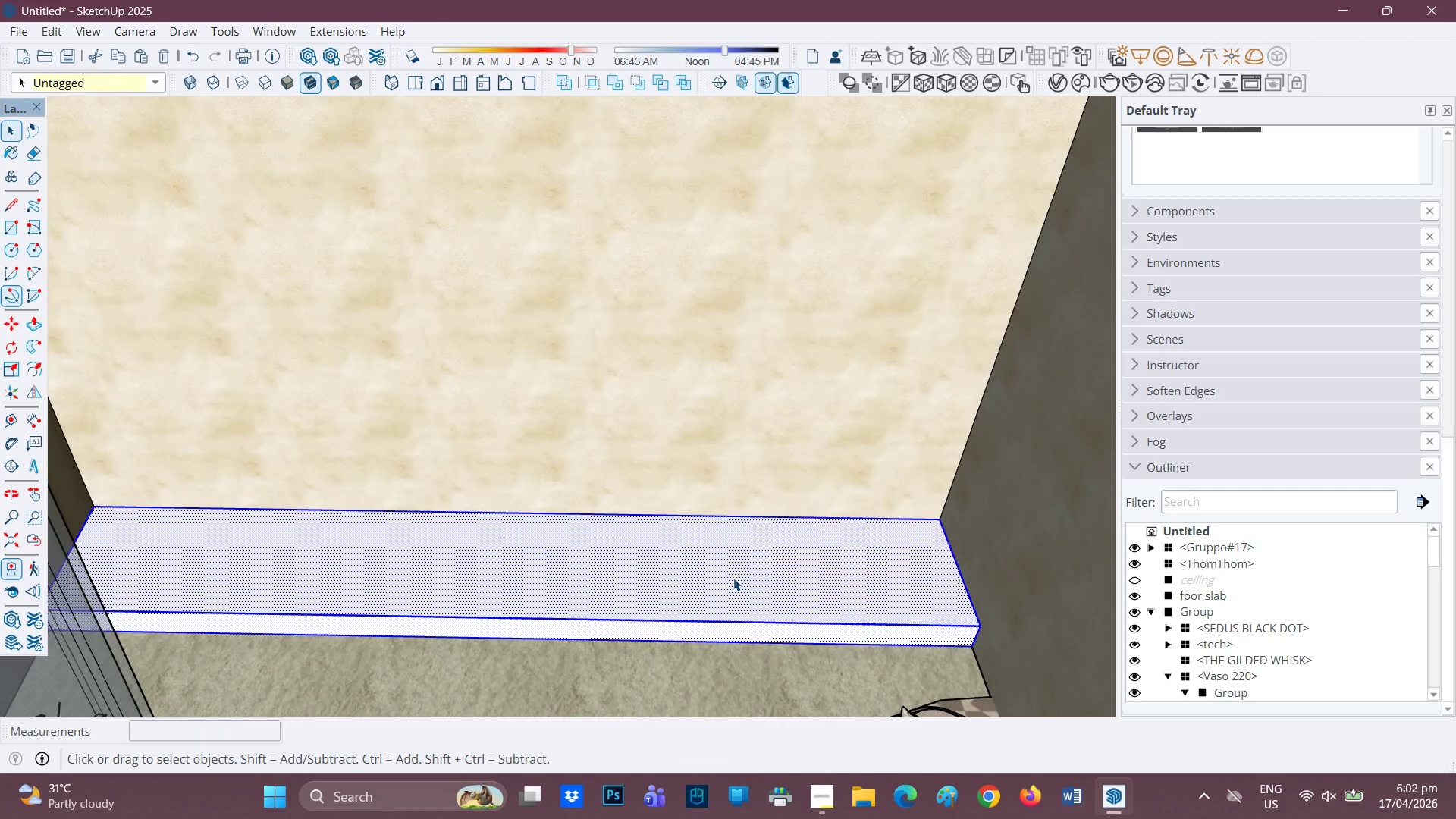 
right_click([733, 578])
 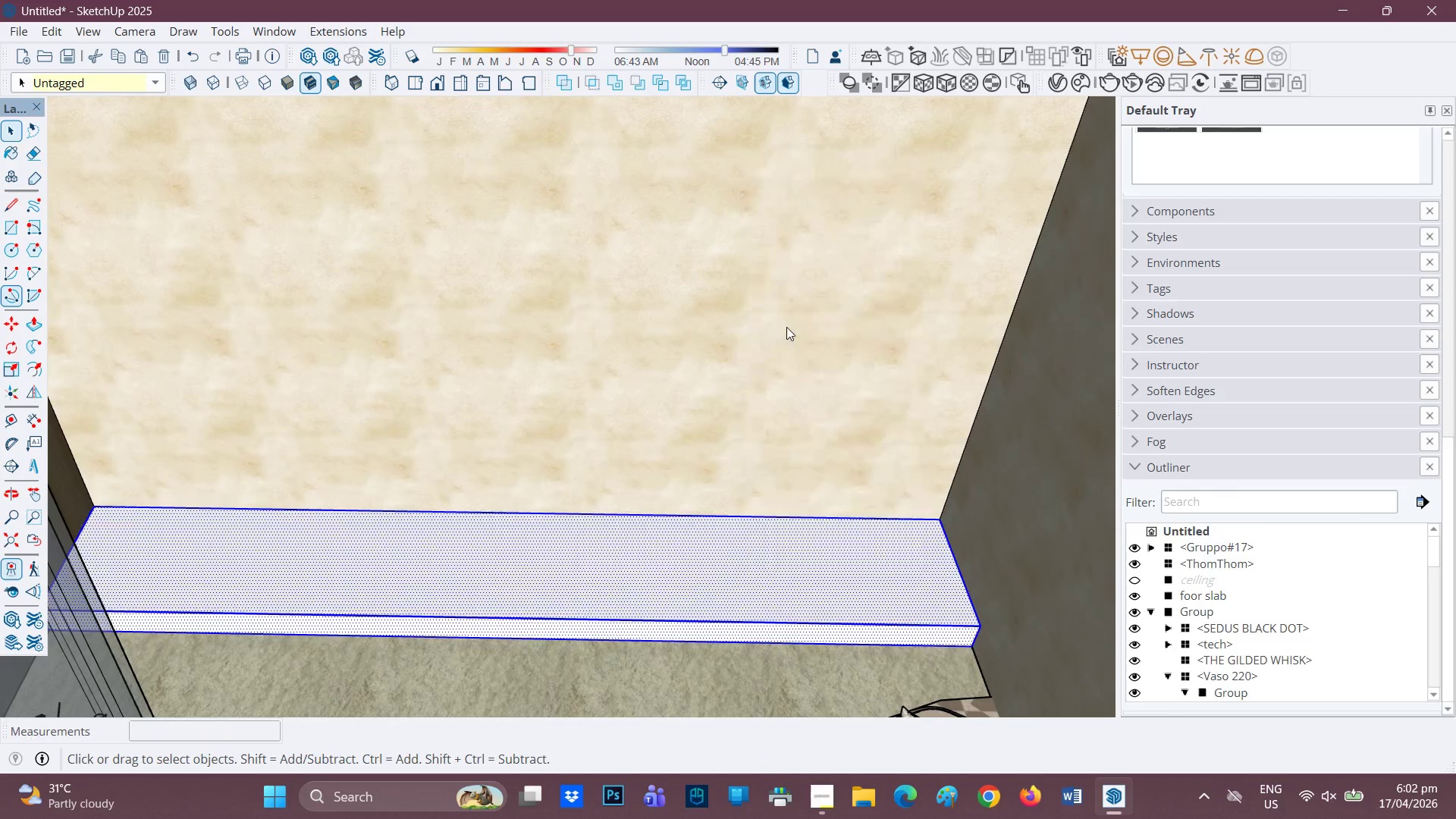 
scroll: coordinate [634, 462], scroll_direction: down, amount: 3.0
 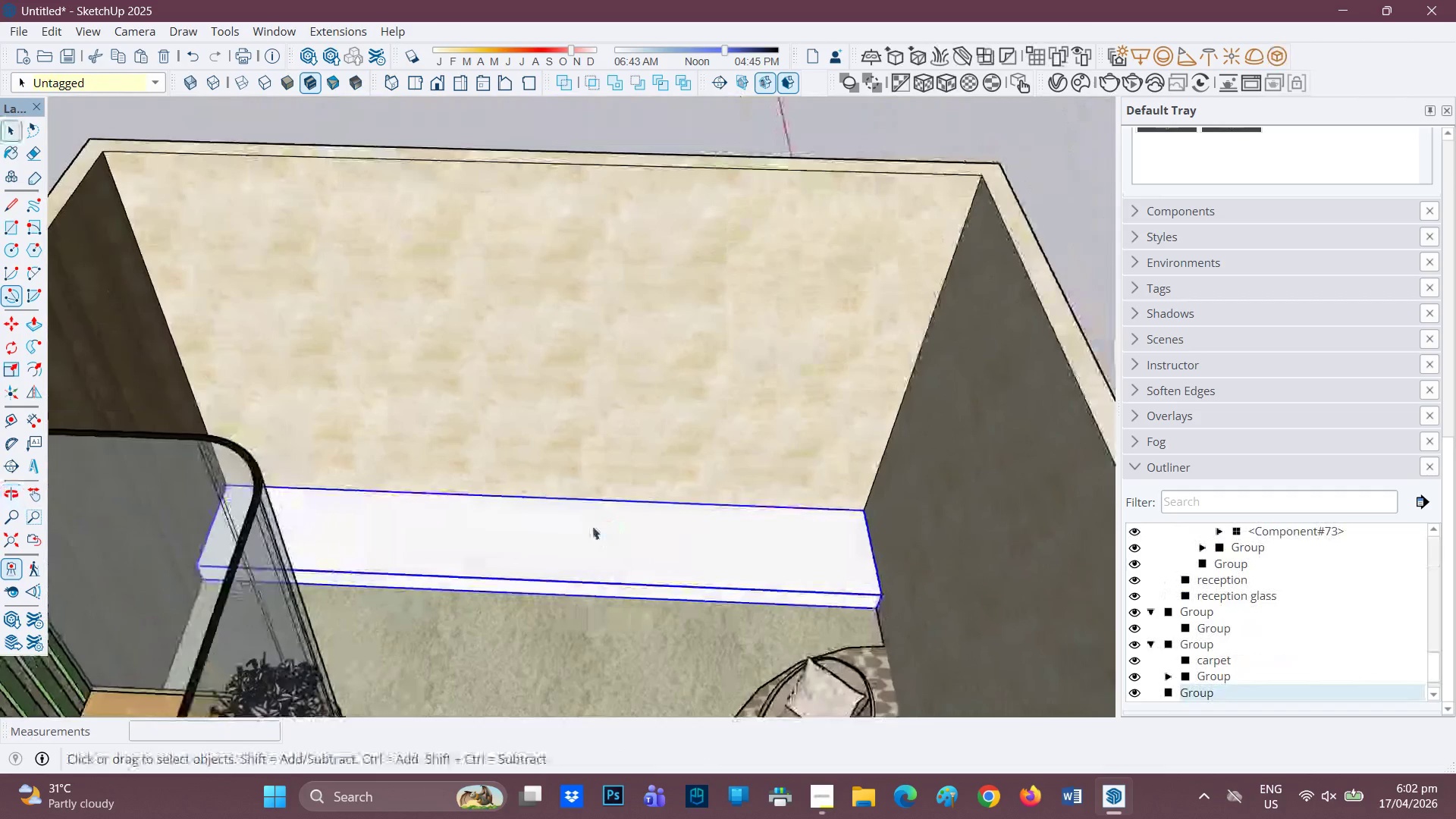 
key(H)
 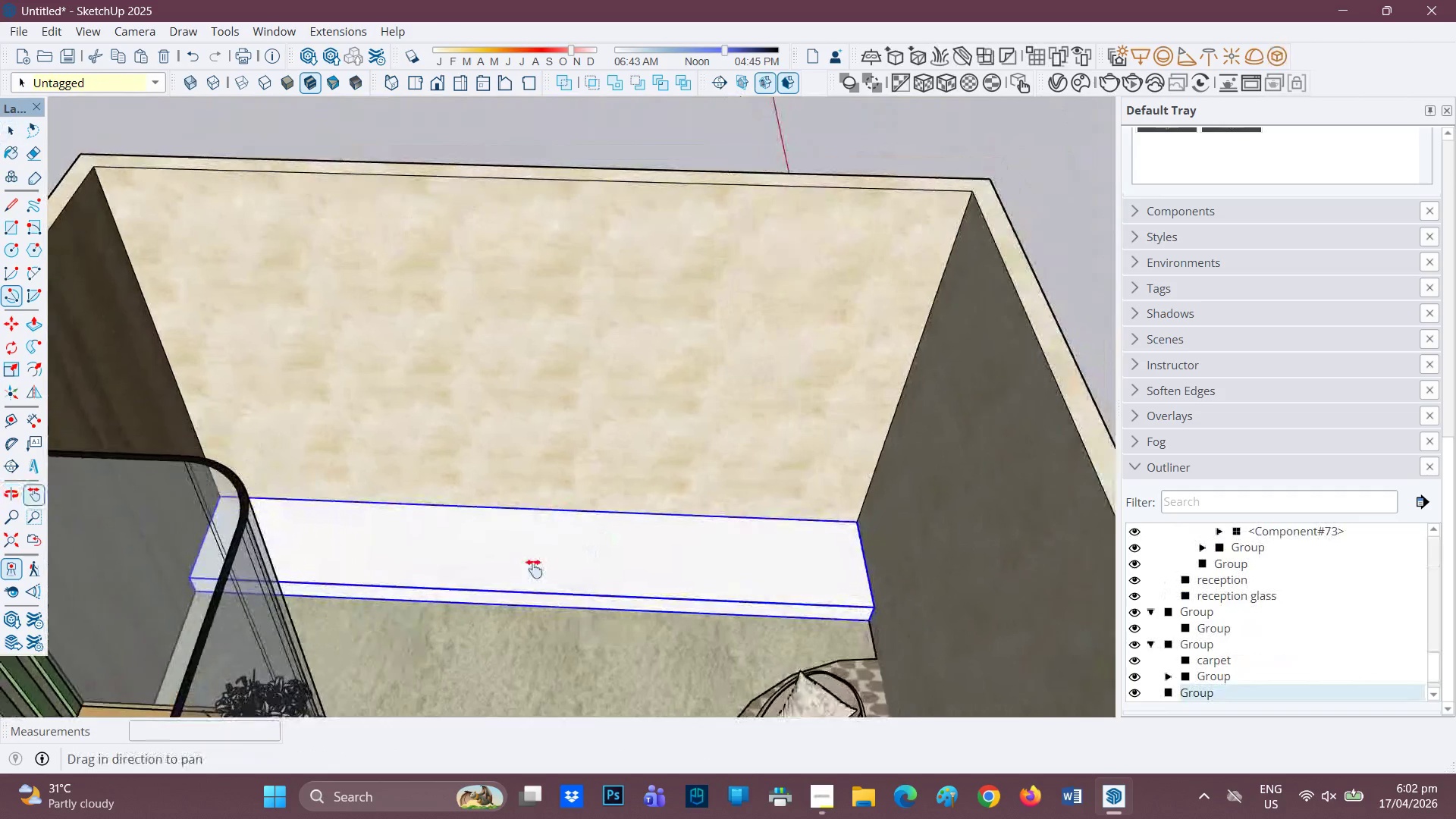 
left_click_drag(start_coordinate=[565, 499], to_coordinate=[513, 613])
 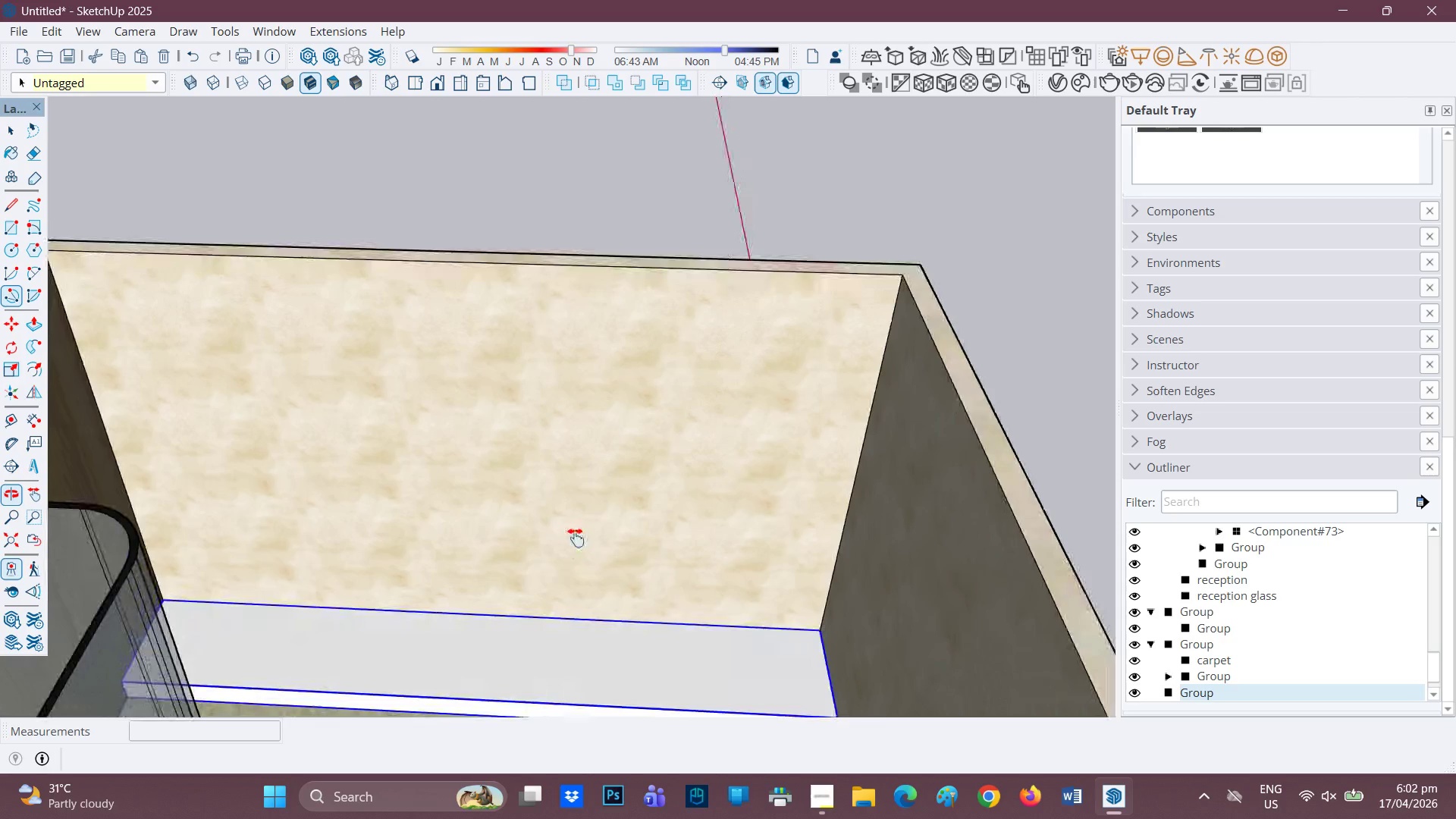 
scroll: coordinate [498, 664], scroll_direction: up, amount: 2.0
 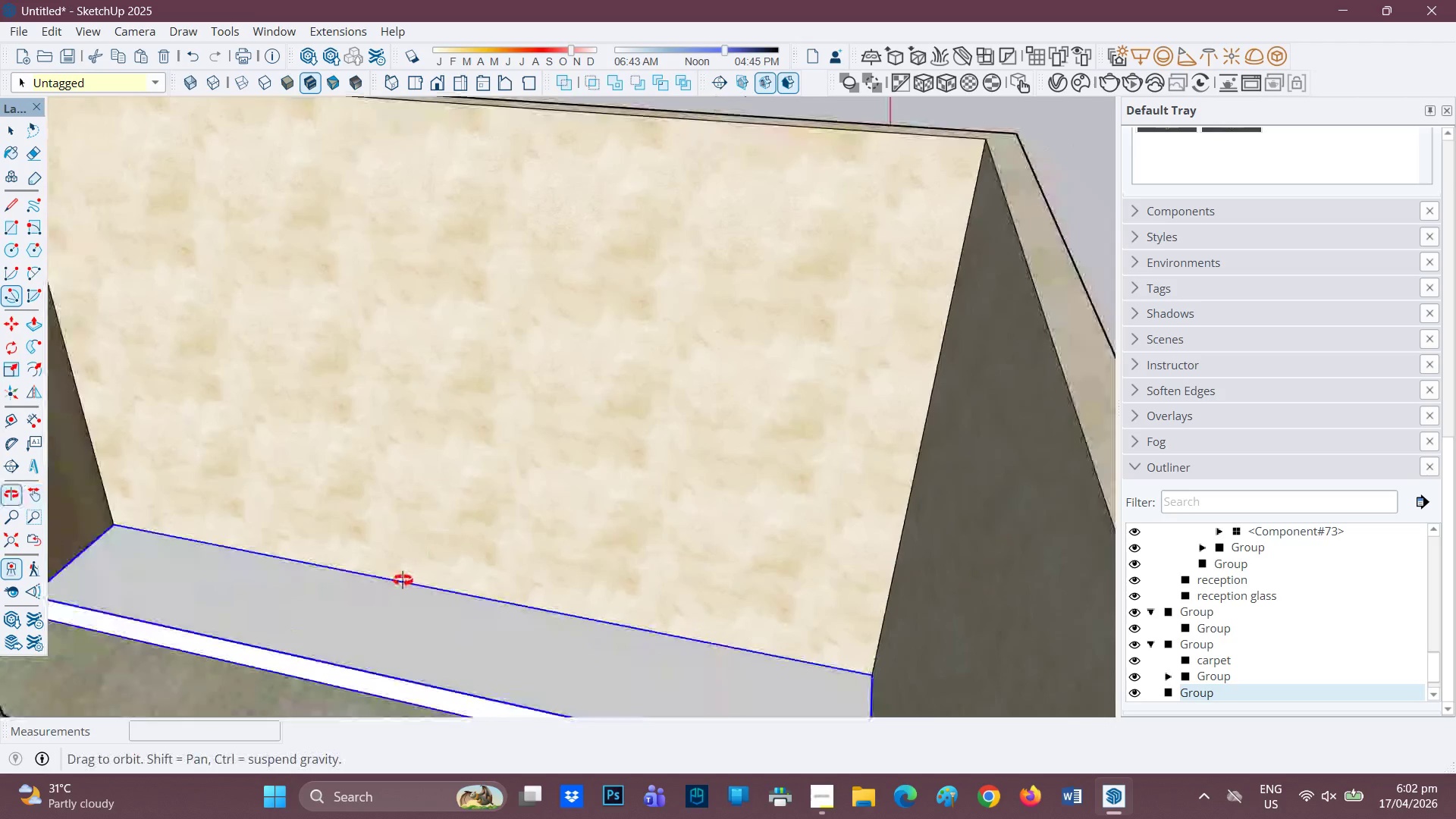 
key(H)
 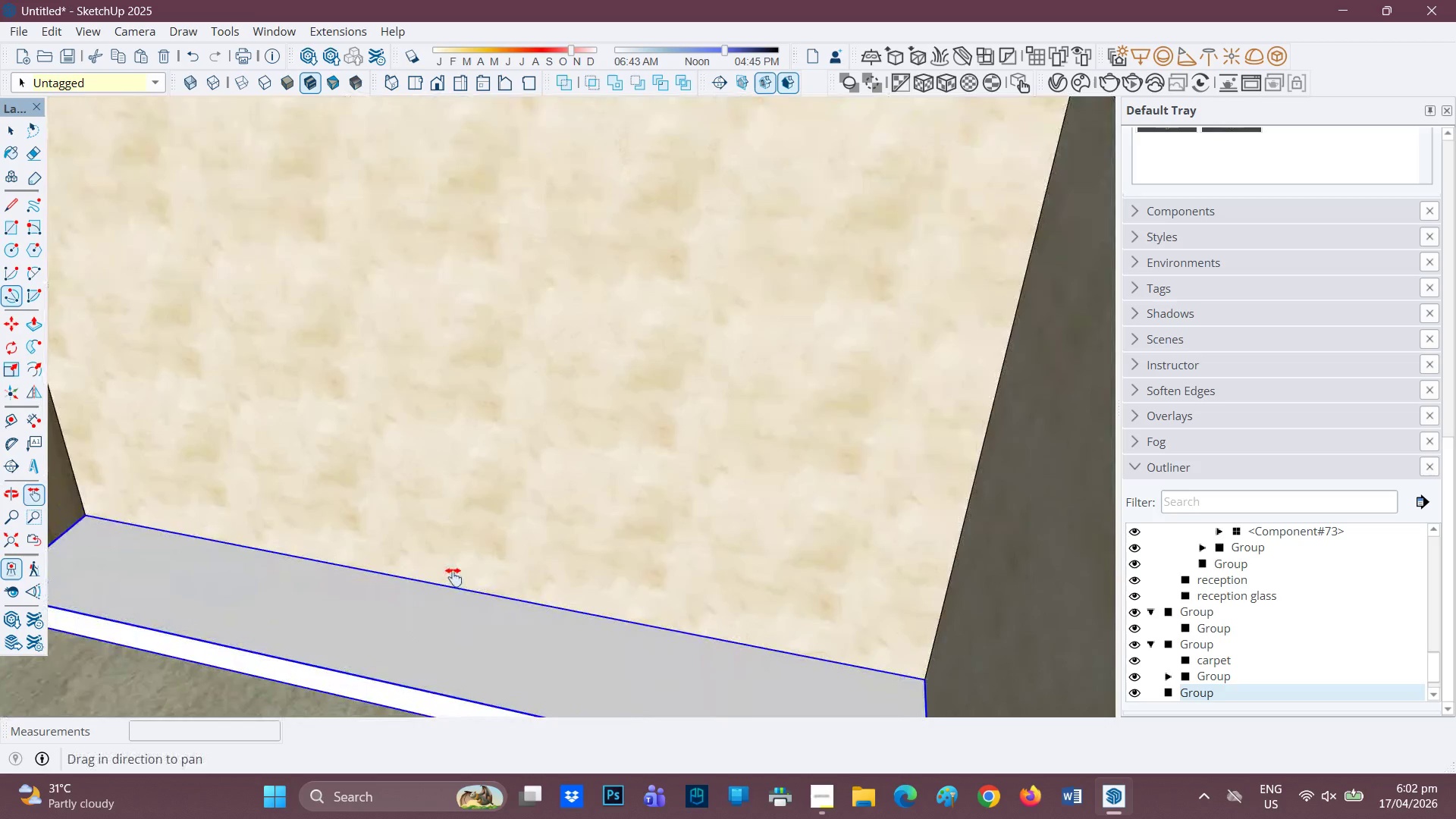 
left_click_drag(start_coordinate=[419, 625], to_coordinate=[491, 495])
 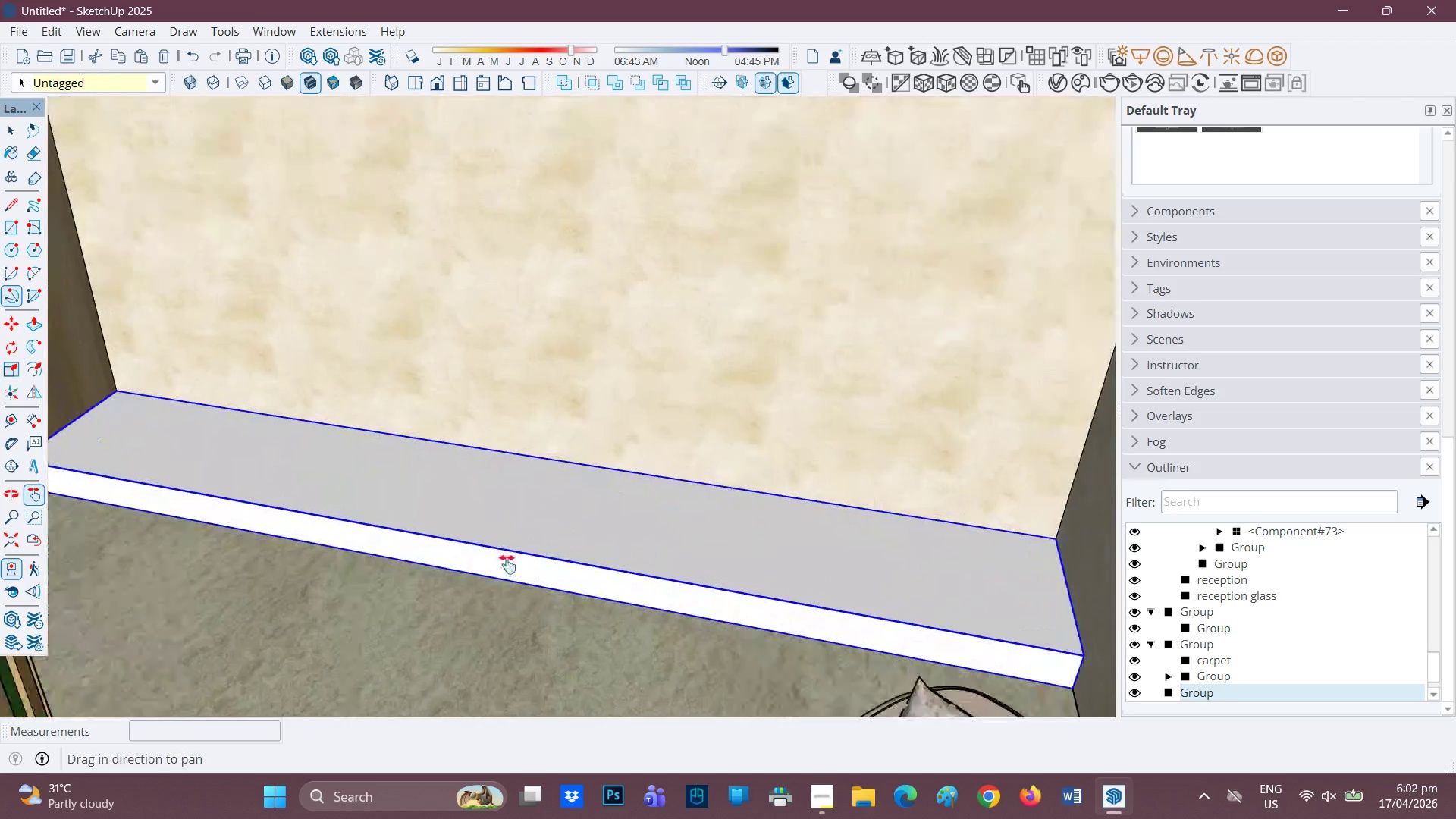 
scroll: coordinate [507, 564], scroll_direction: up, amount: 3.0
 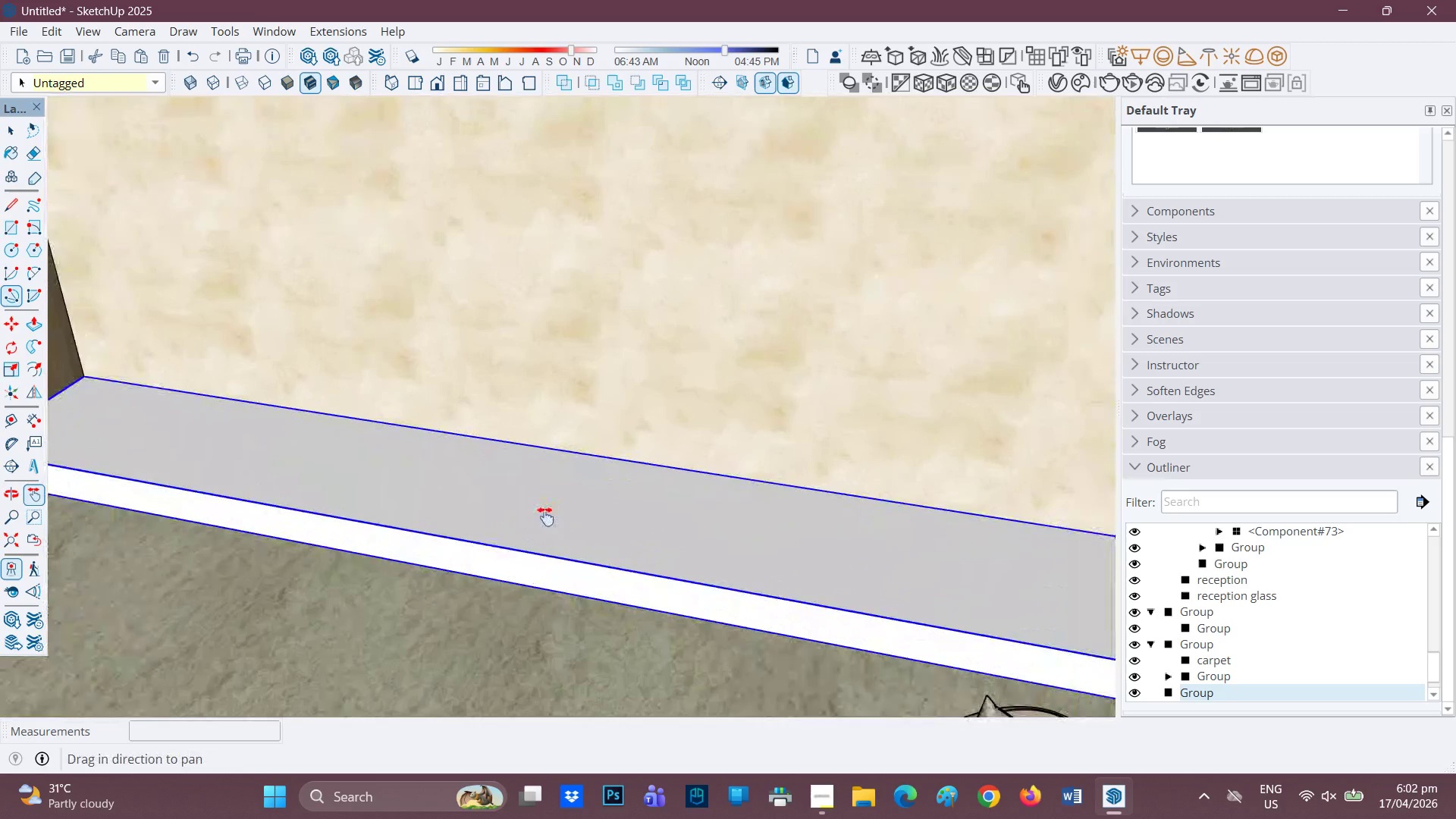 
key(Space)
 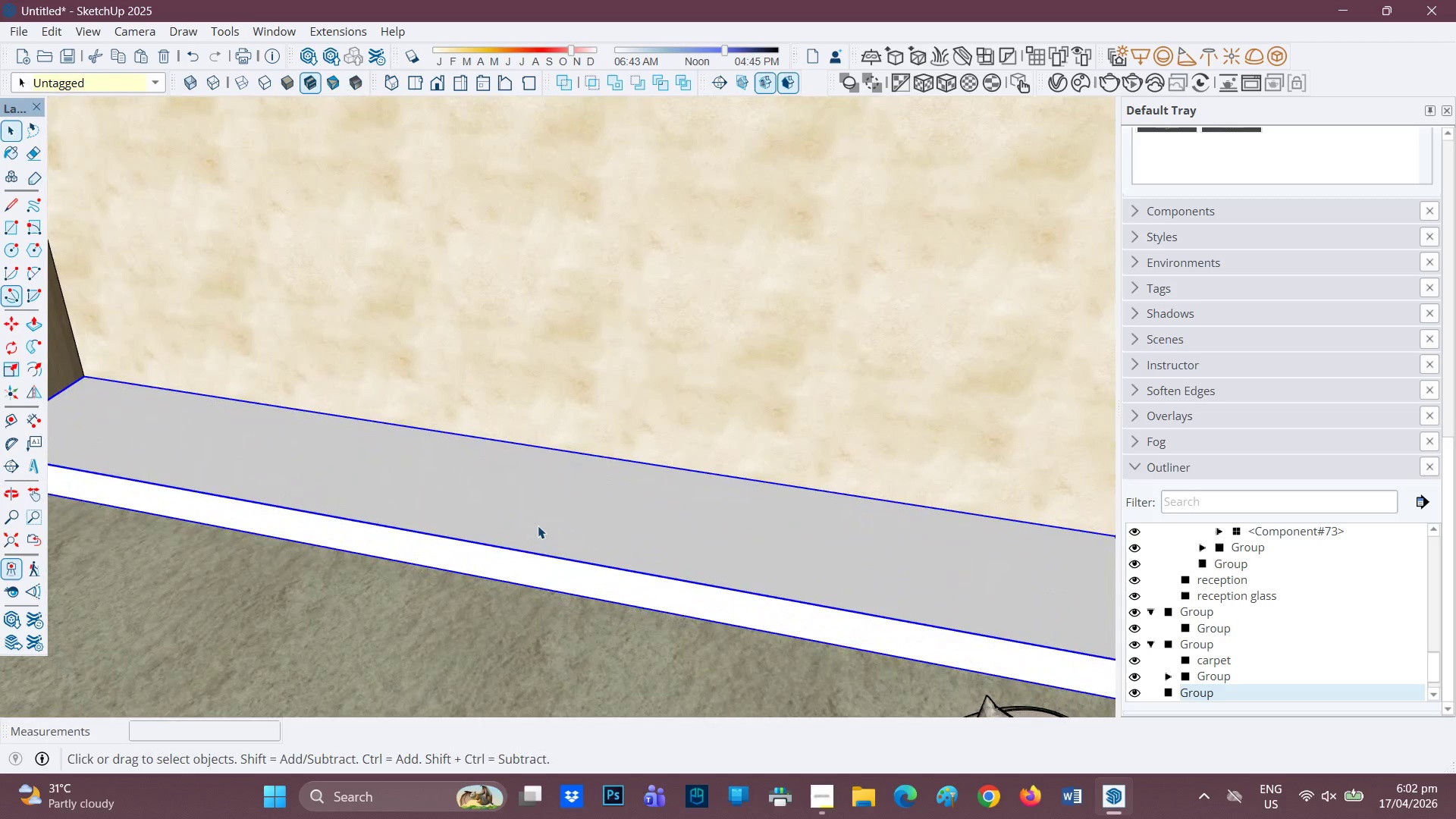 
left_click([538, 526])
 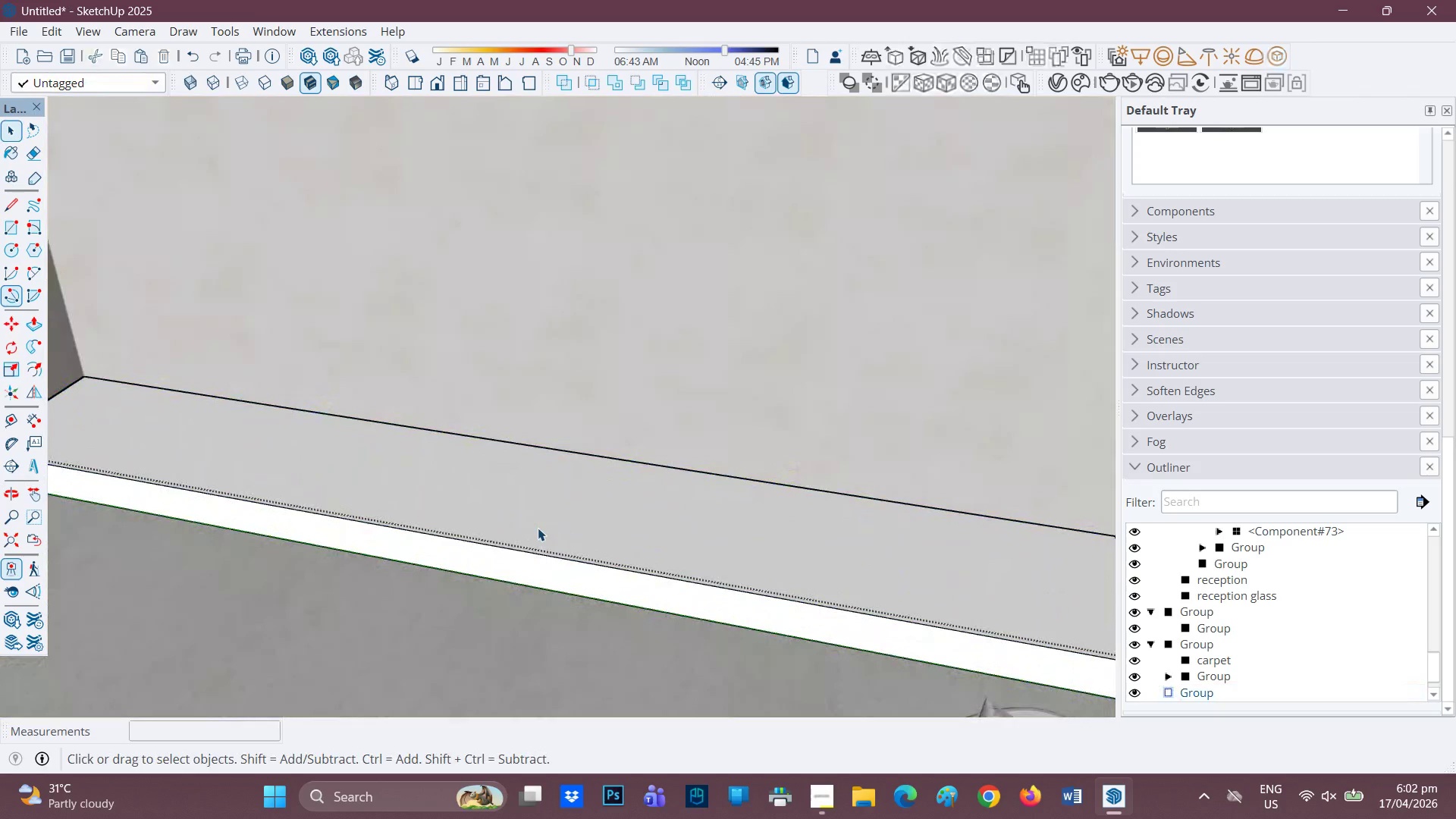 
triple_click([538, 528])
 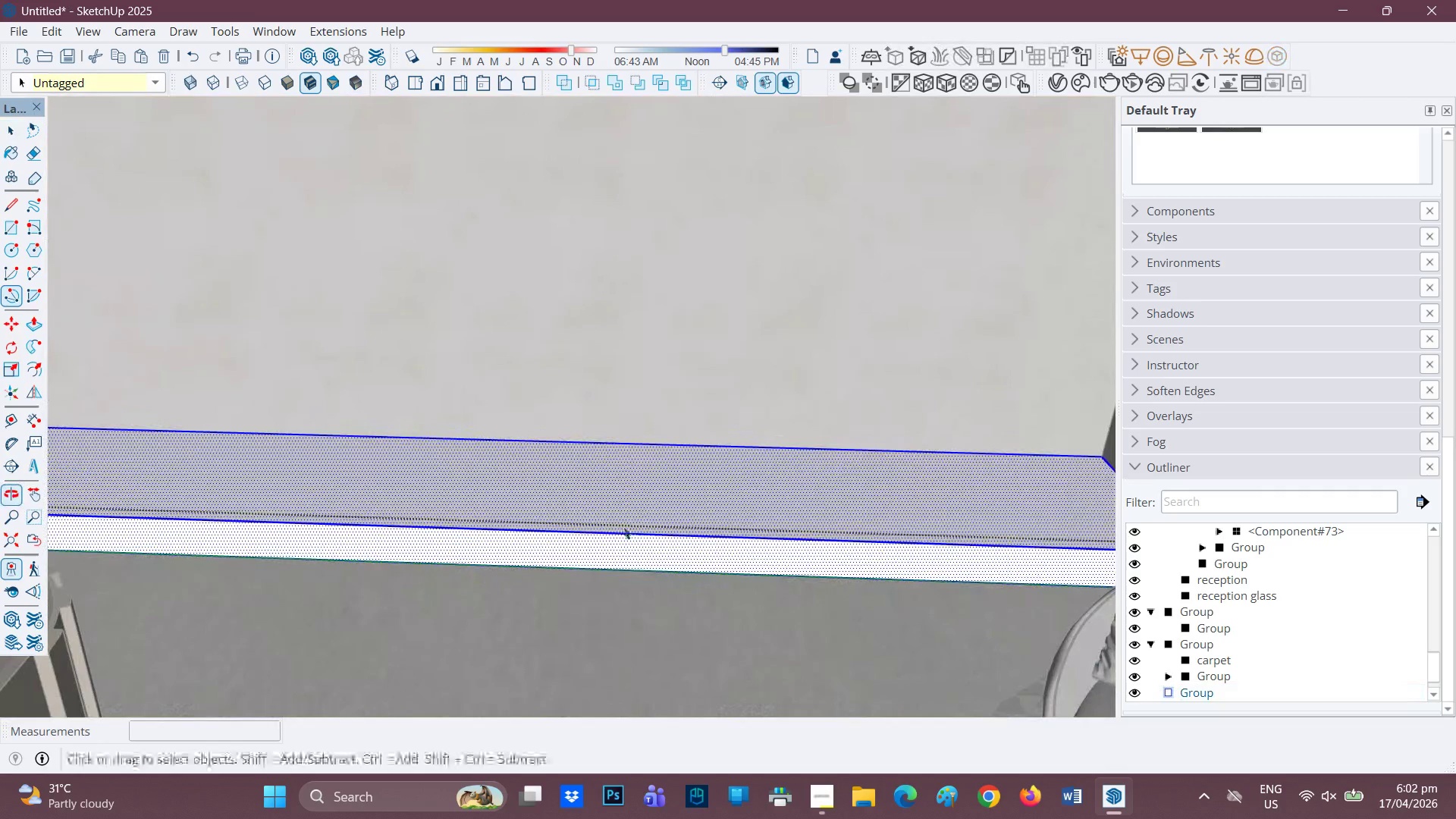 
left_click([620, 527])
 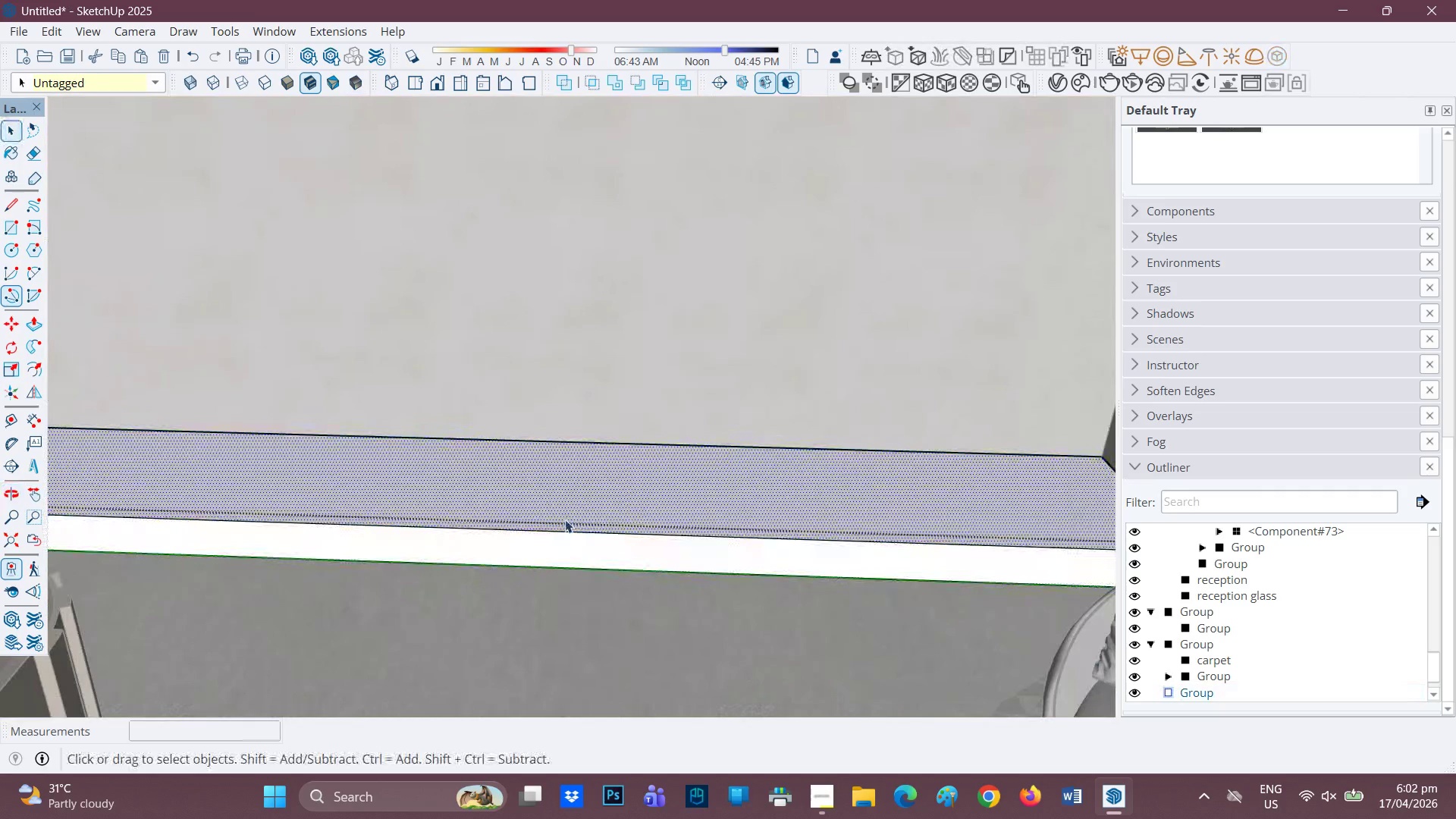 
scroll: coordinate [565, 519], scroll_direction: down, amount: 2.0
 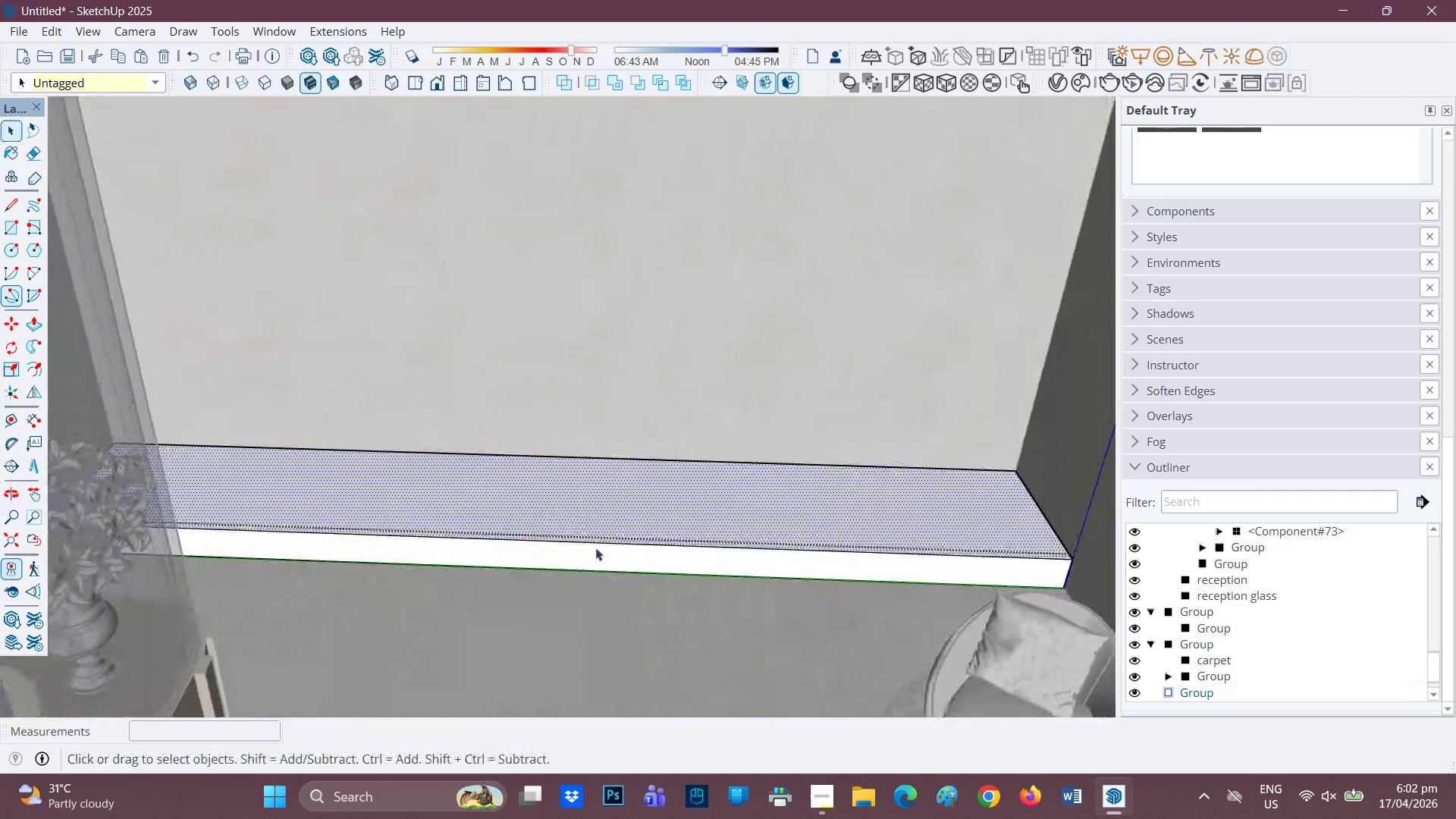 
key(L)
 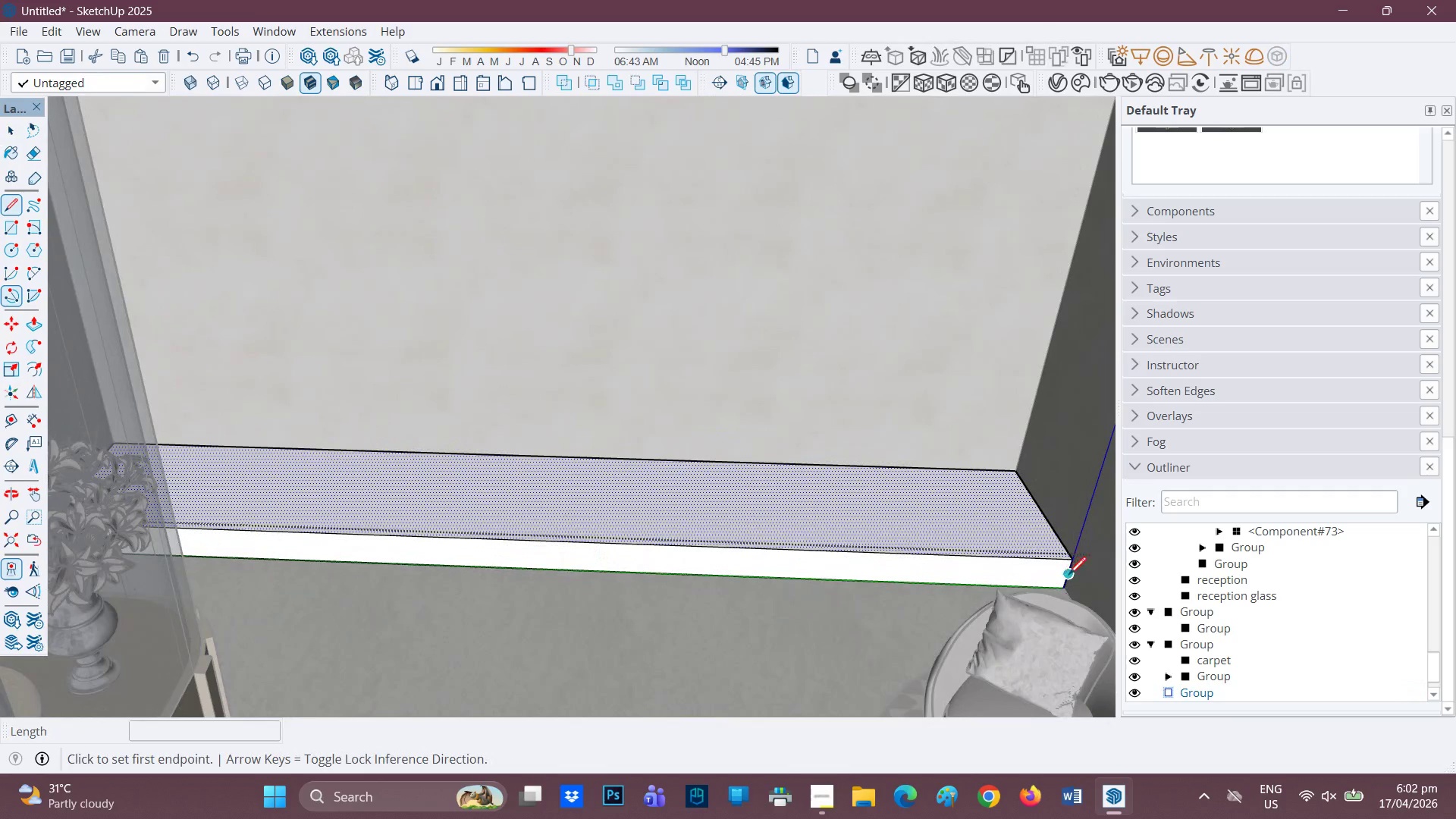 
left_click([1068, 576])
 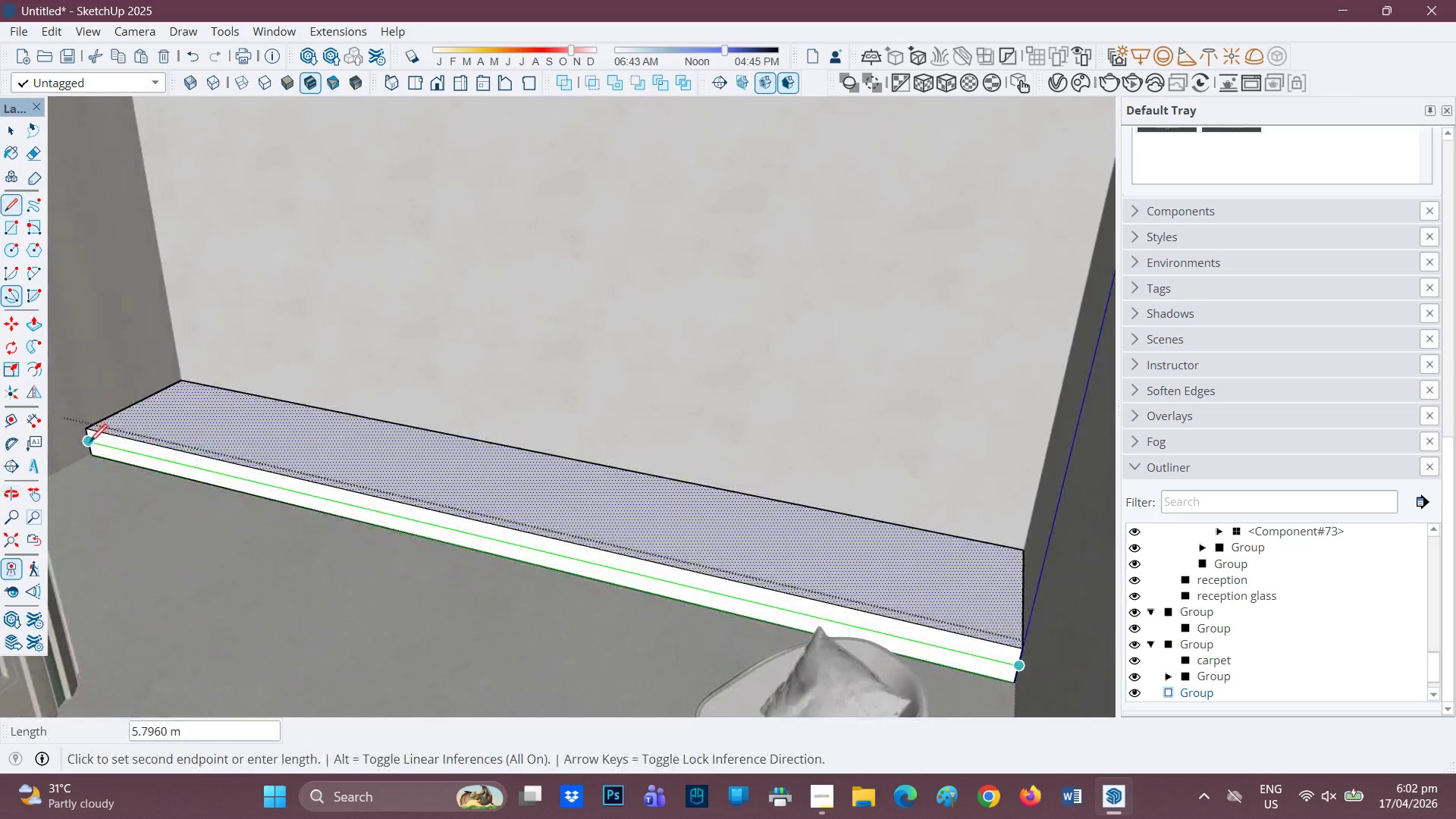 
left_click([91, 443])
 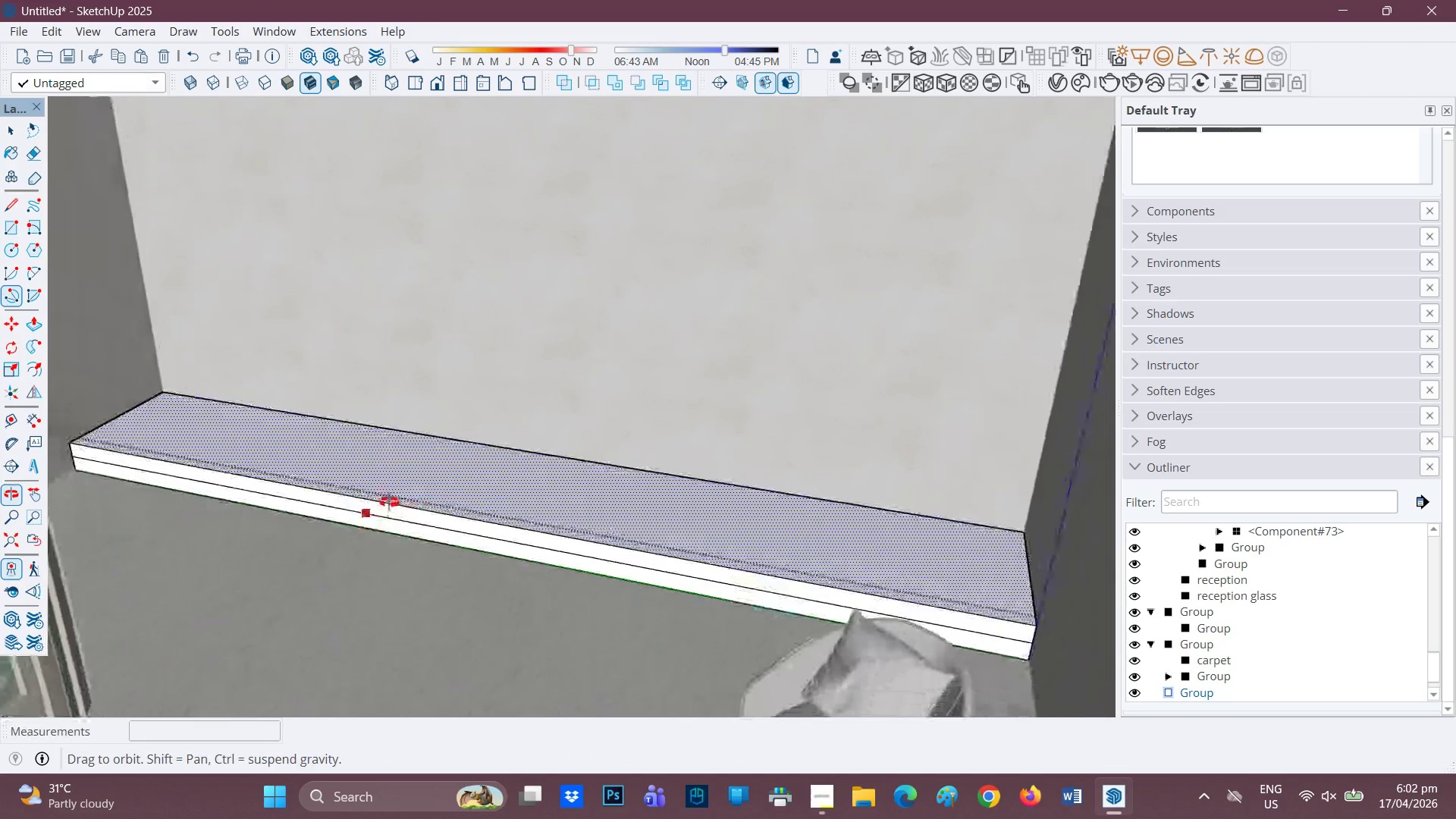 
key(P)
 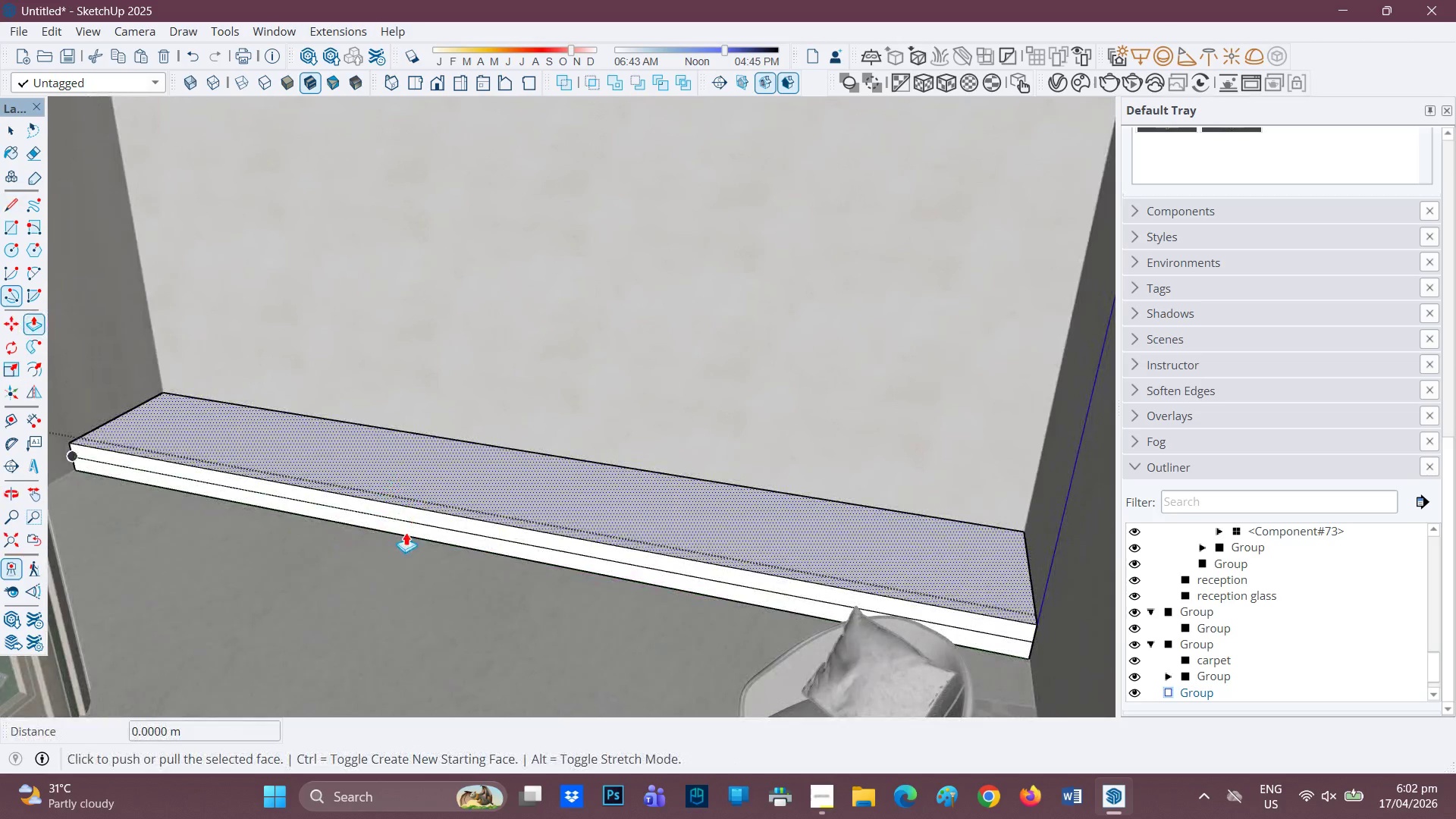 
key(Space)
 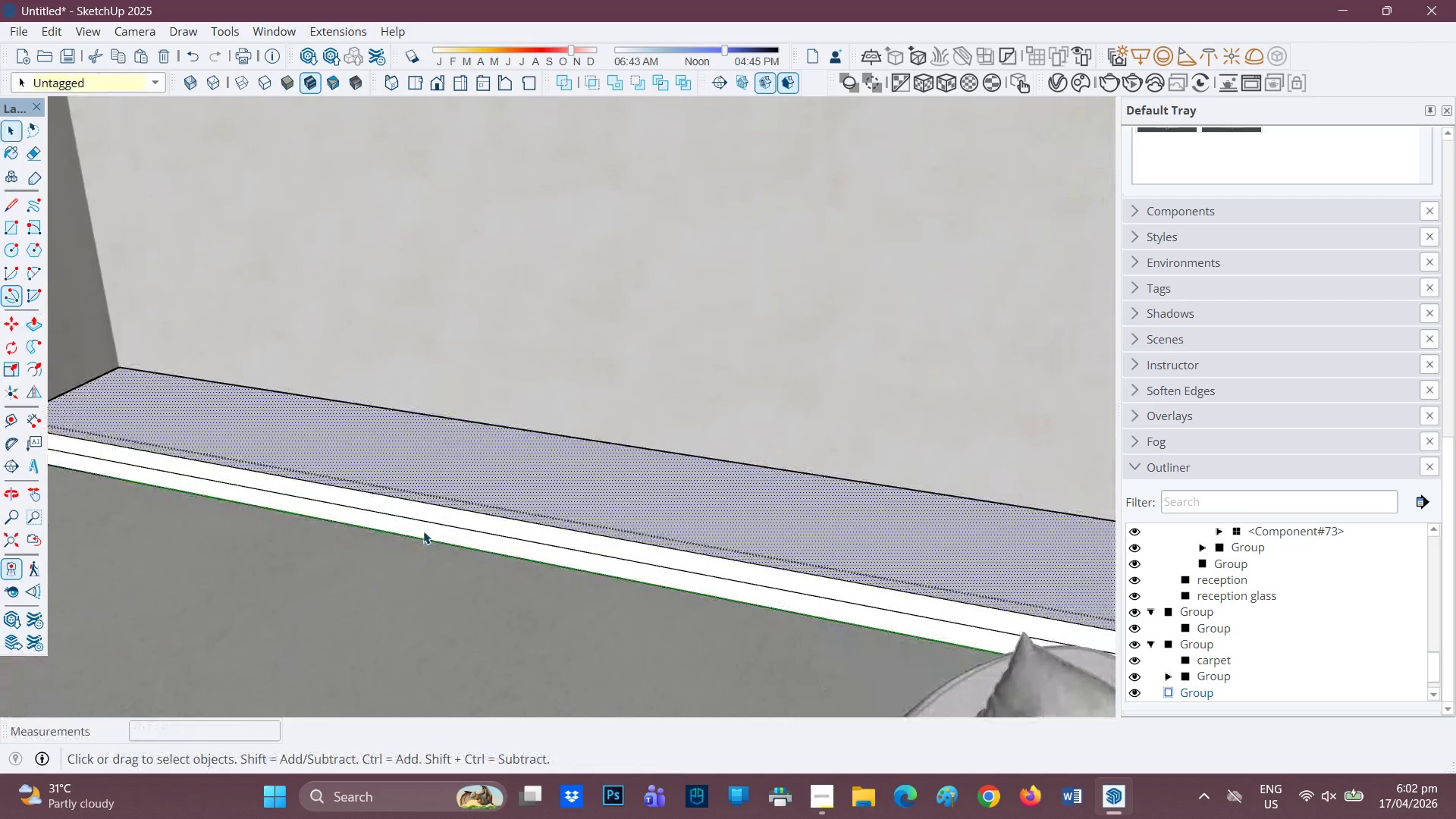 
scroll: coordinate [416, 538], scroll_direction: up, amount: 2.0
 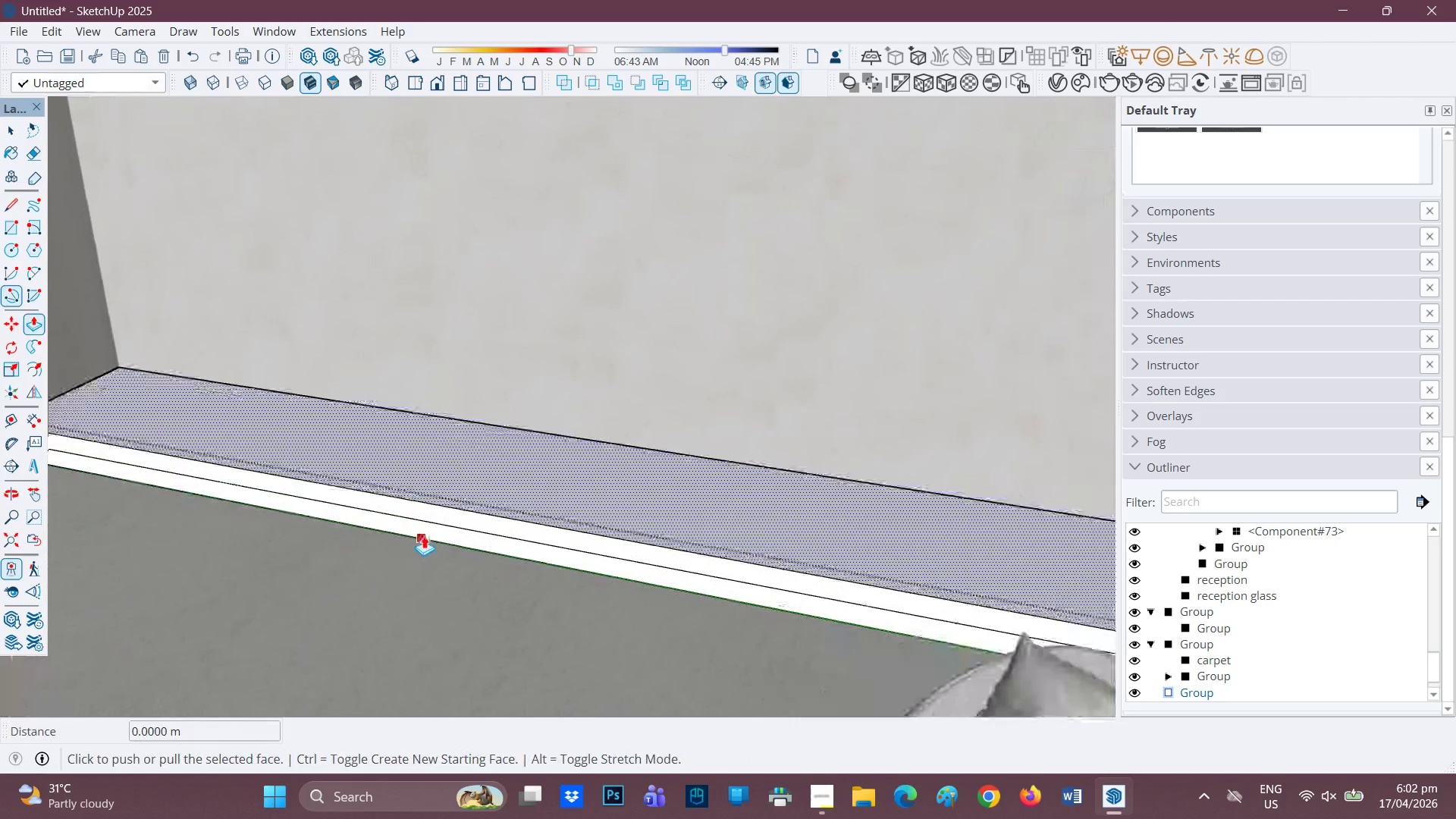 
left_click([423, 530])
 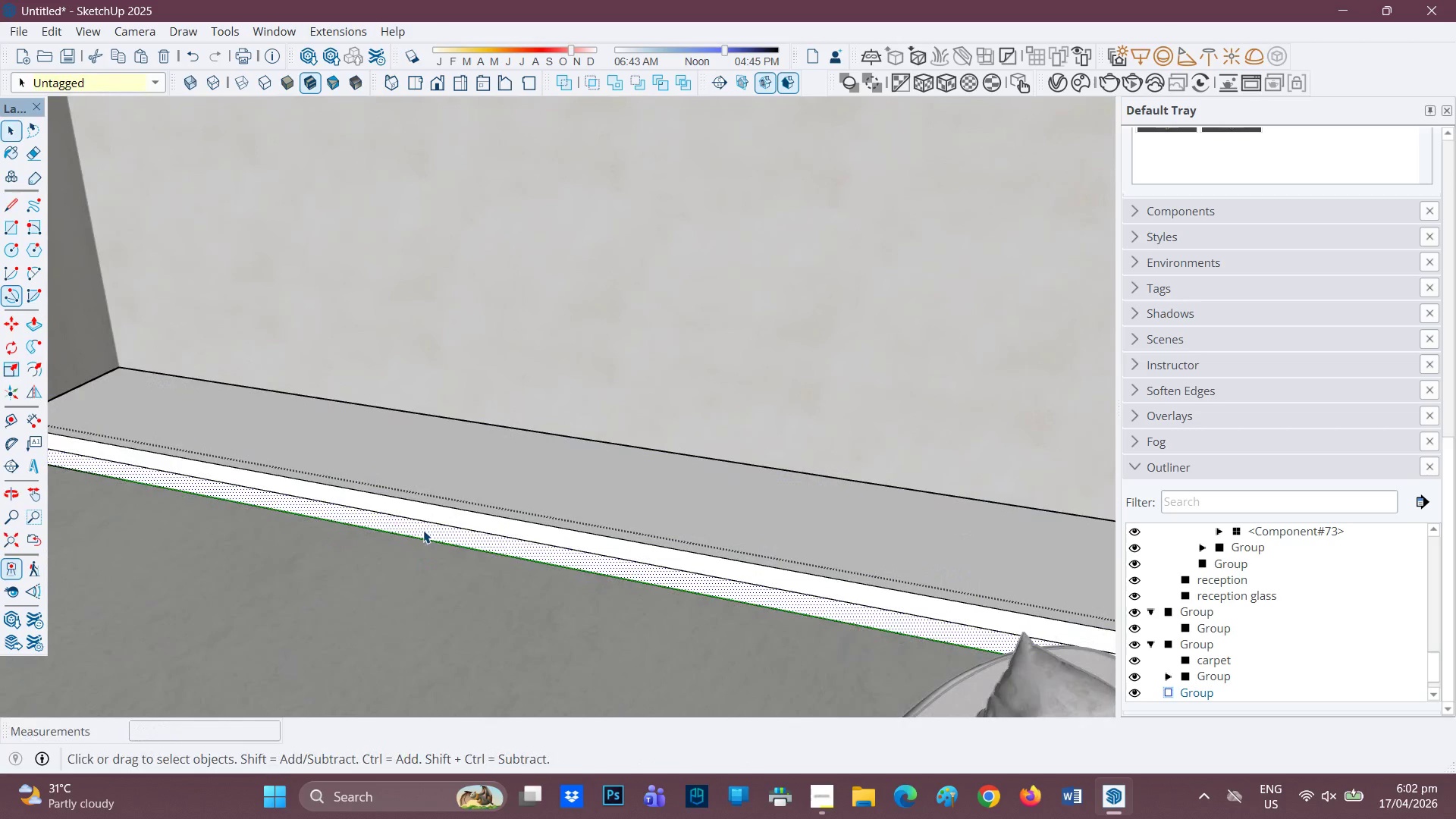 
key(P)
 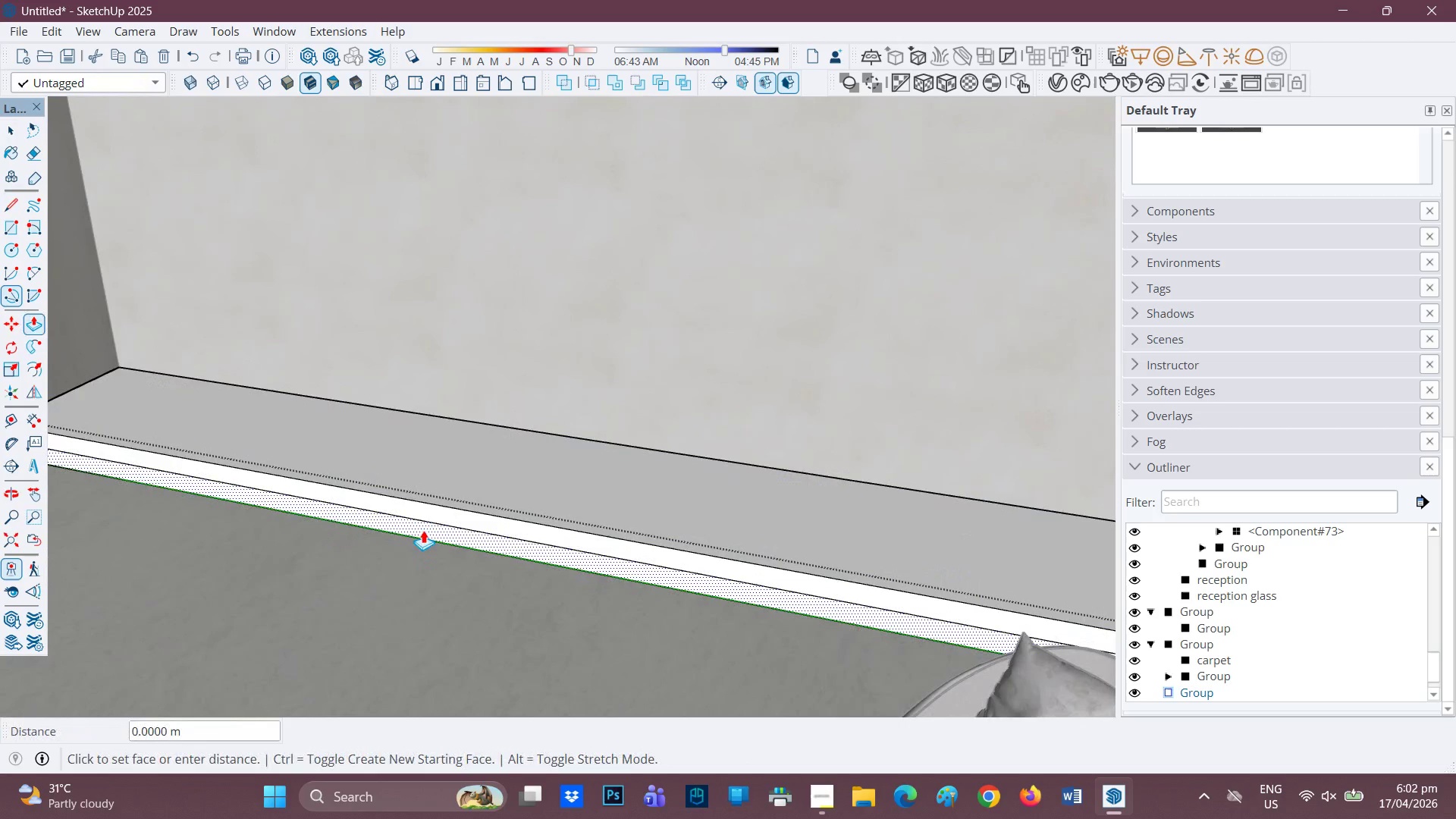 
left_click([423, 530])
 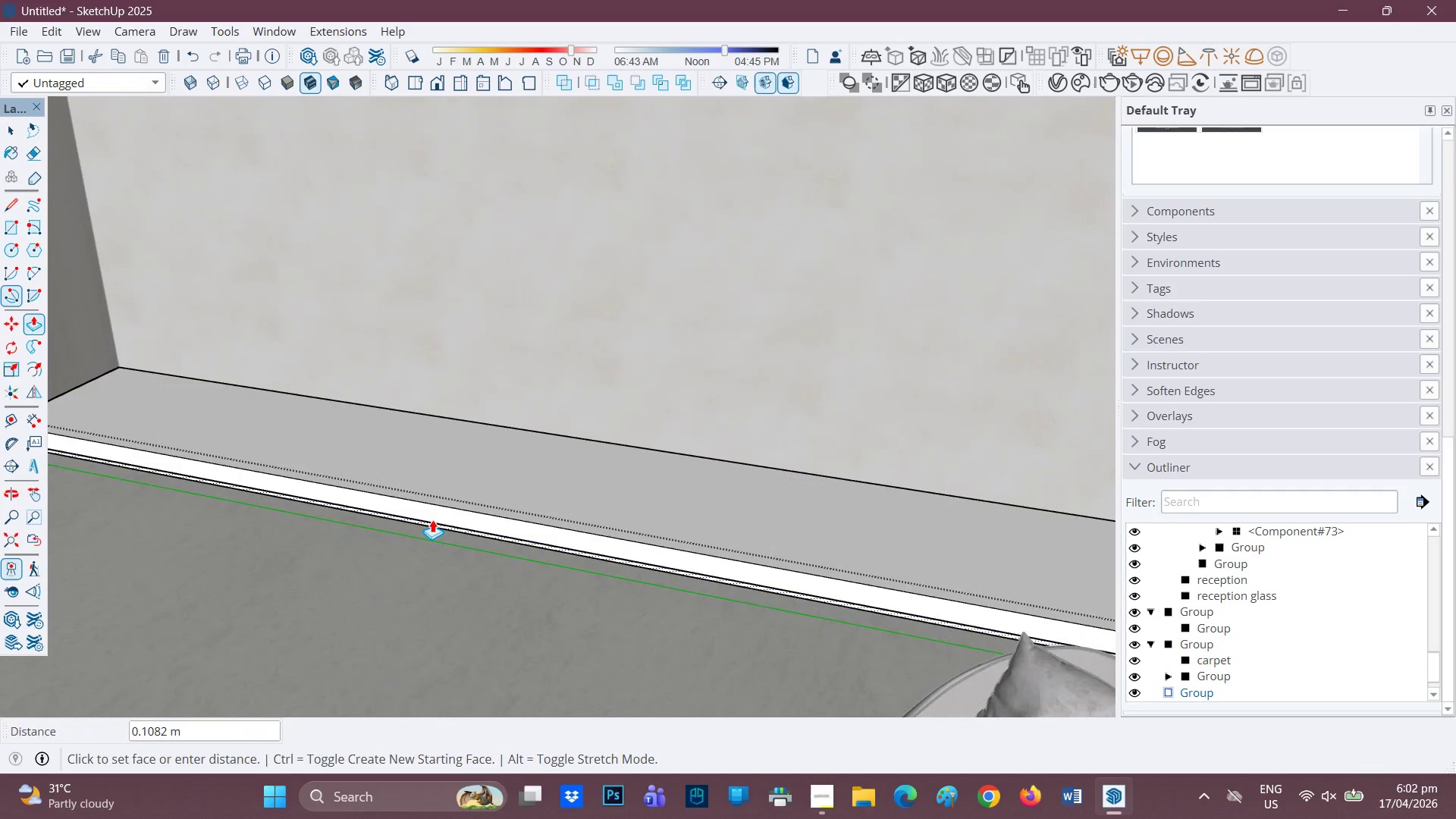 
left_click([433, 519])
 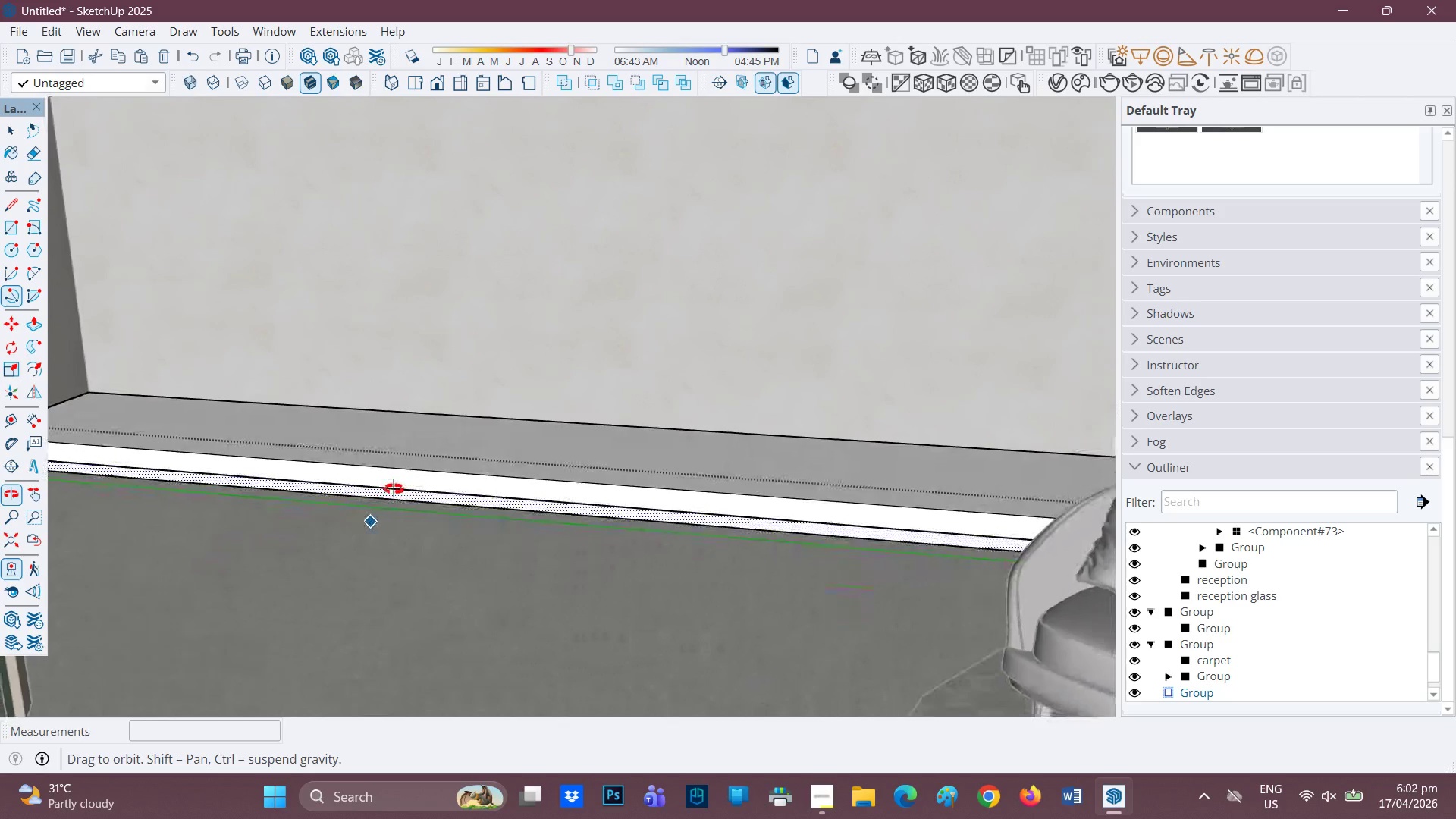 
key(H)
 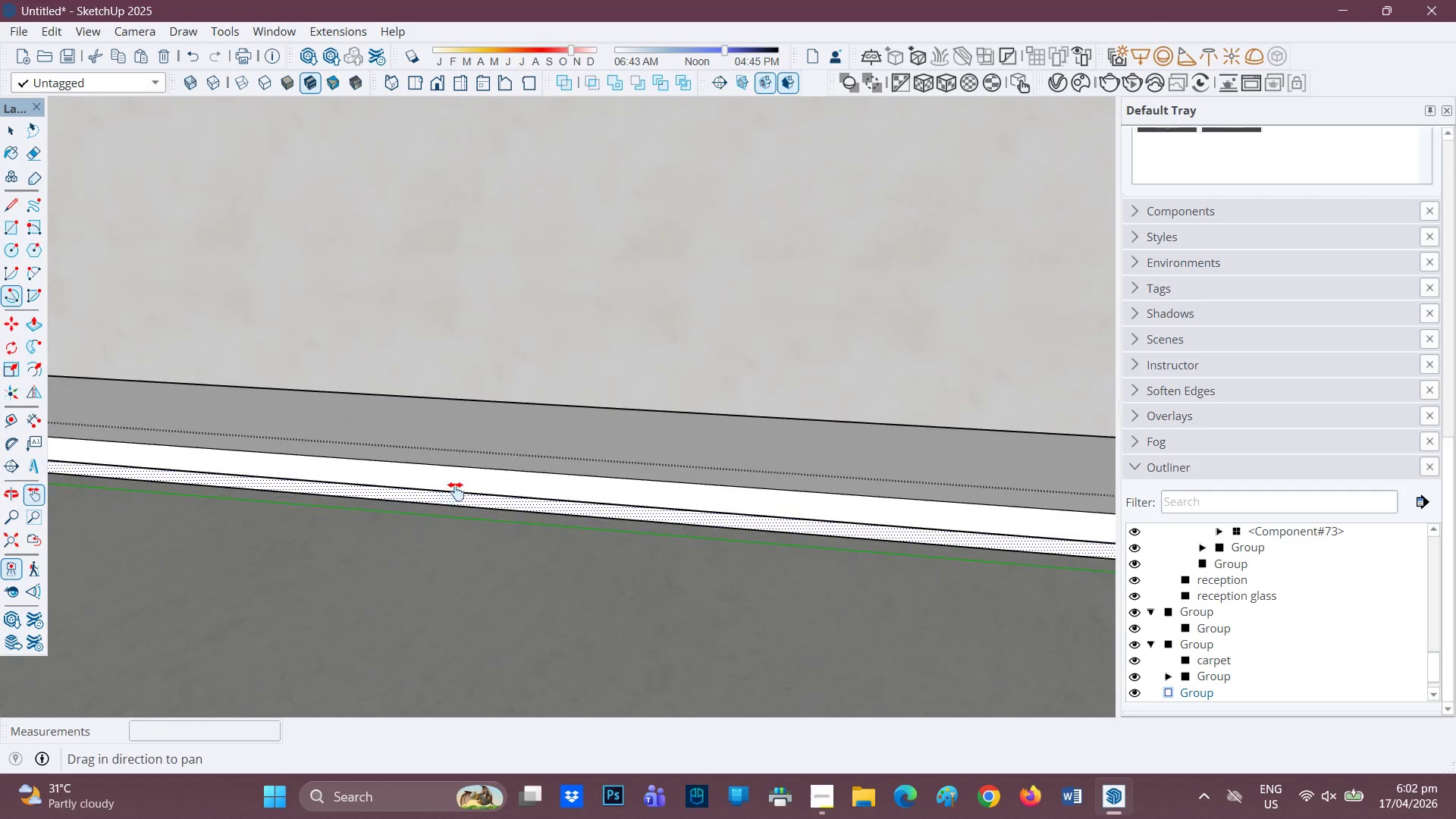 
scroll: coordinate [390, 497], scroll_direction: up, amount: 2.0
 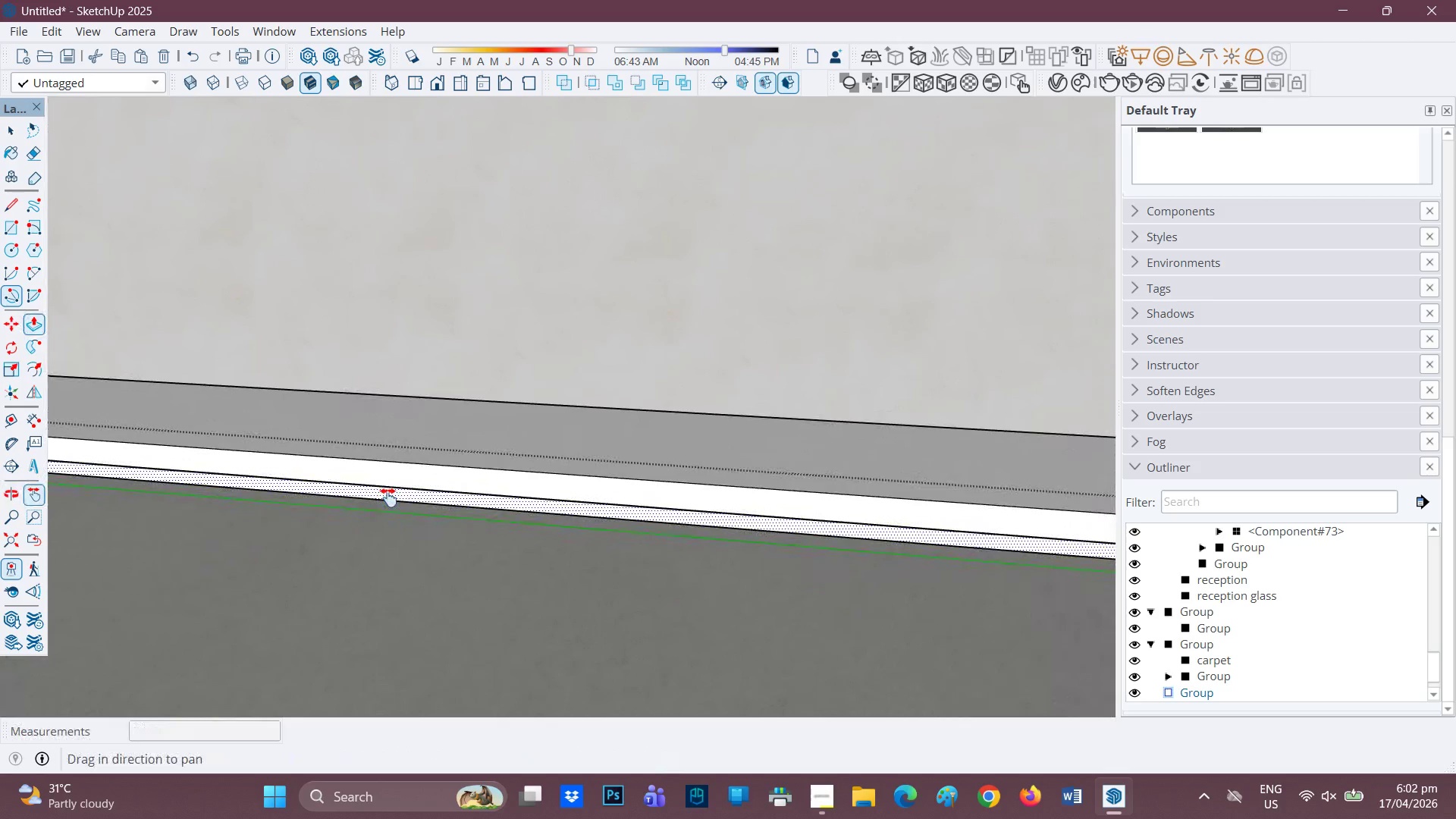 
left_click_drag(start_coordinate=[448, 494], to_coordinate=[494, 457])
 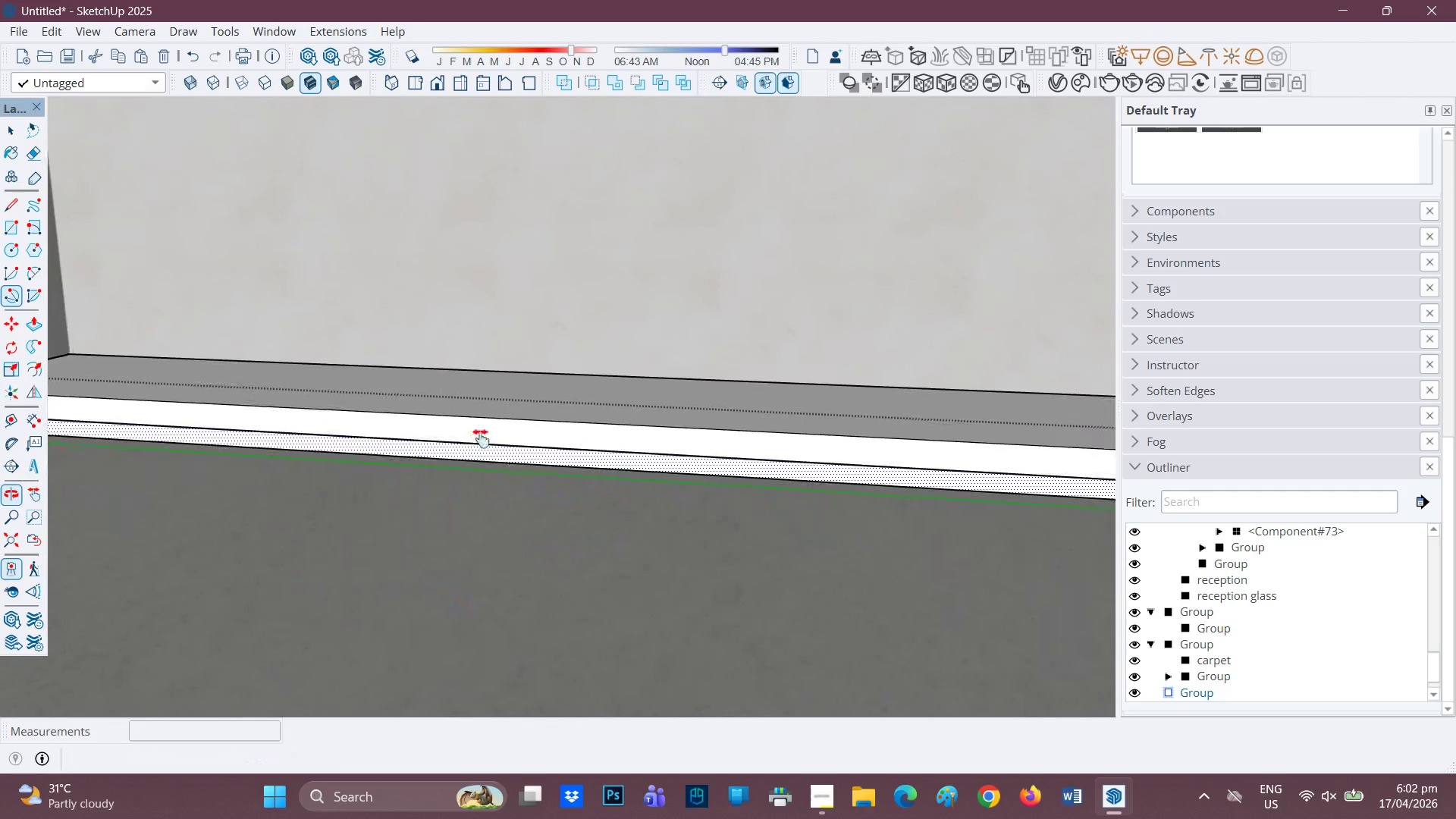 
key(Space)
 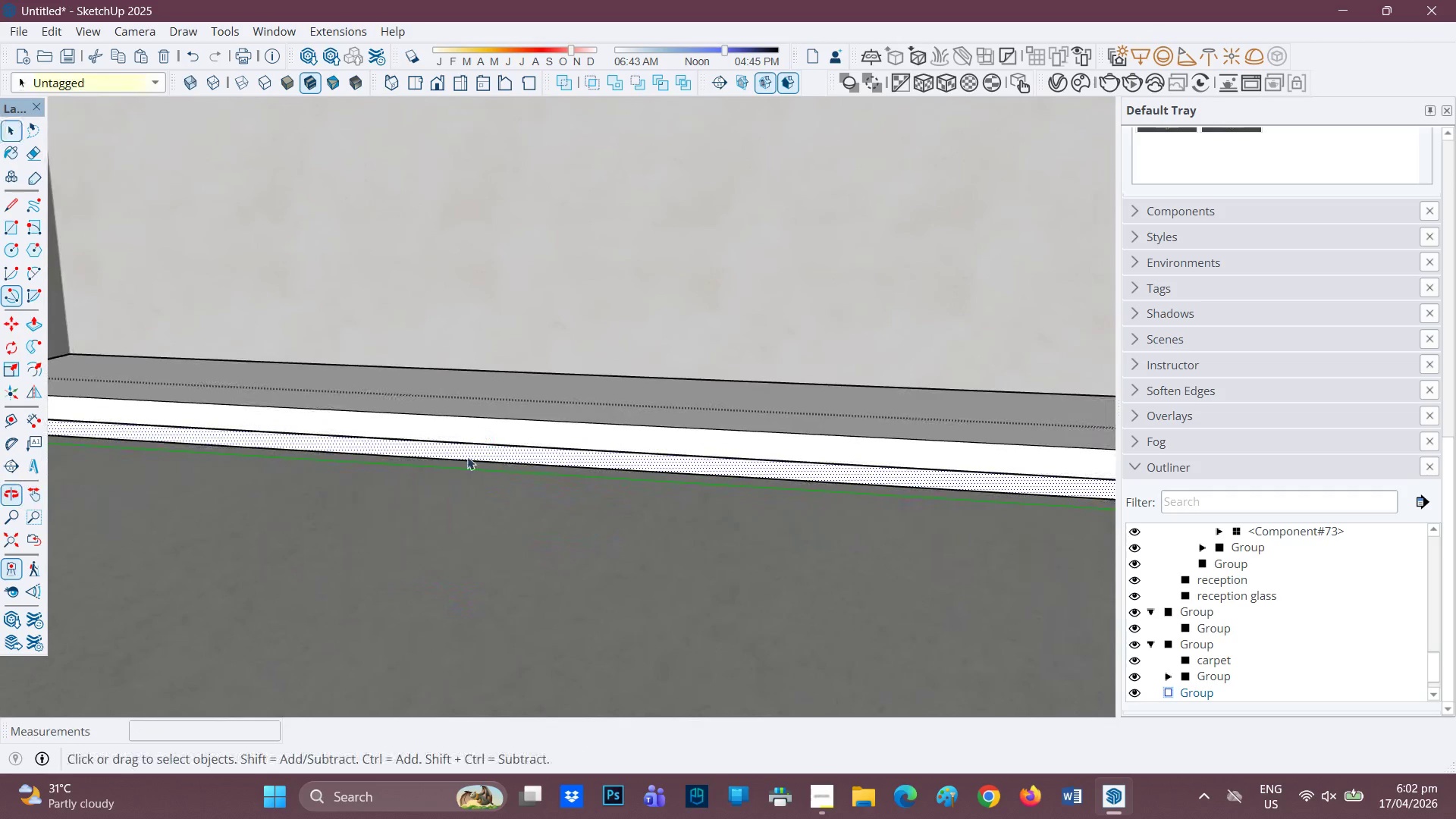 
scroll: coordinate [473, 447], scroll_direction: up, amount: 1.0
 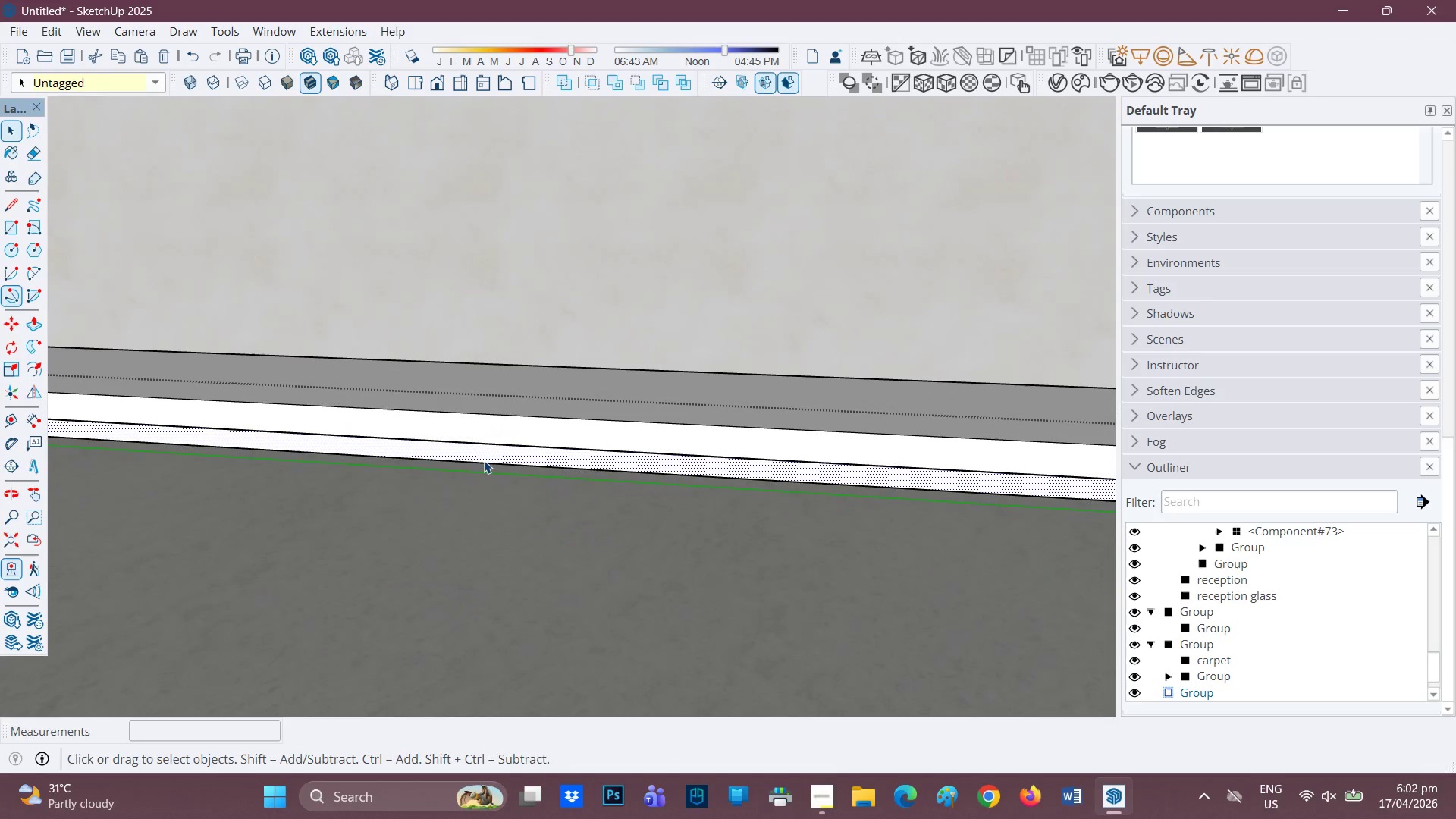 
key(F)
 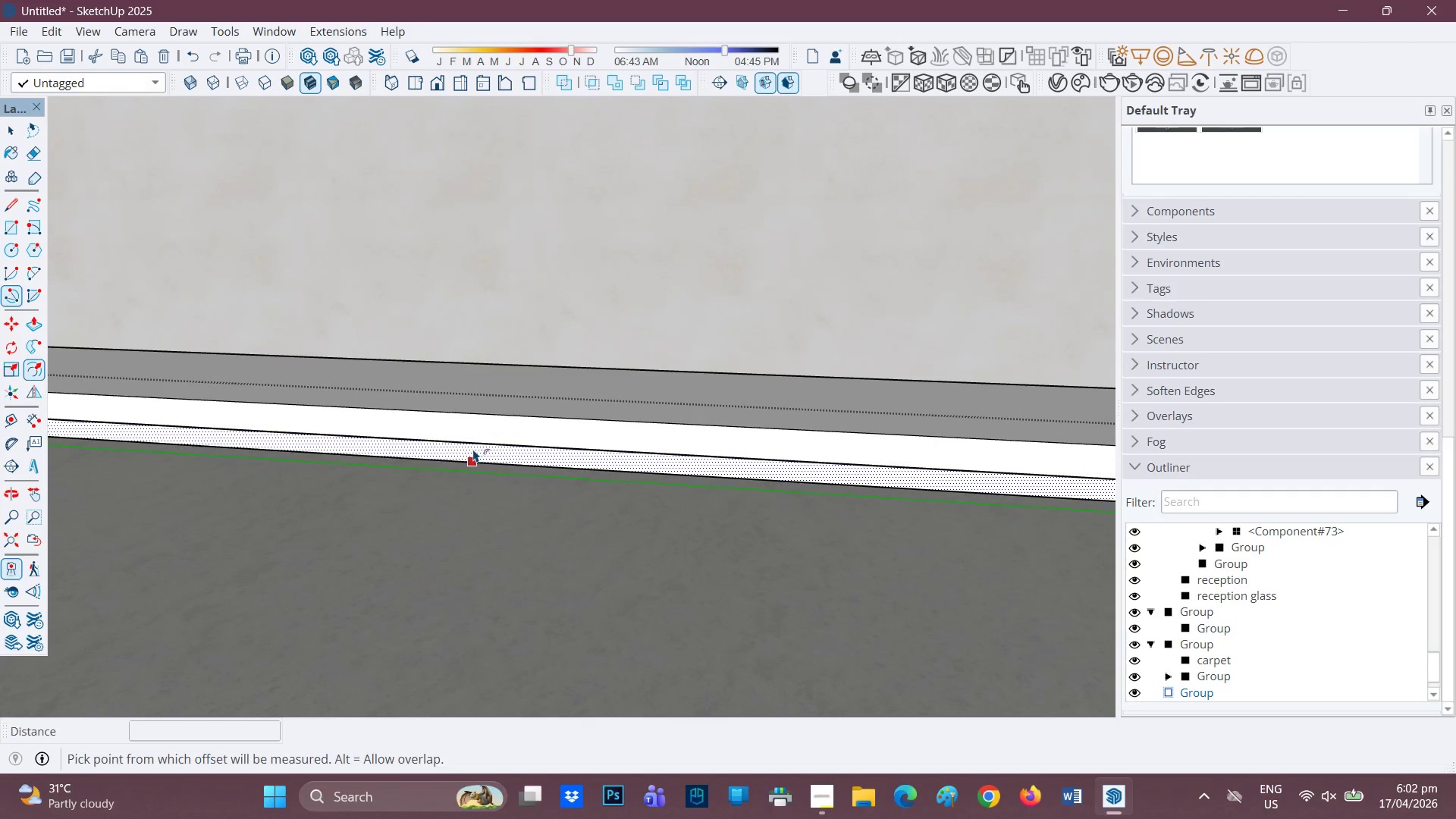 
left_click([473, 449])
 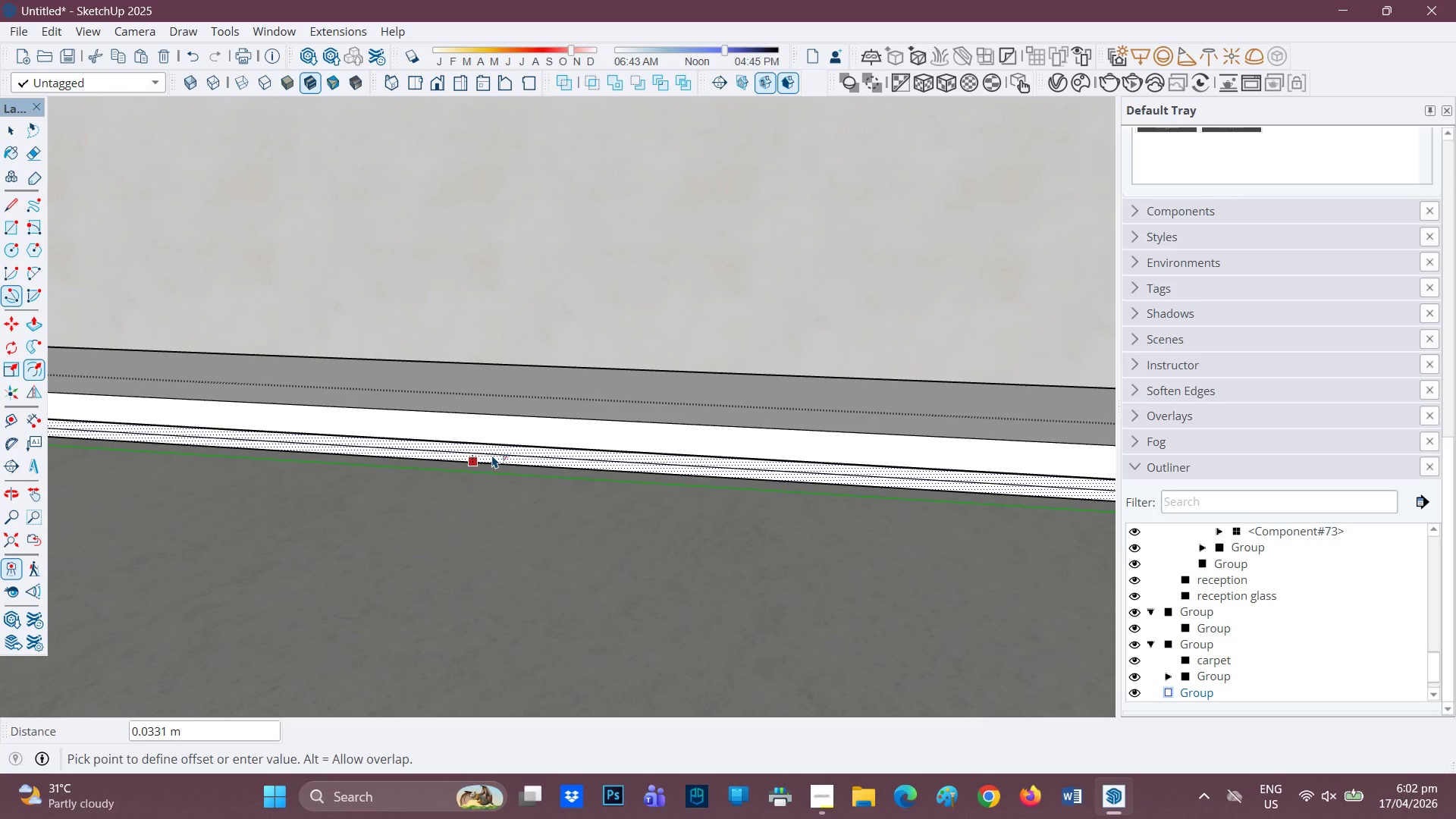 
wait(5.42)
 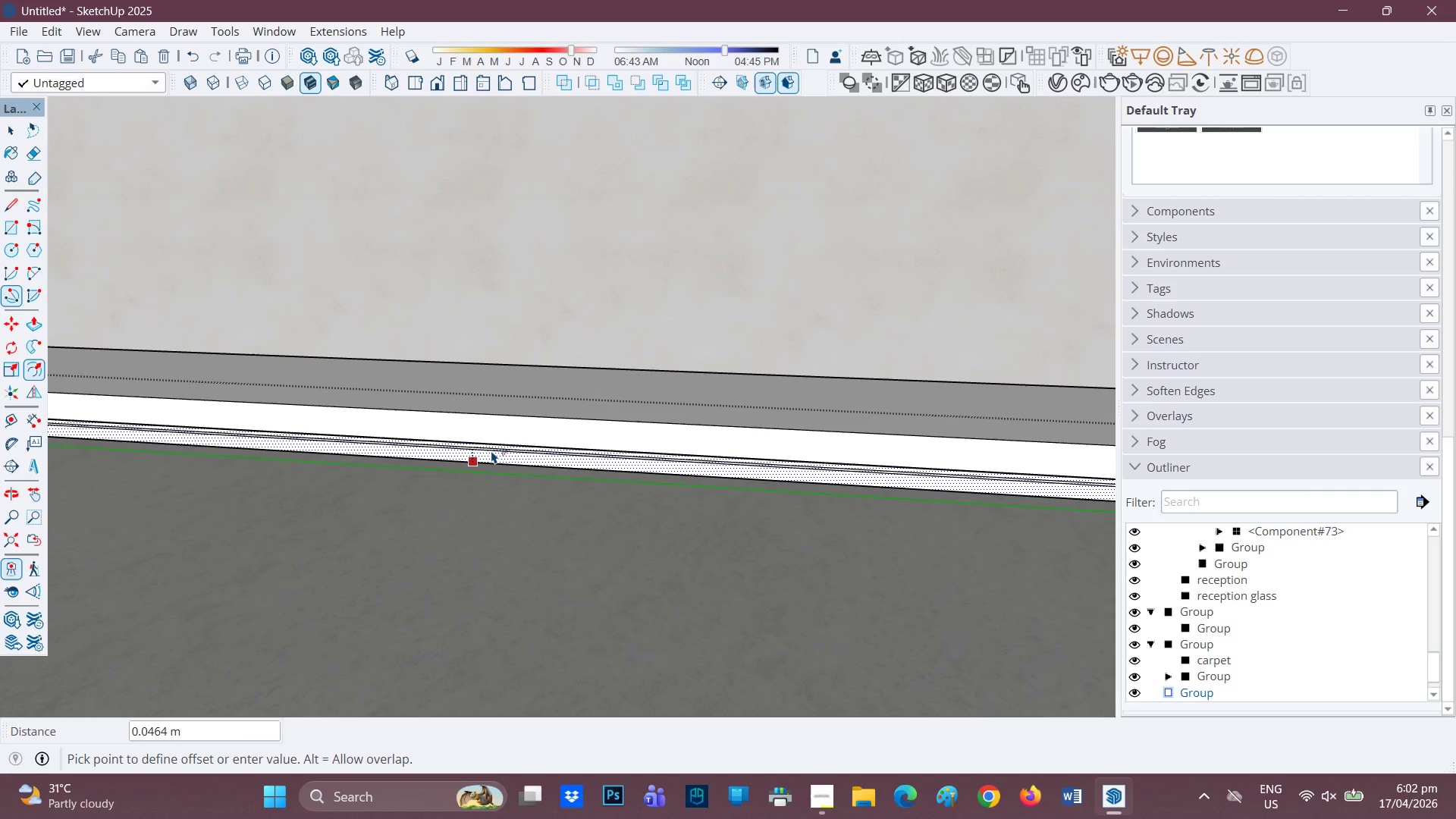 
left_click([492, 457])
 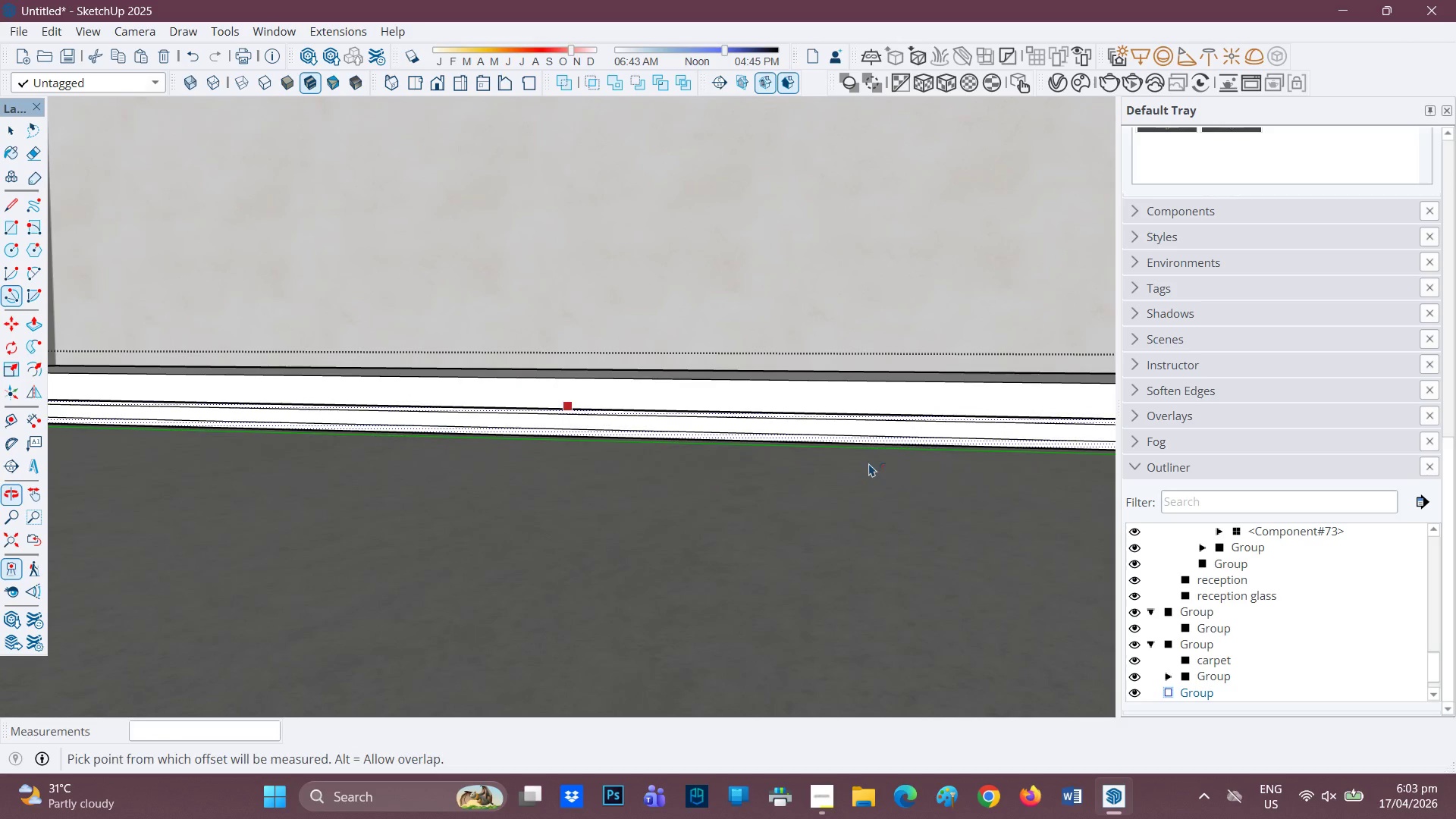 
scroll: coordinate [1324, 231], scroll_direction: up, amount: 5.0
 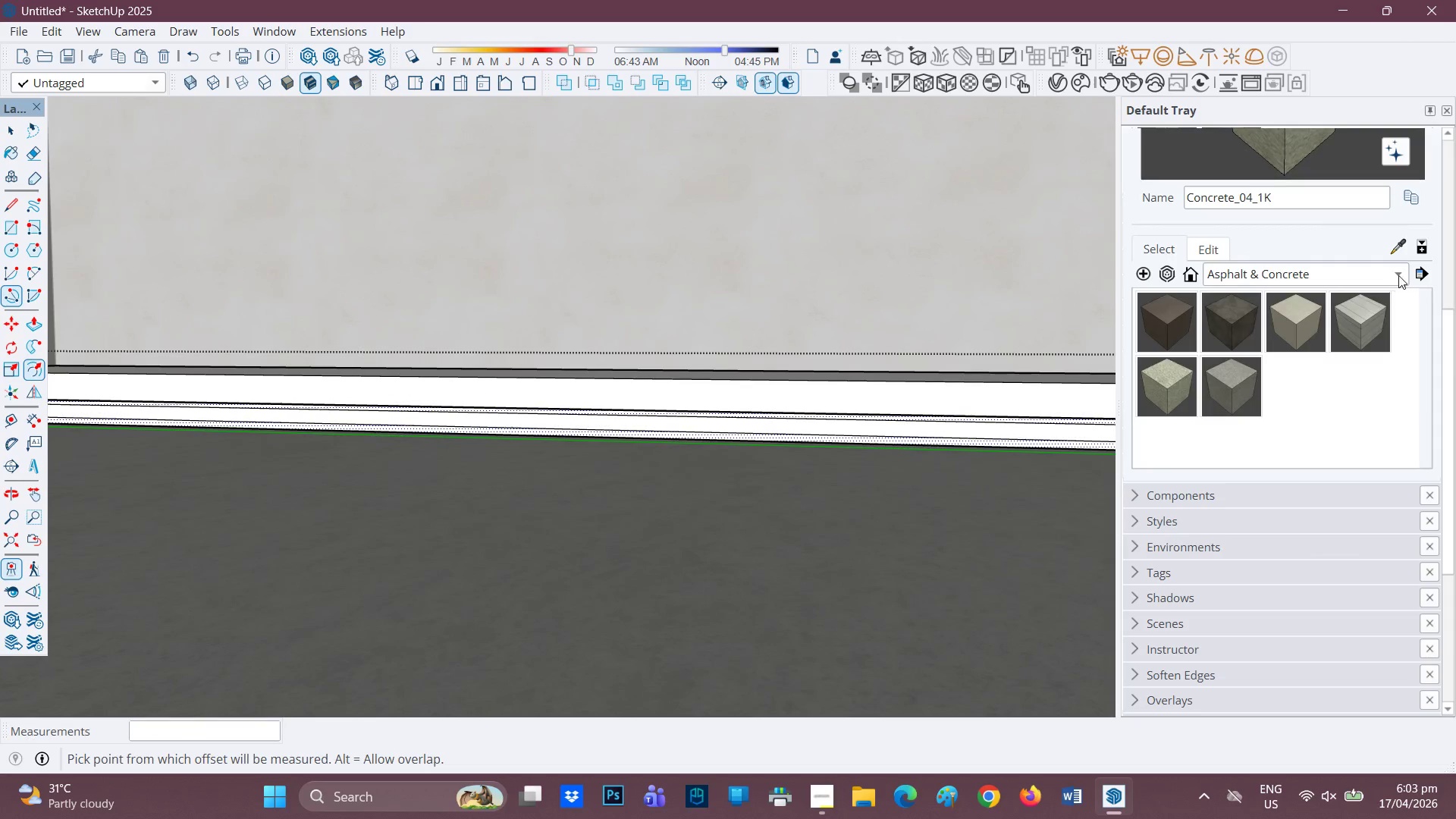 
left_click([1398, 275])
 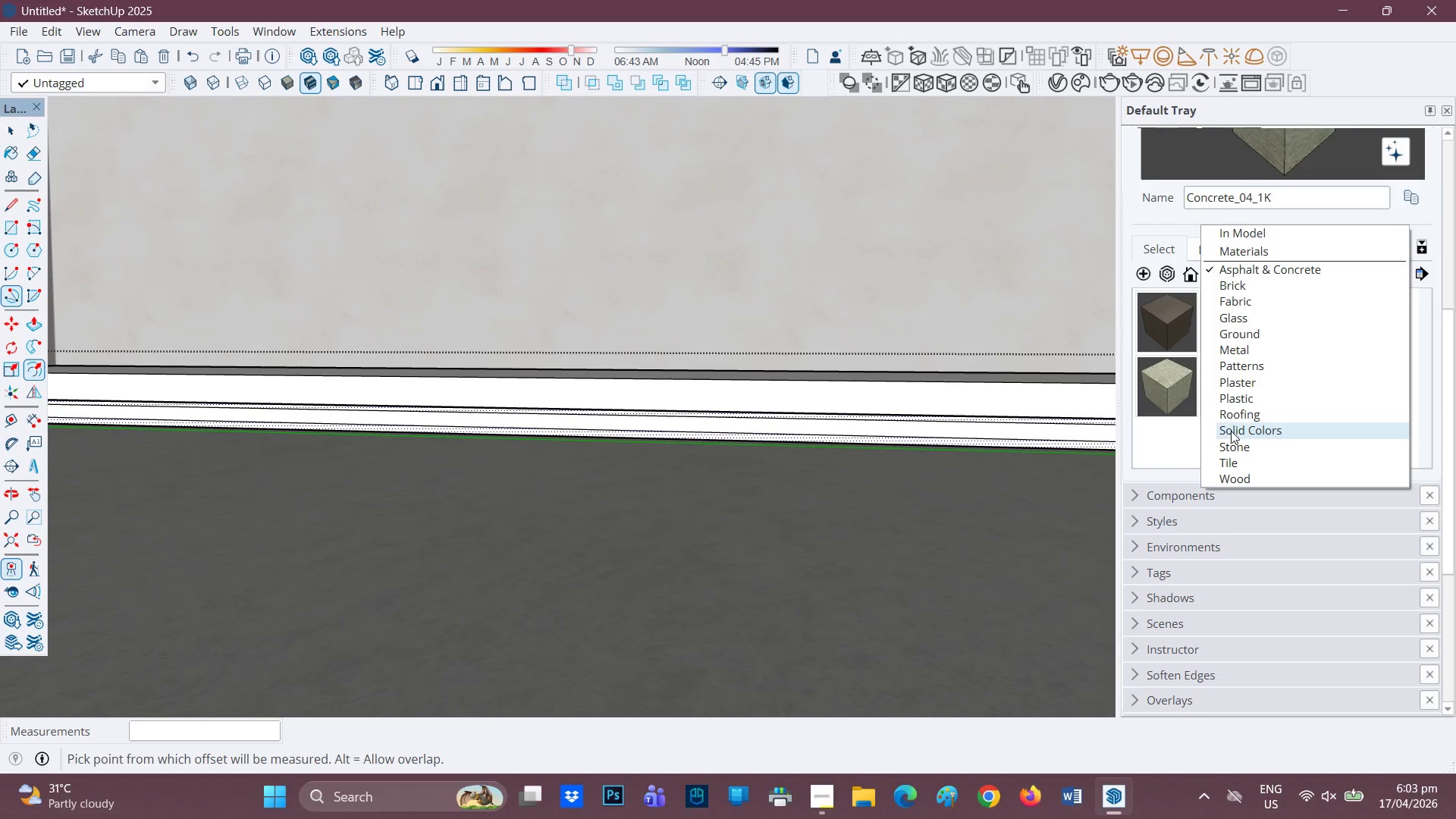 
left_click([1232, 431])
 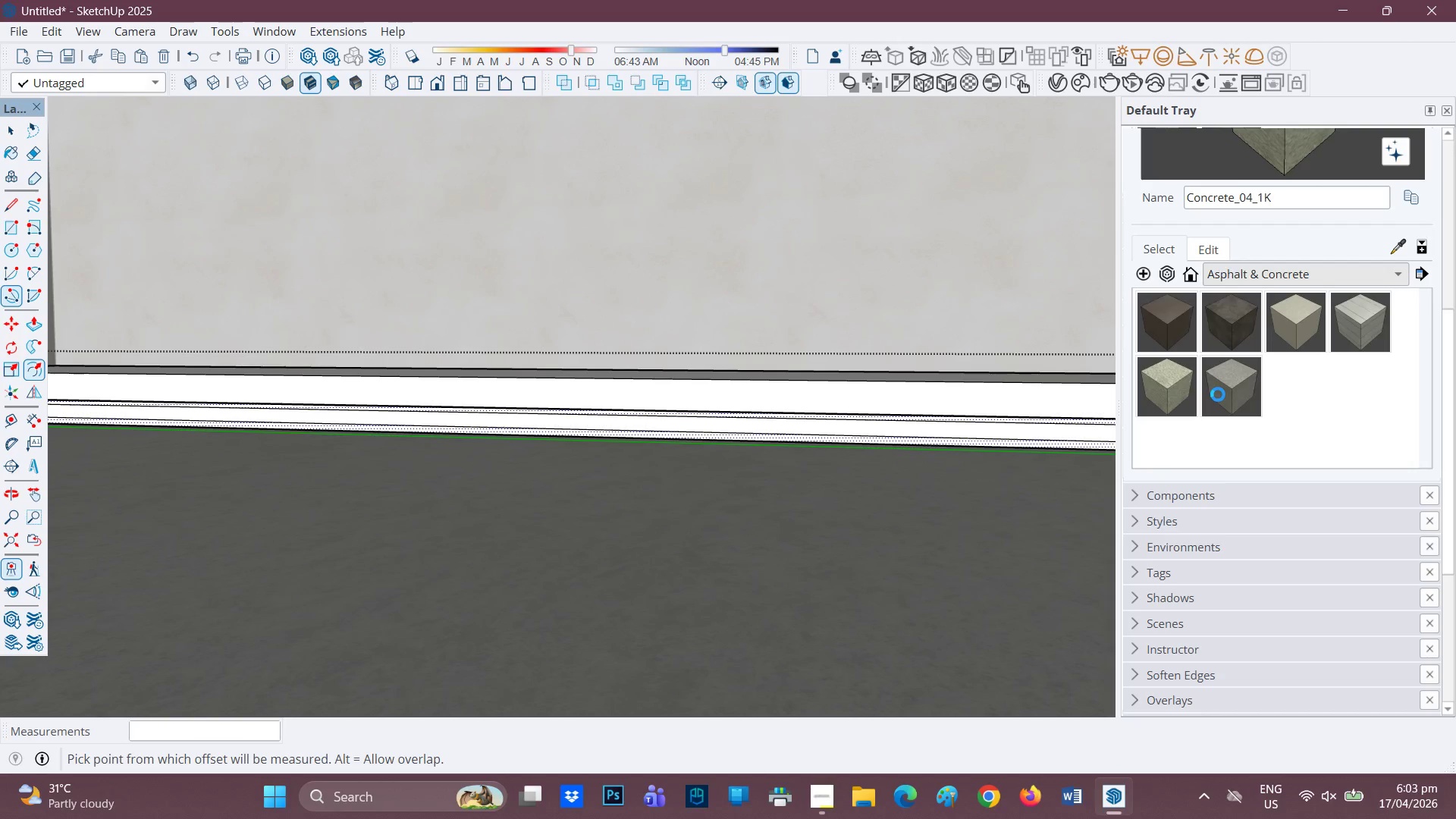 
scroll: coordinate [1236, 402], scroll_direction: down, amount: 9.0
 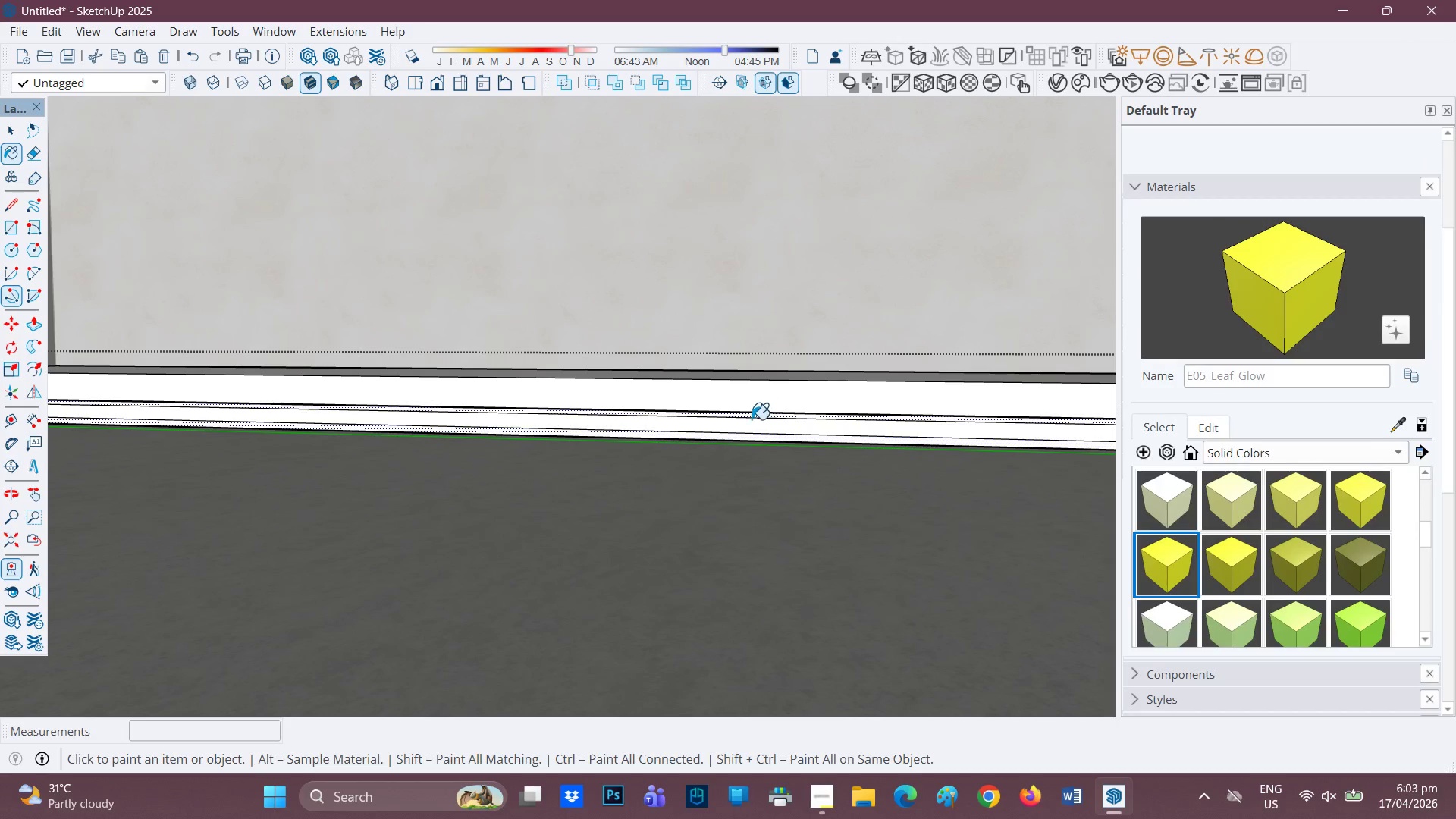 
left_click([748, 424])
 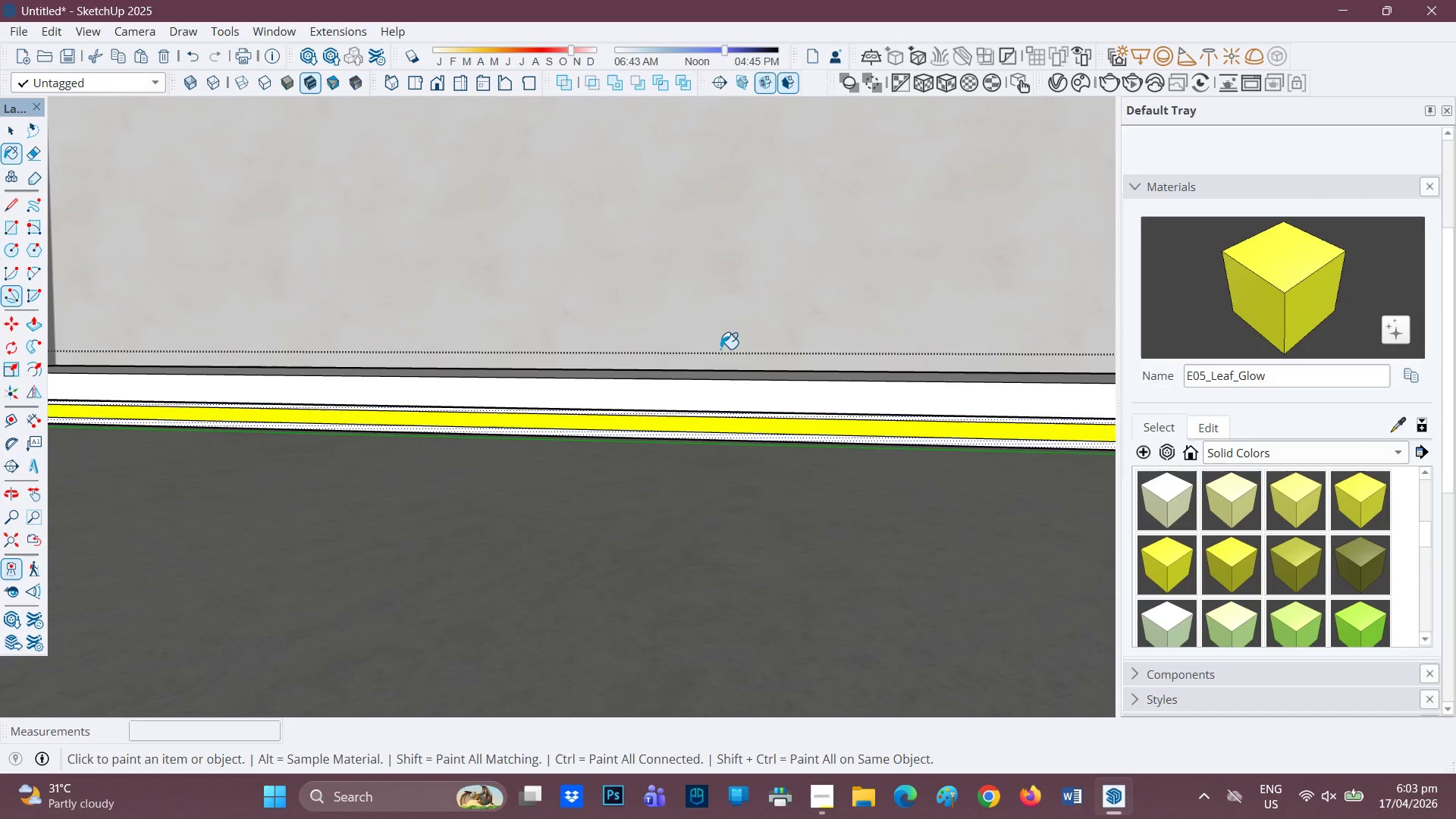 
scroll: coordinate [698, 430], scroll_direction: down, amount: 5.0
 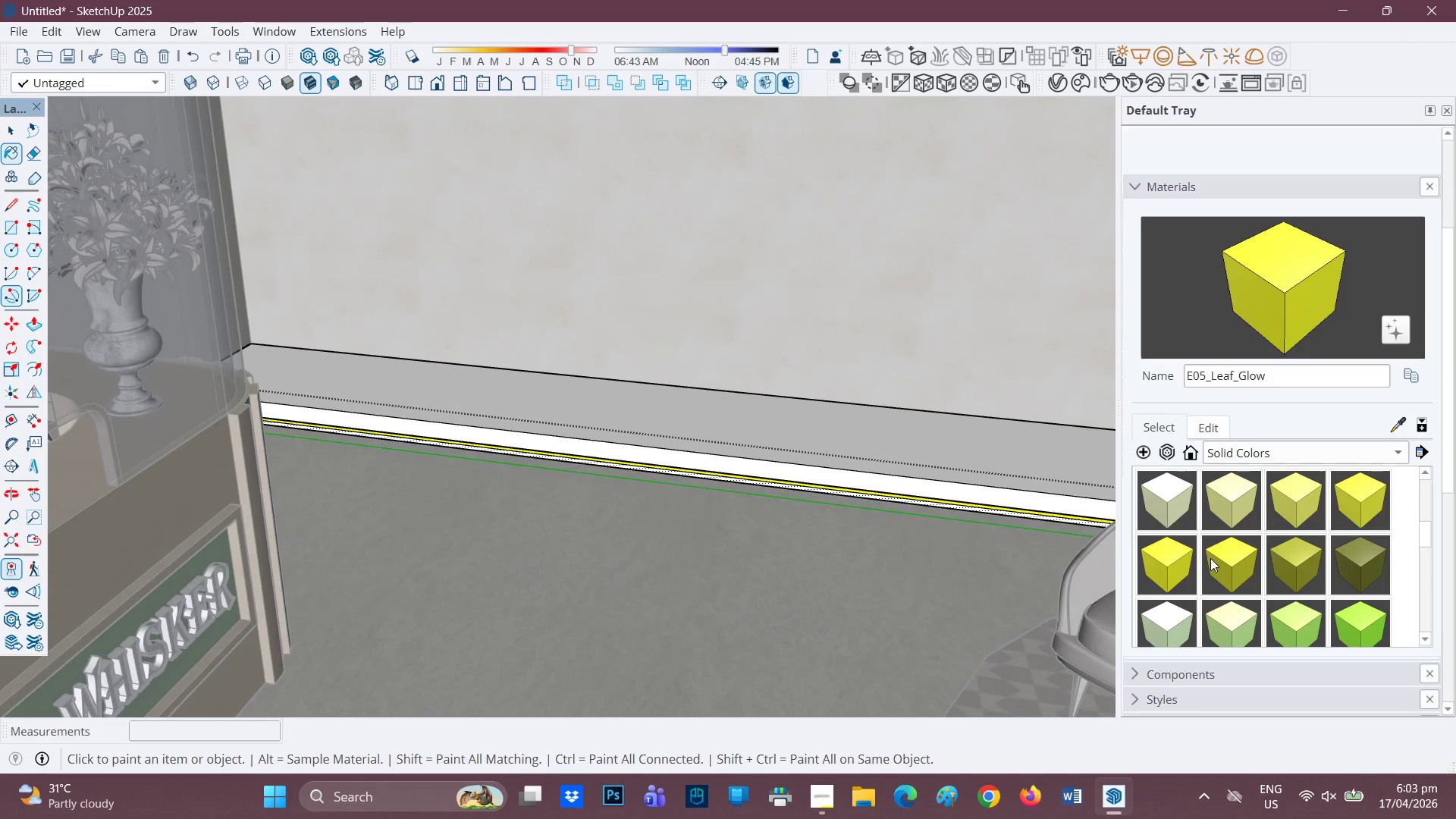 
scroll: coordinate [1224, 545], scroll_direction: up, amount: 1.0
 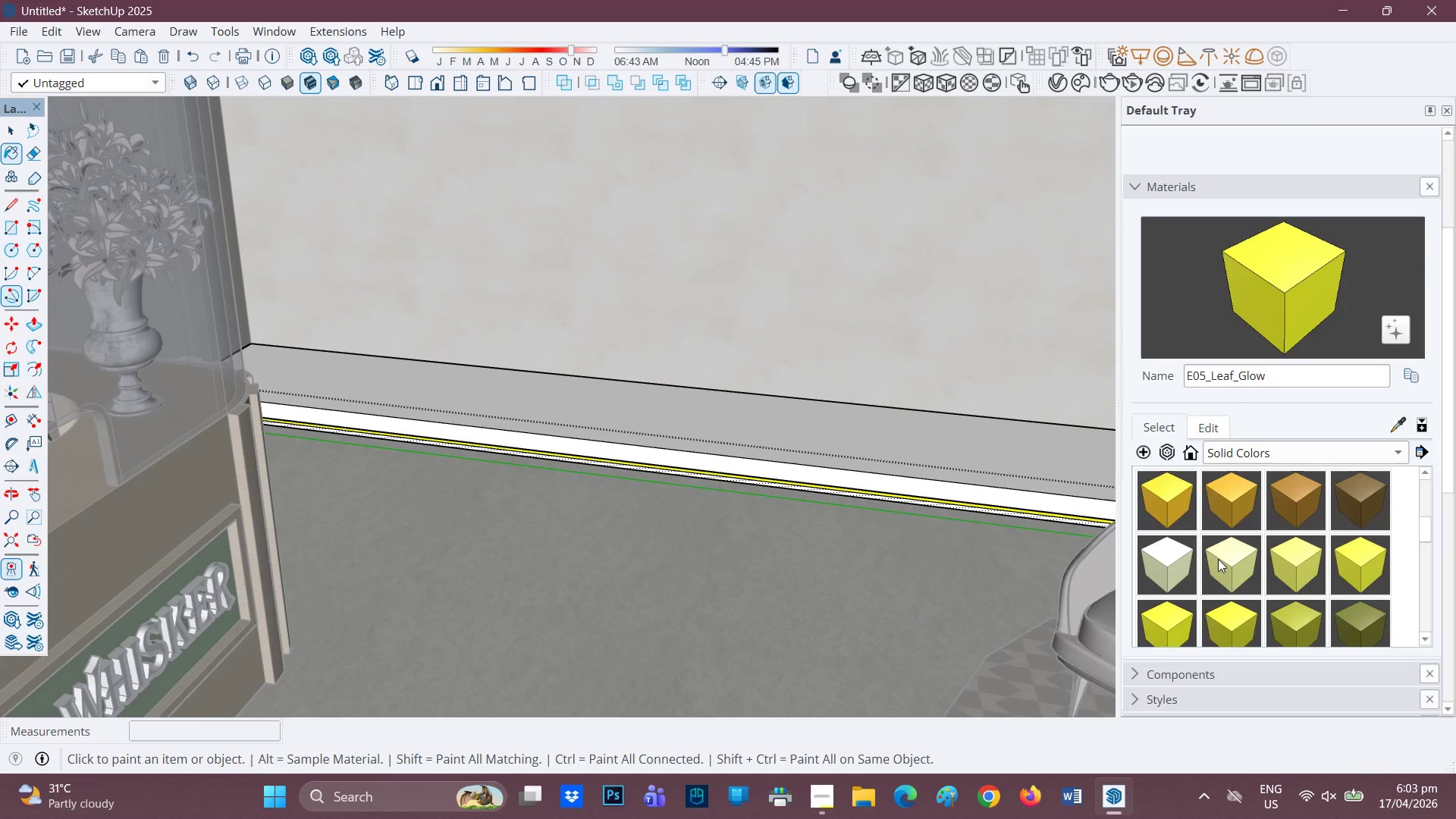 
left_click([1218, 559])
 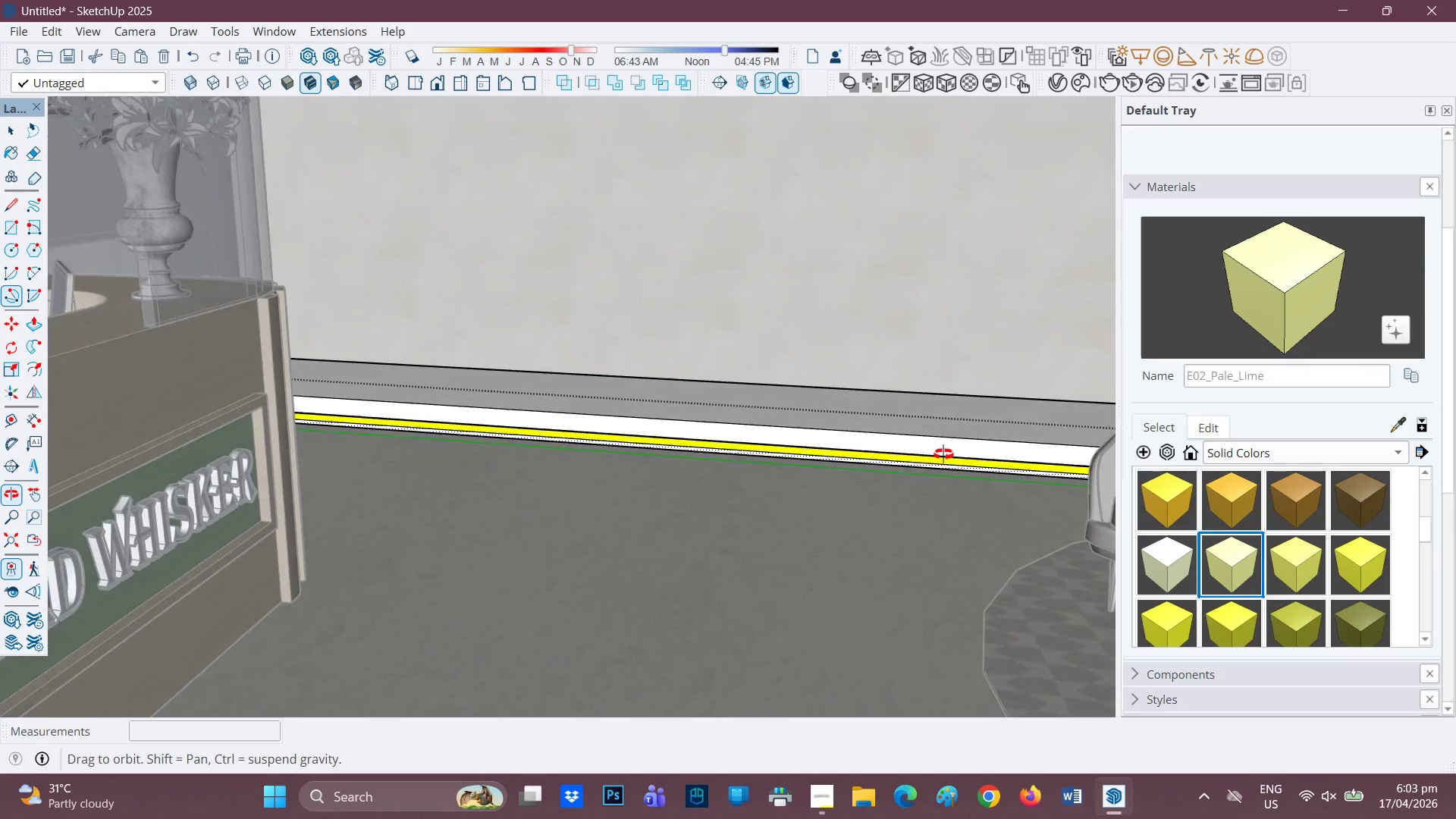 
scroll: coordinate [904, 466], scroll_direction: up, amount: 26.0
 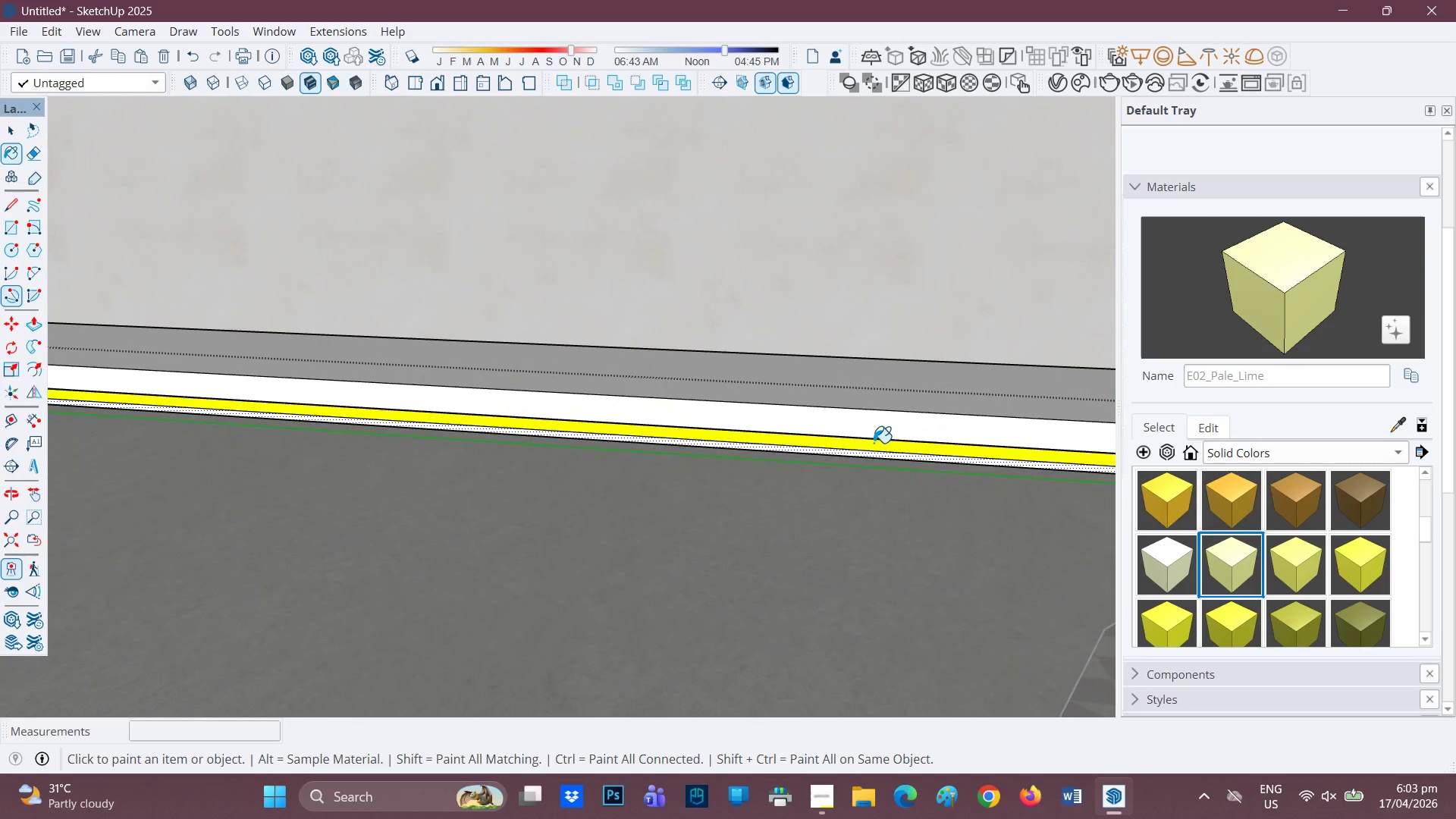 
left_click([874, 443])
 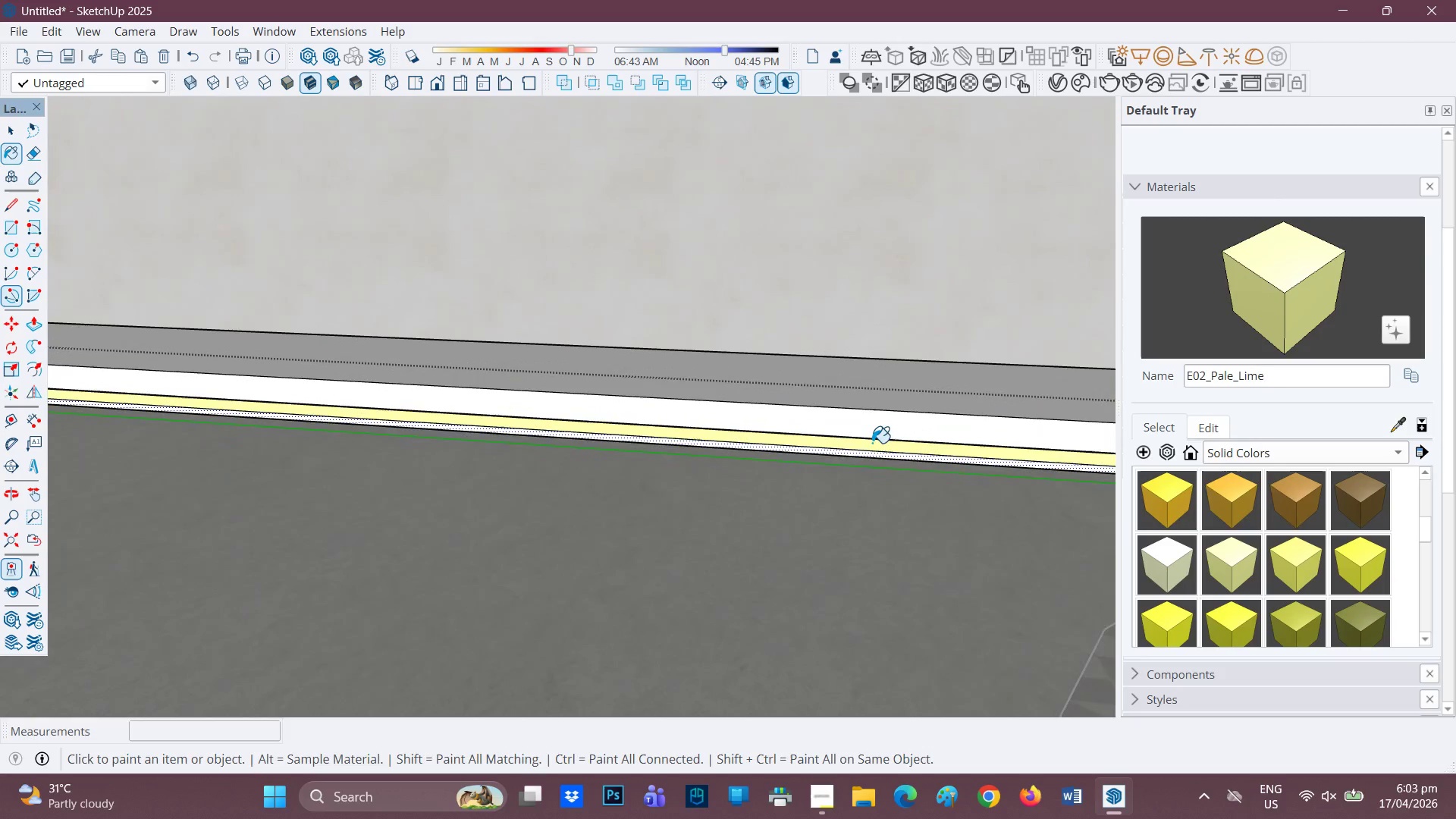 
scroll: coordinate [871, 443], scroll_direction: down, amount: 3.0
 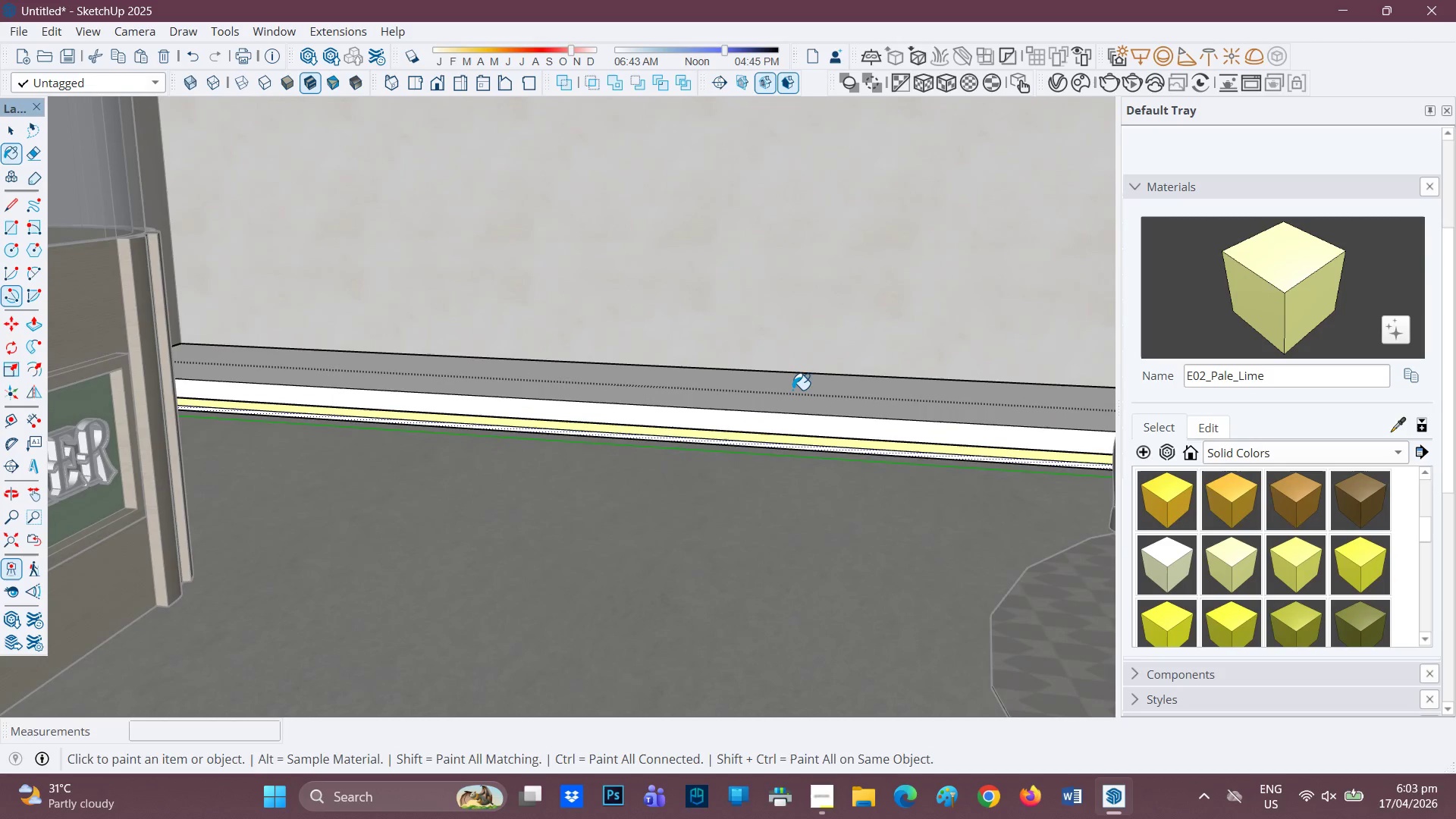 
key(H)
 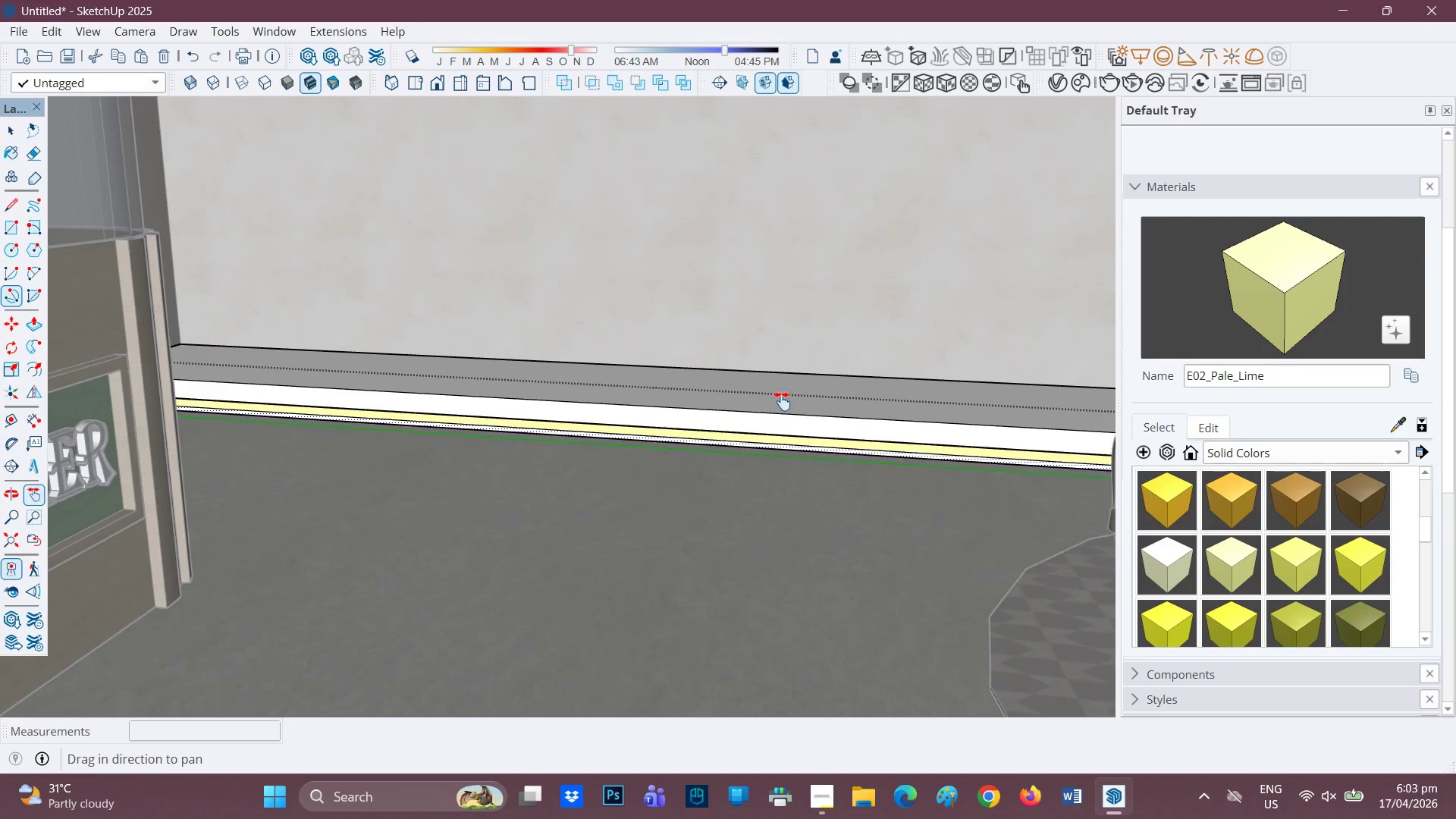 
left_click_drag(start_coordinate=[788, 388], to_coordinate=[765, 455])
 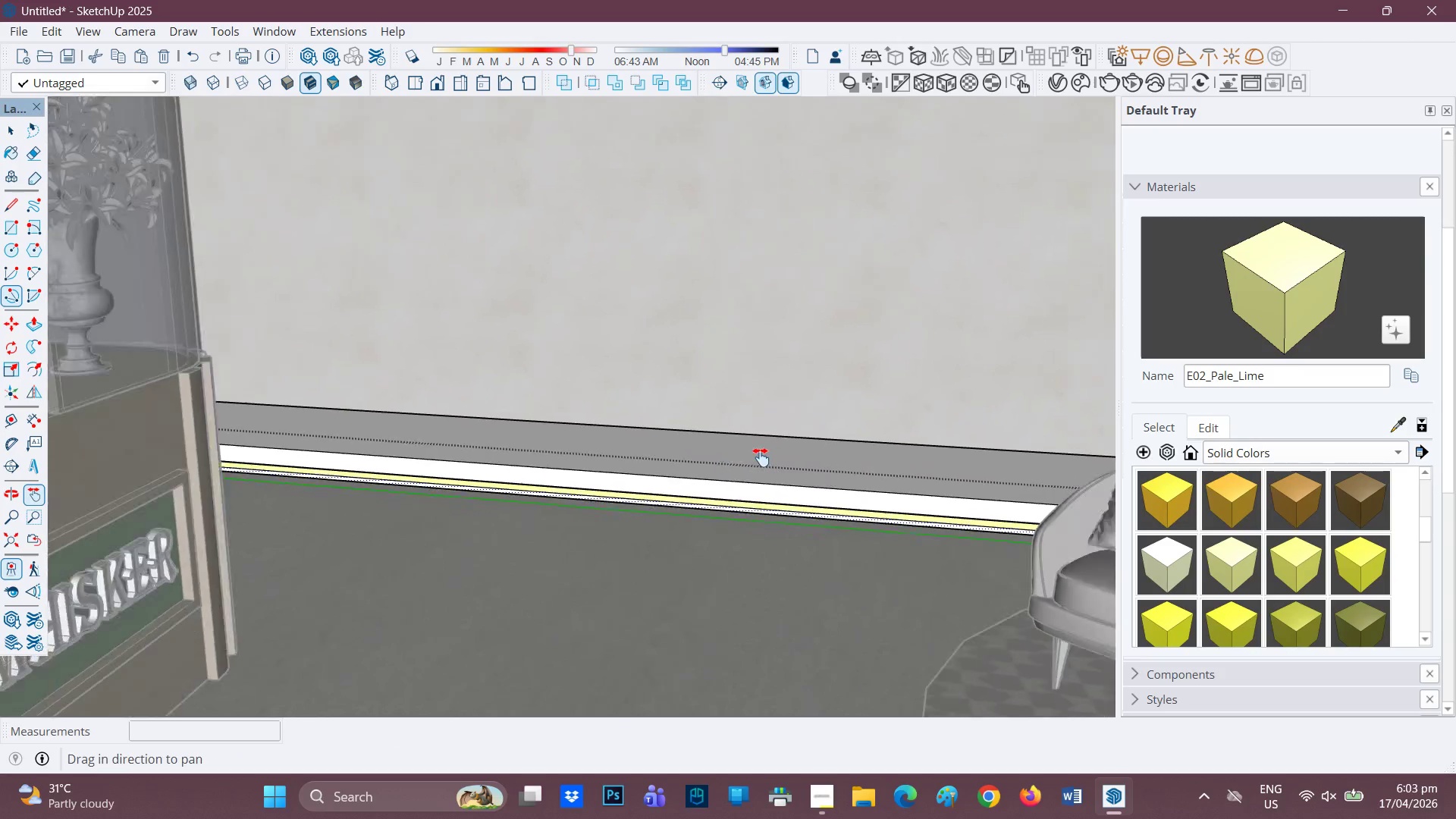 
scroll: coordinate [761, 457], scroll_direction: down, amount: 3.0
 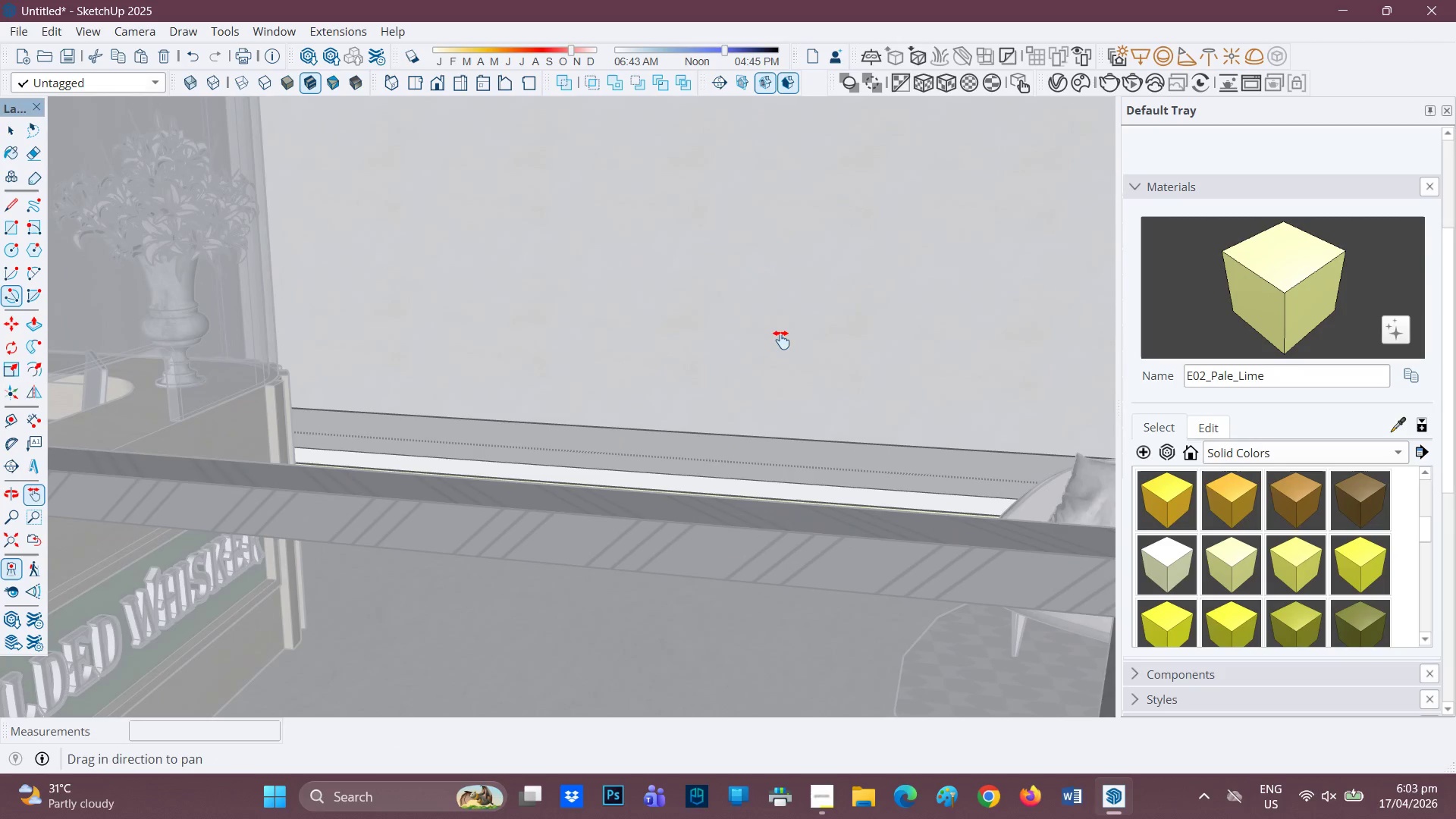 
key(H)
 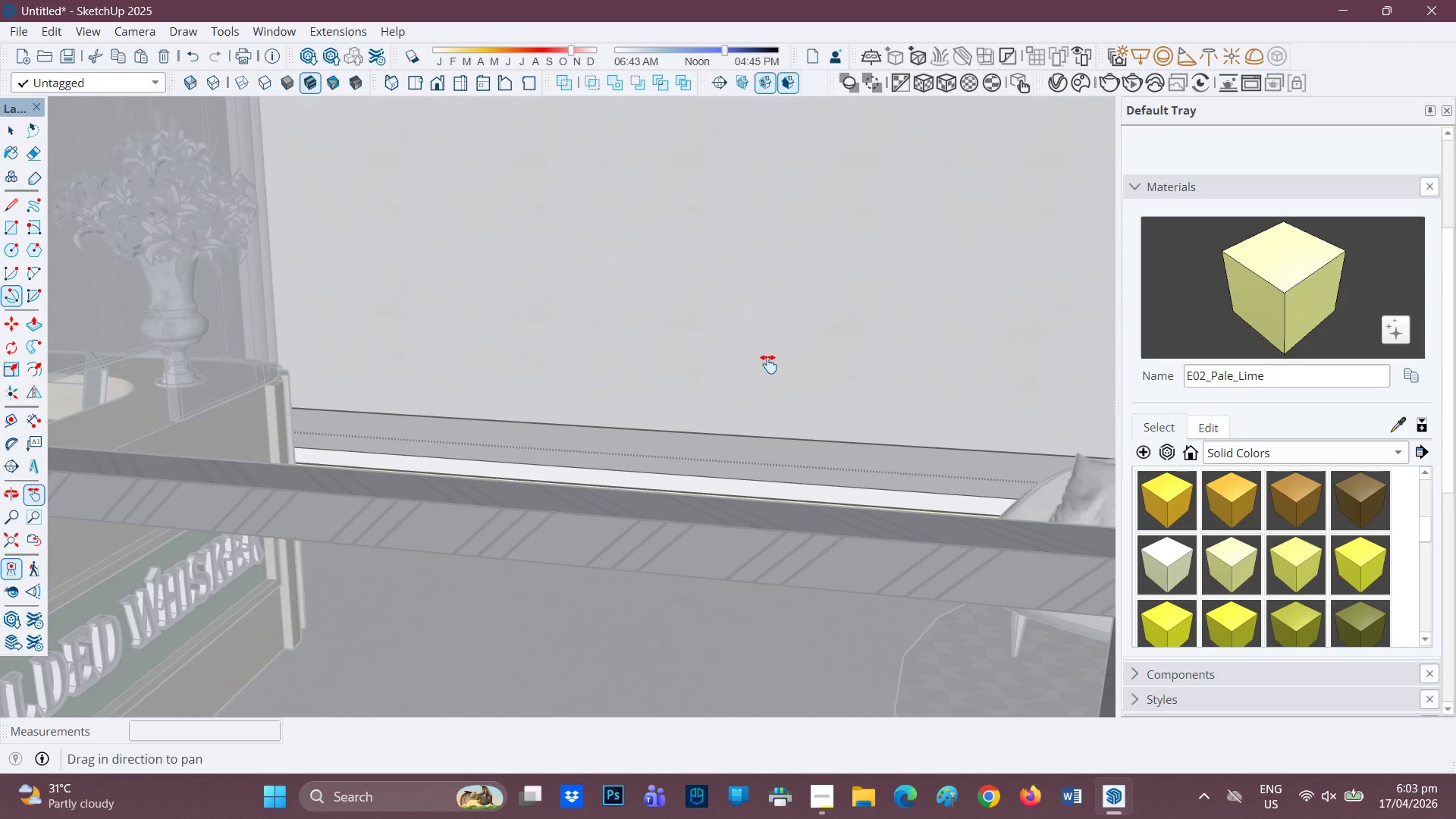 
left_click_drag(start_coordinate=[775, 347], to_coordinate=[664, 620])
 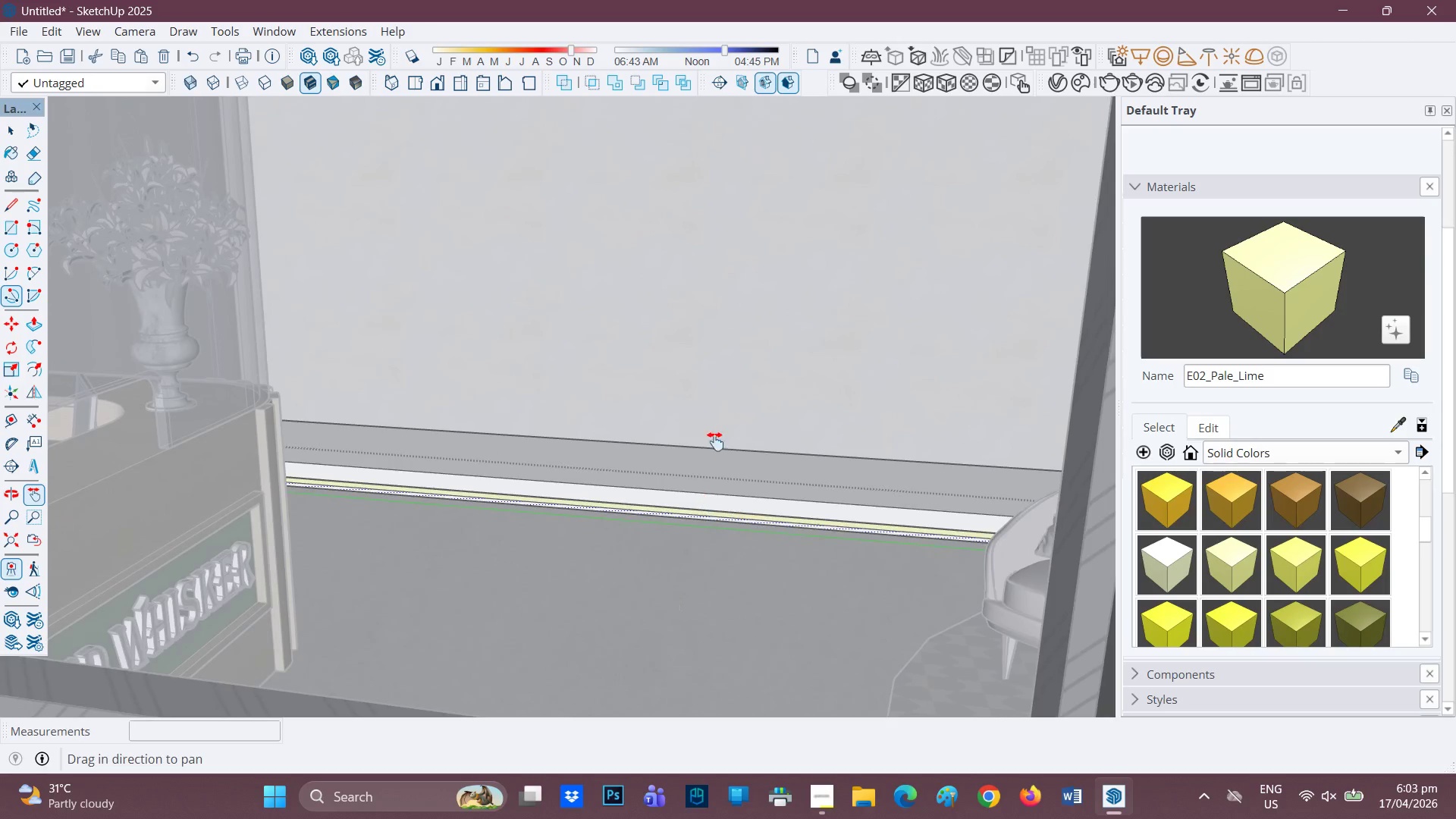 
left_click_drag(start_coordinate=[804, 253], to_coordinate=[780, 411])
 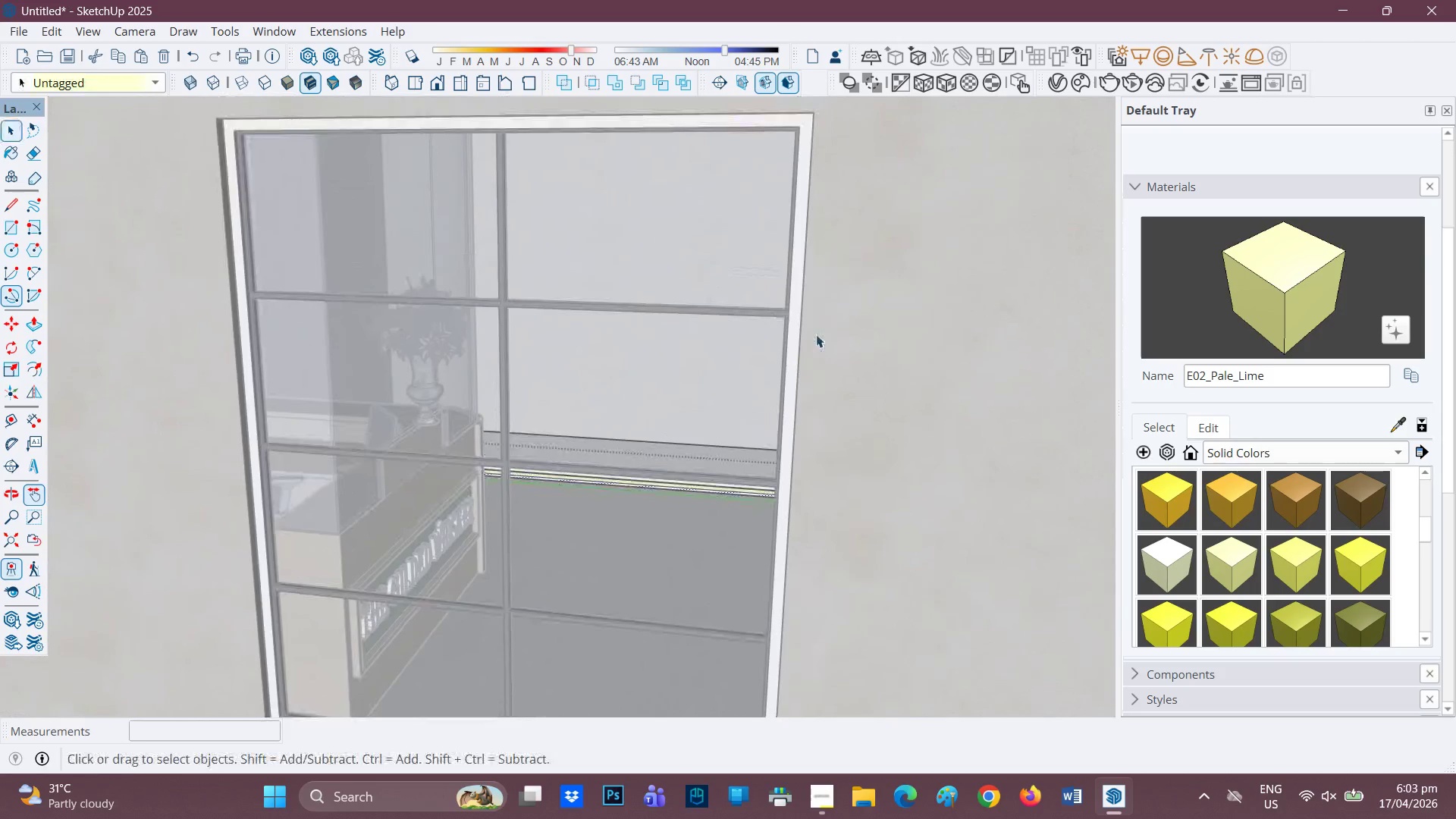 
scroll: coordinate [800, 257], scroll_direction: down, amount: 34.0
 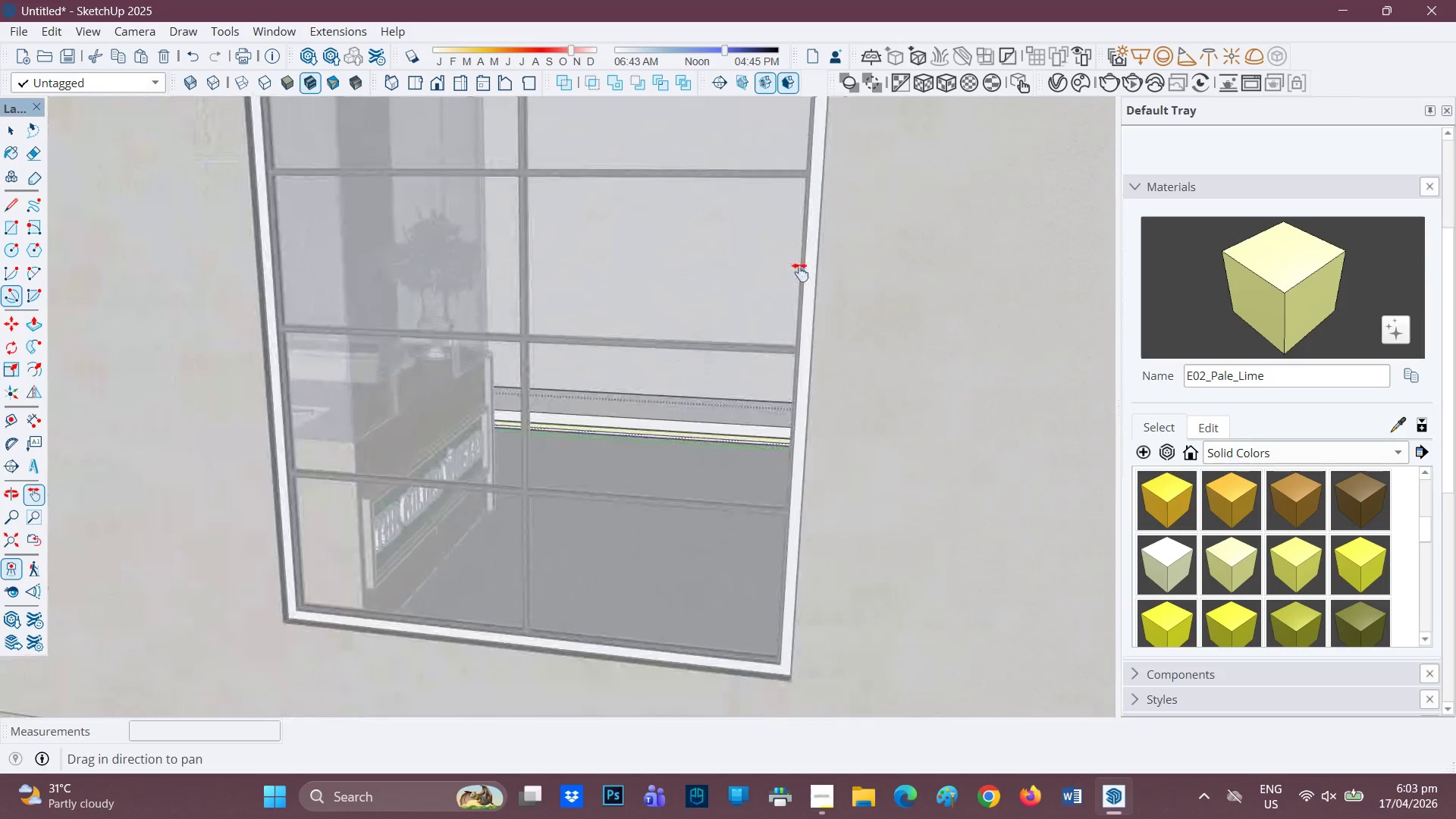 
key(Space)
 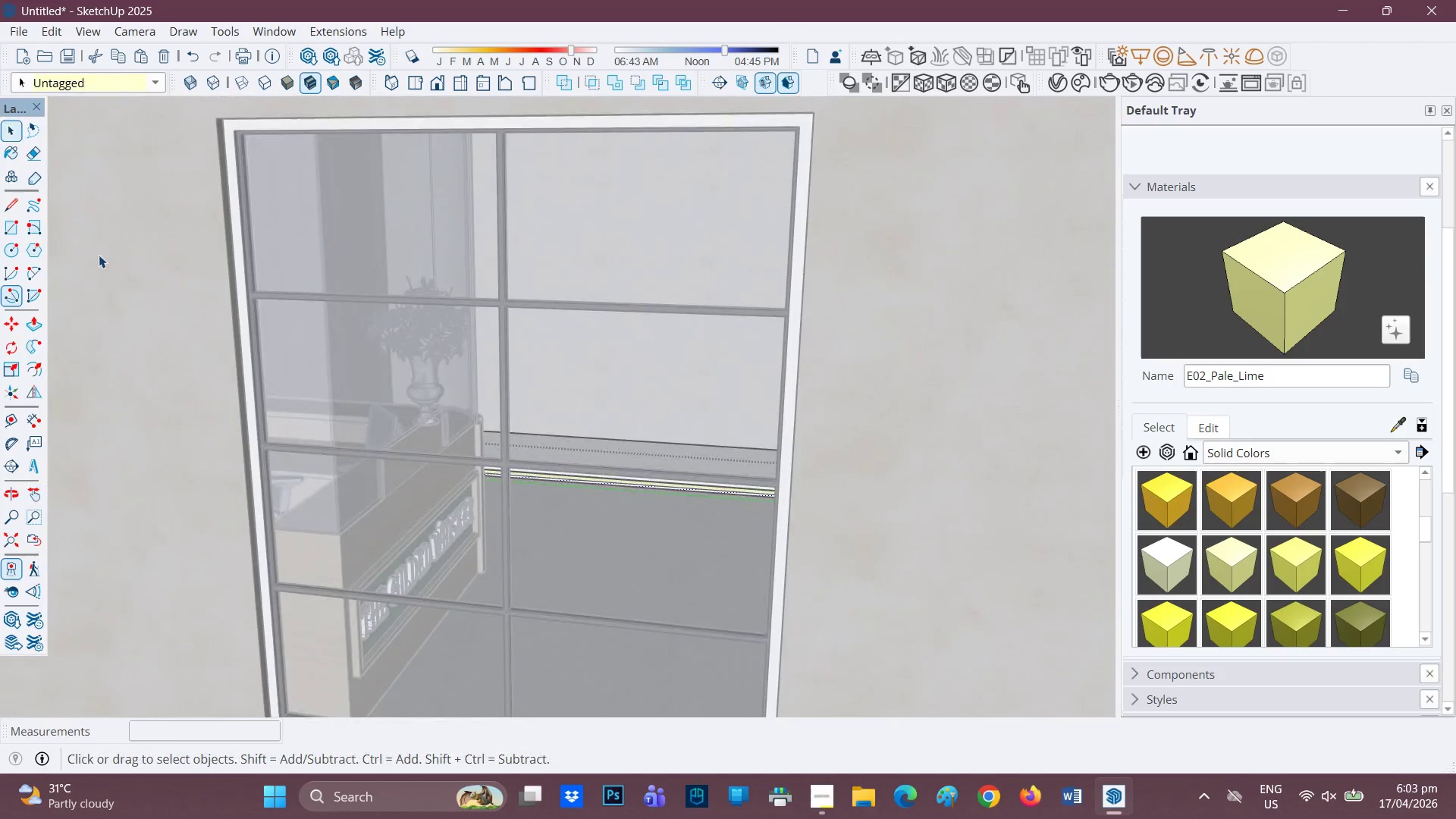 
left_click([99, 255])
 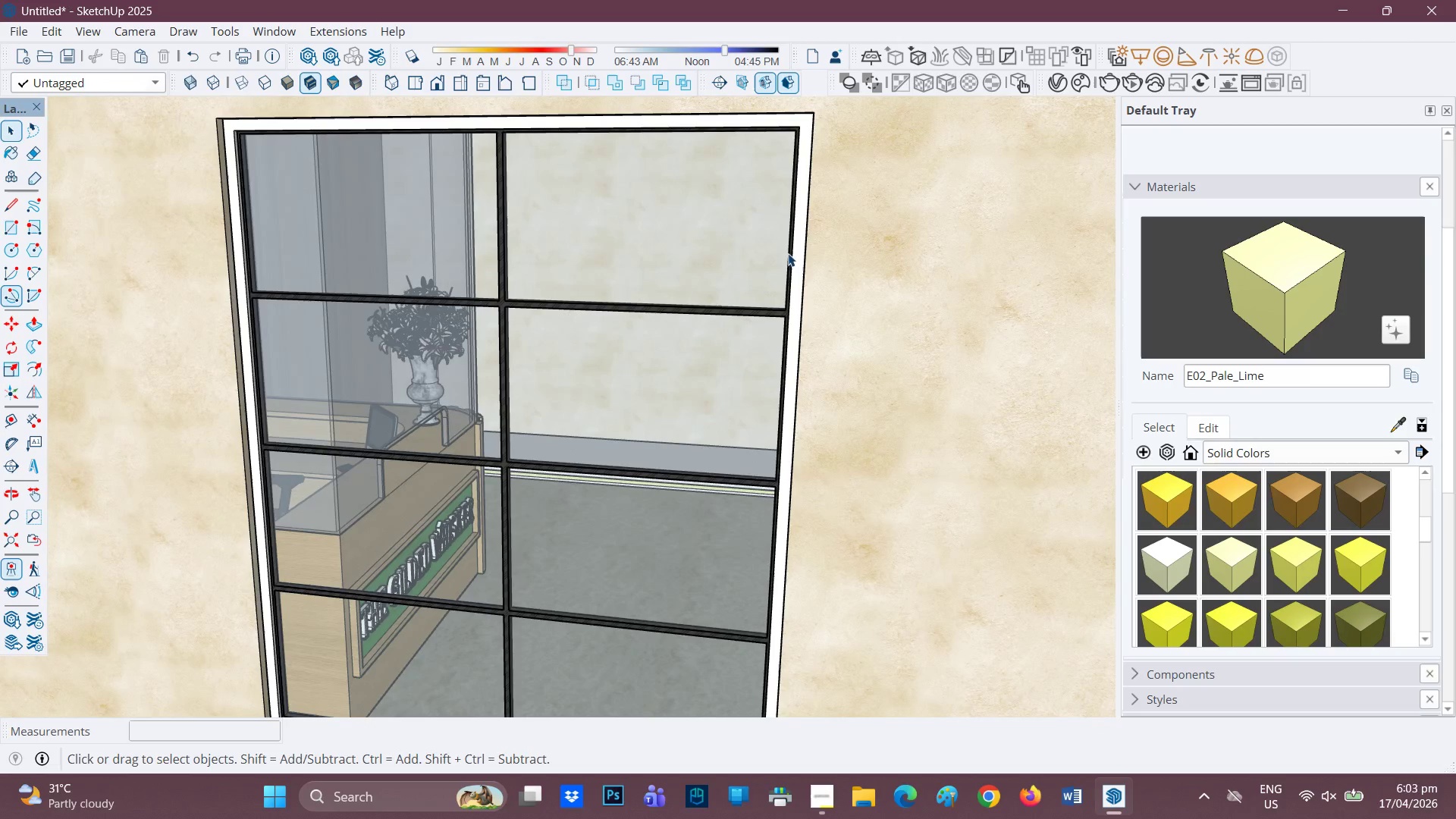 
left_click([795, 264])
 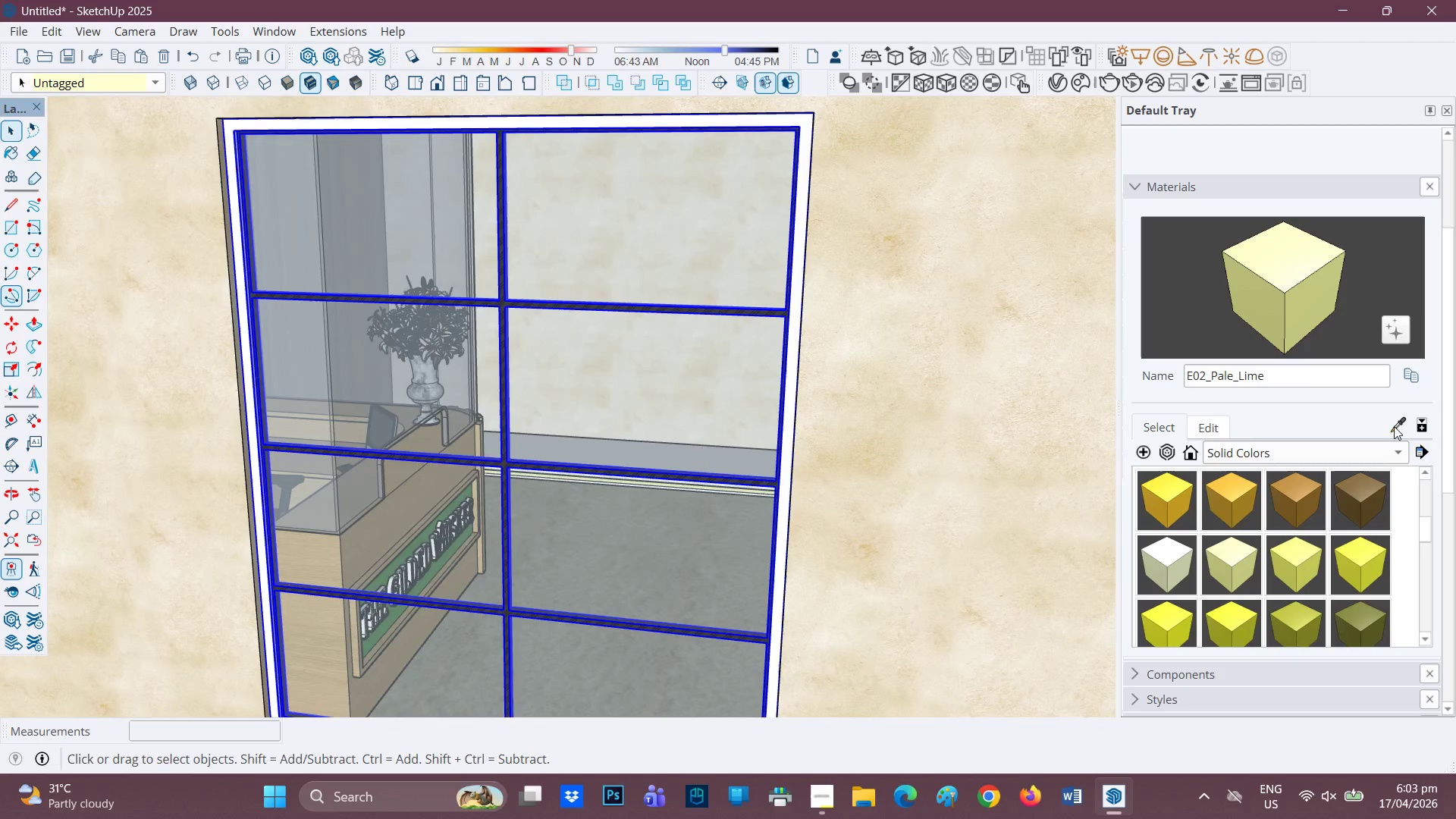 
left_click([1393, 424])
 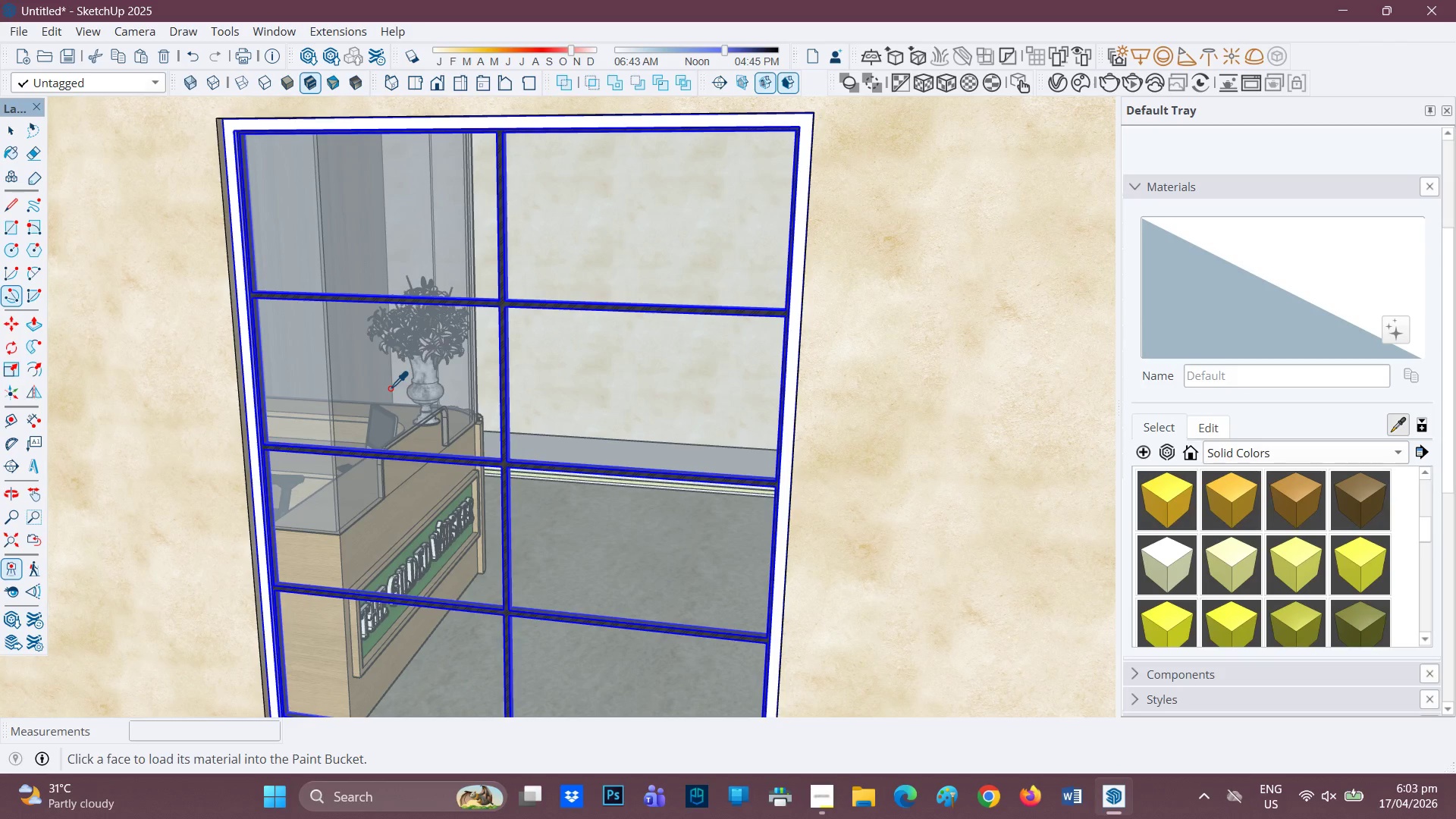 
wait(6.3)
 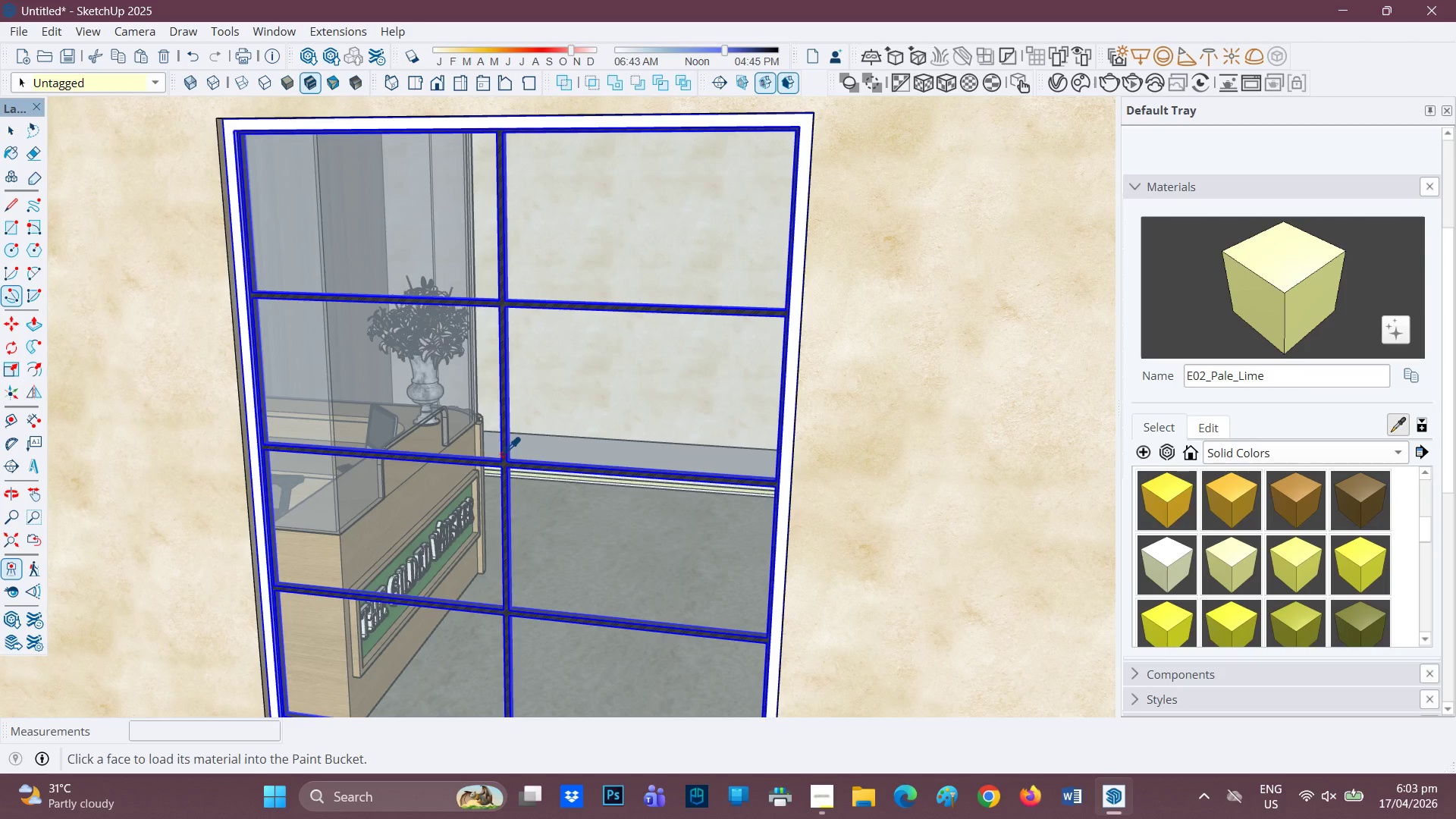 
left_click([504, 463])
 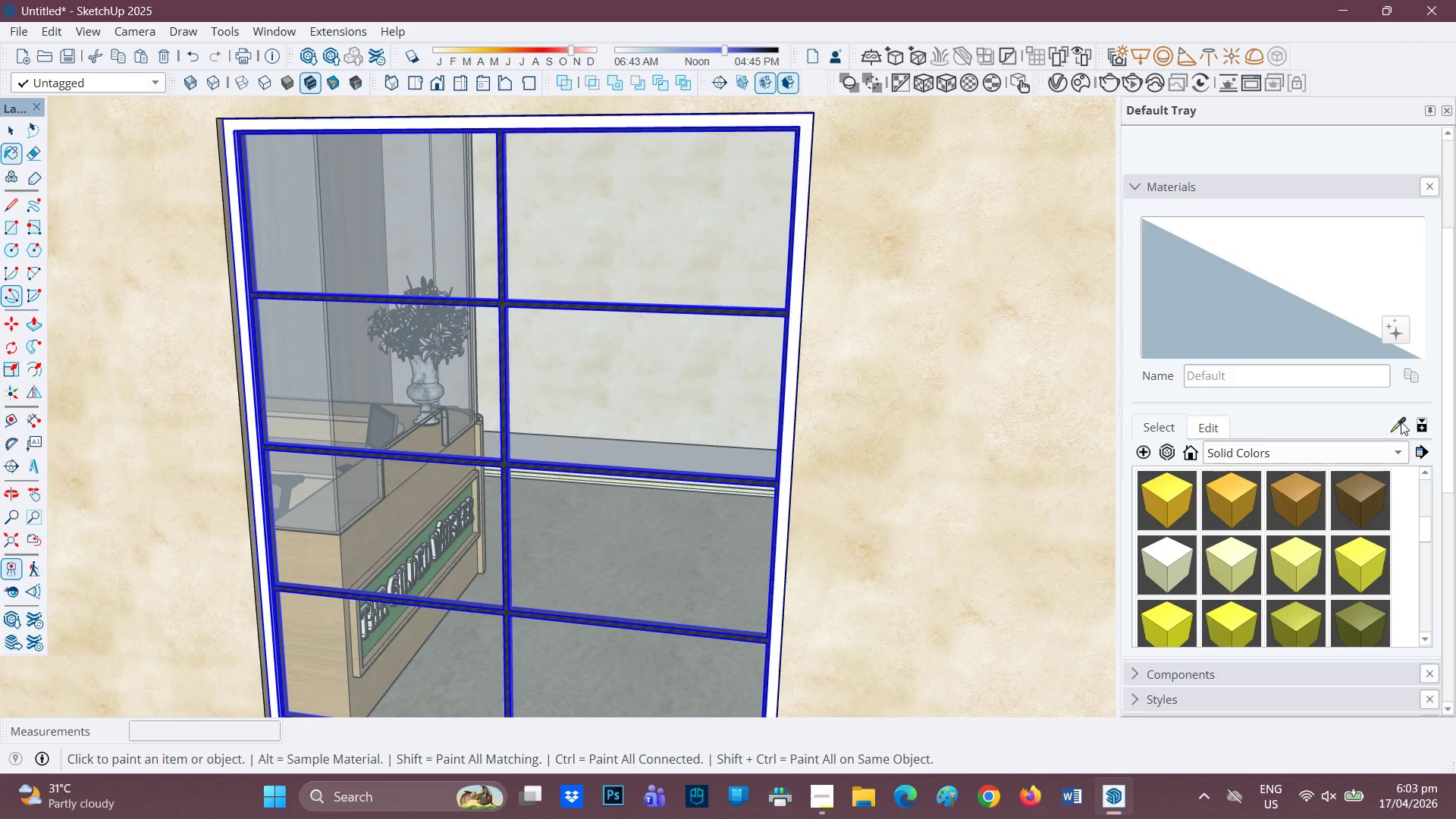 
left_click([1385, 442])
 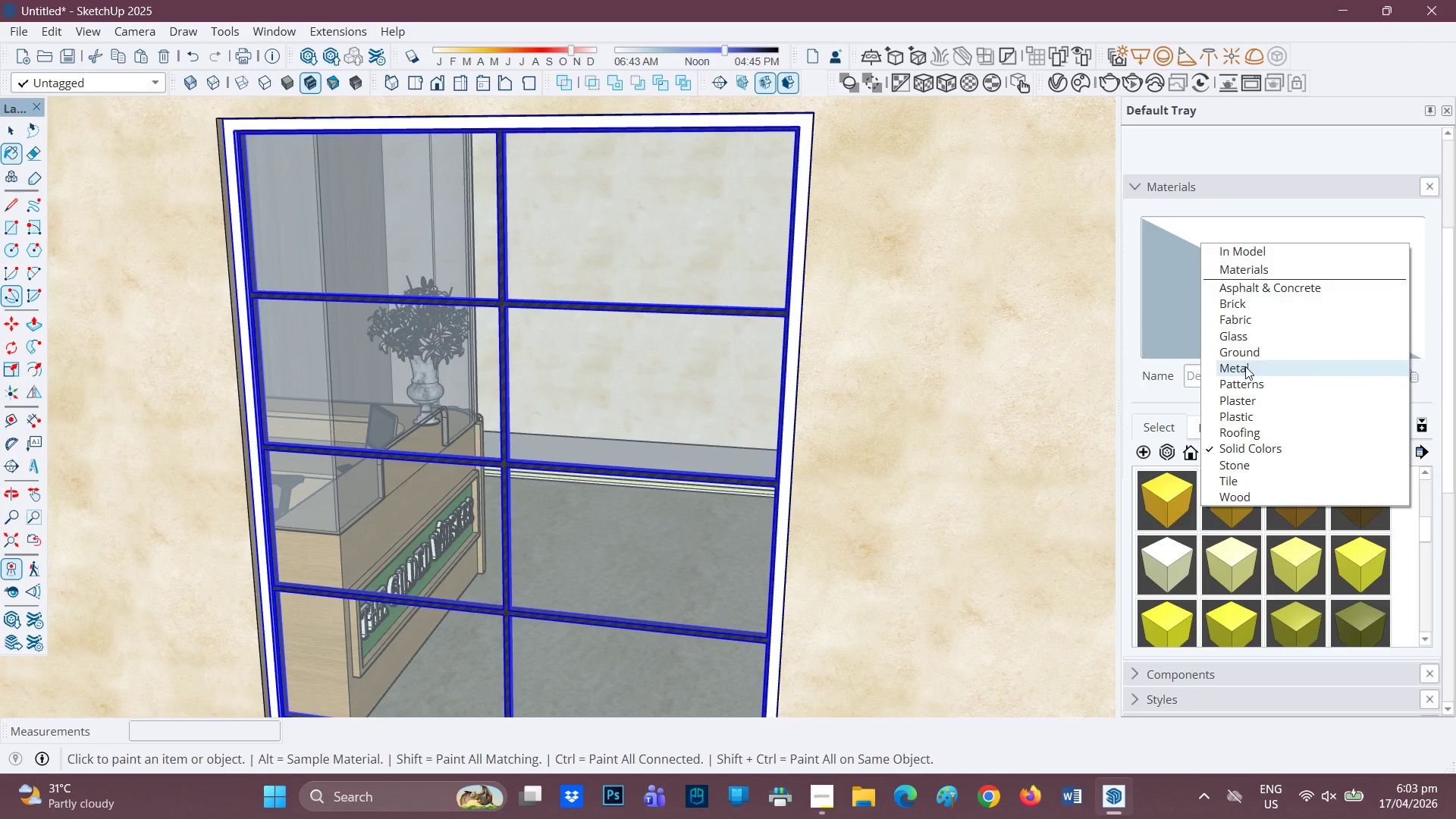 
left_click([1248, 360])
 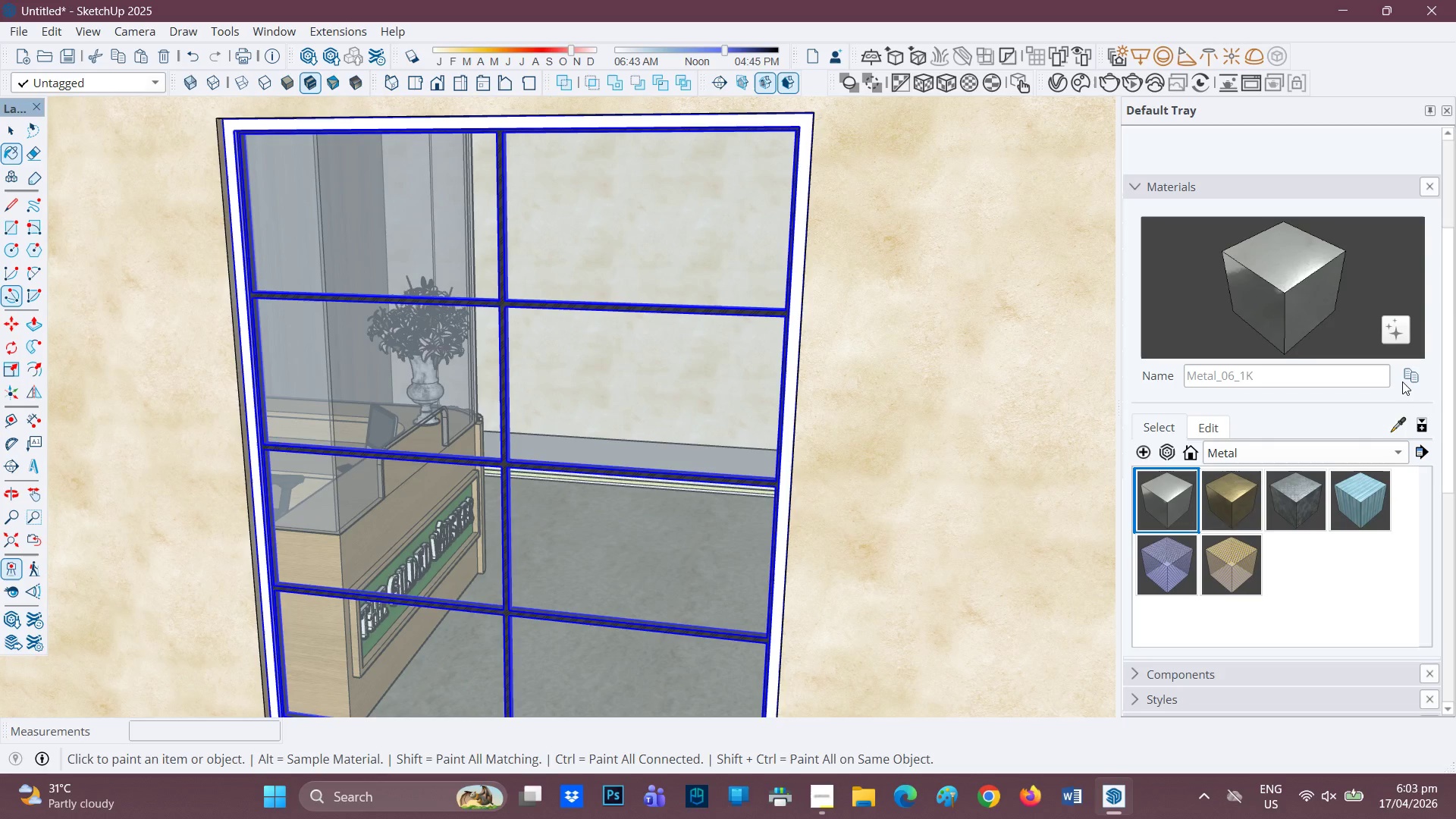 
left_click([1411, 375])
 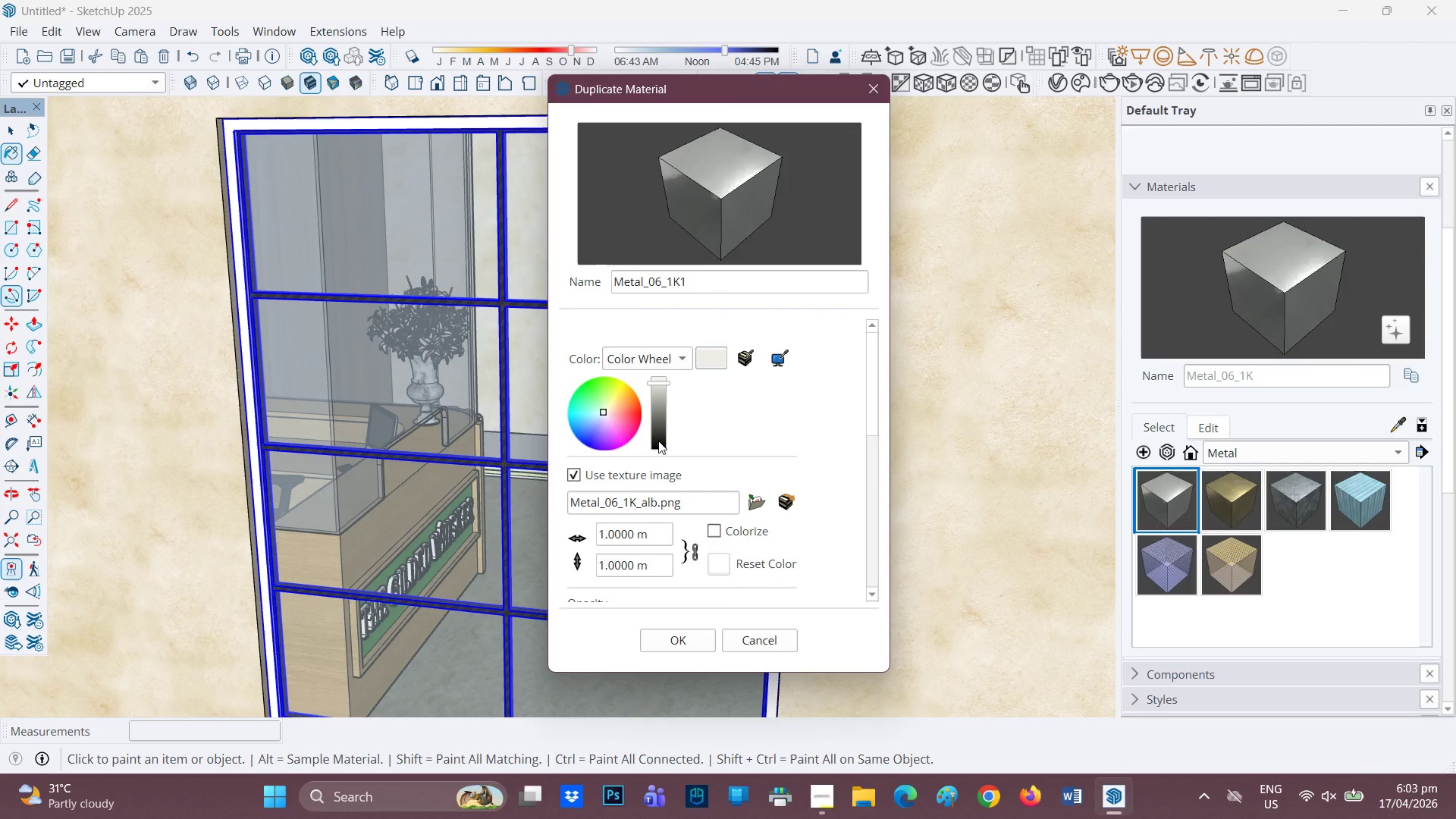 
left_click([658, 441])
 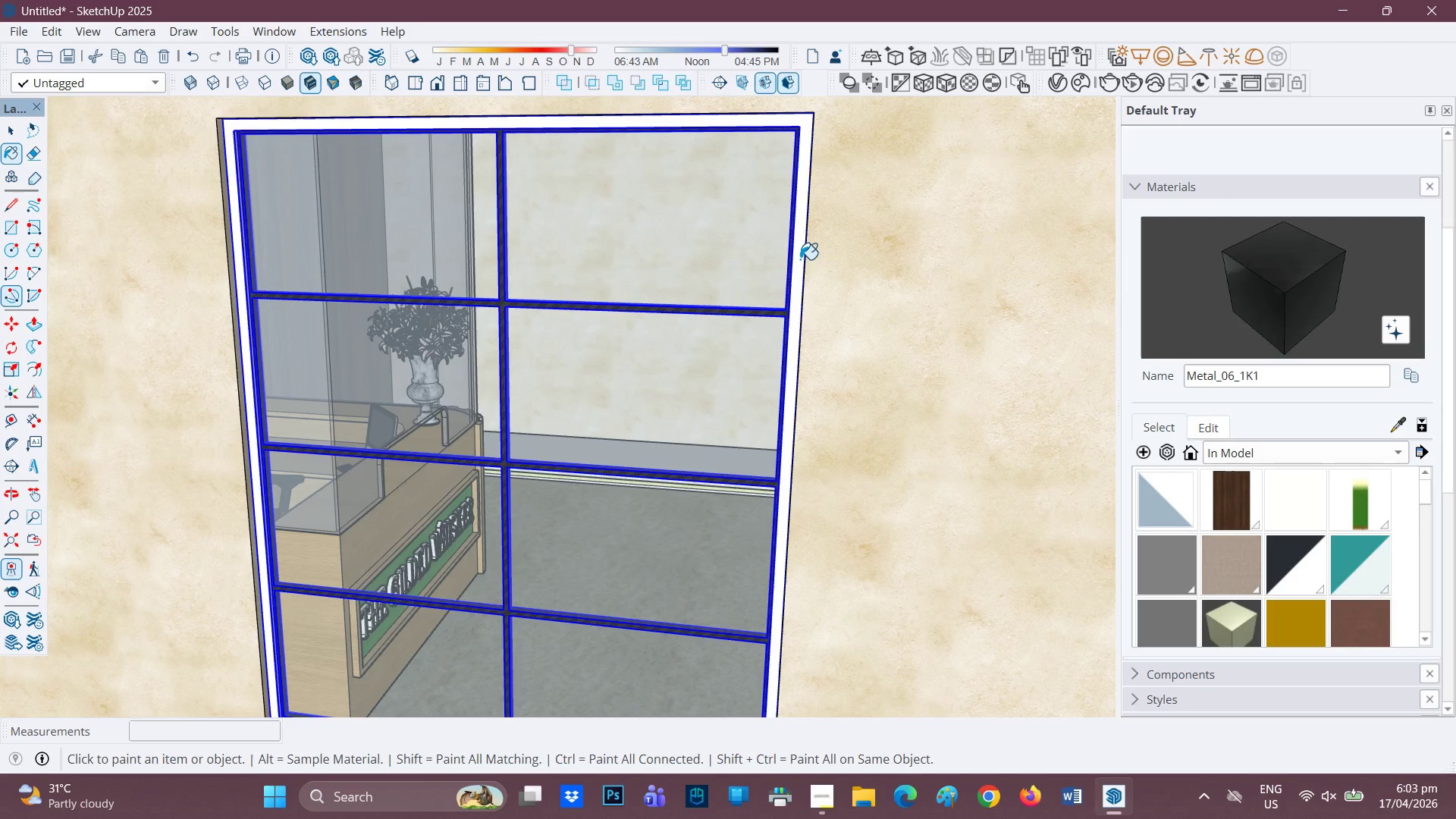 
scroll: coordinate [827, 294], scroll_direction: down, amount: 8.0
 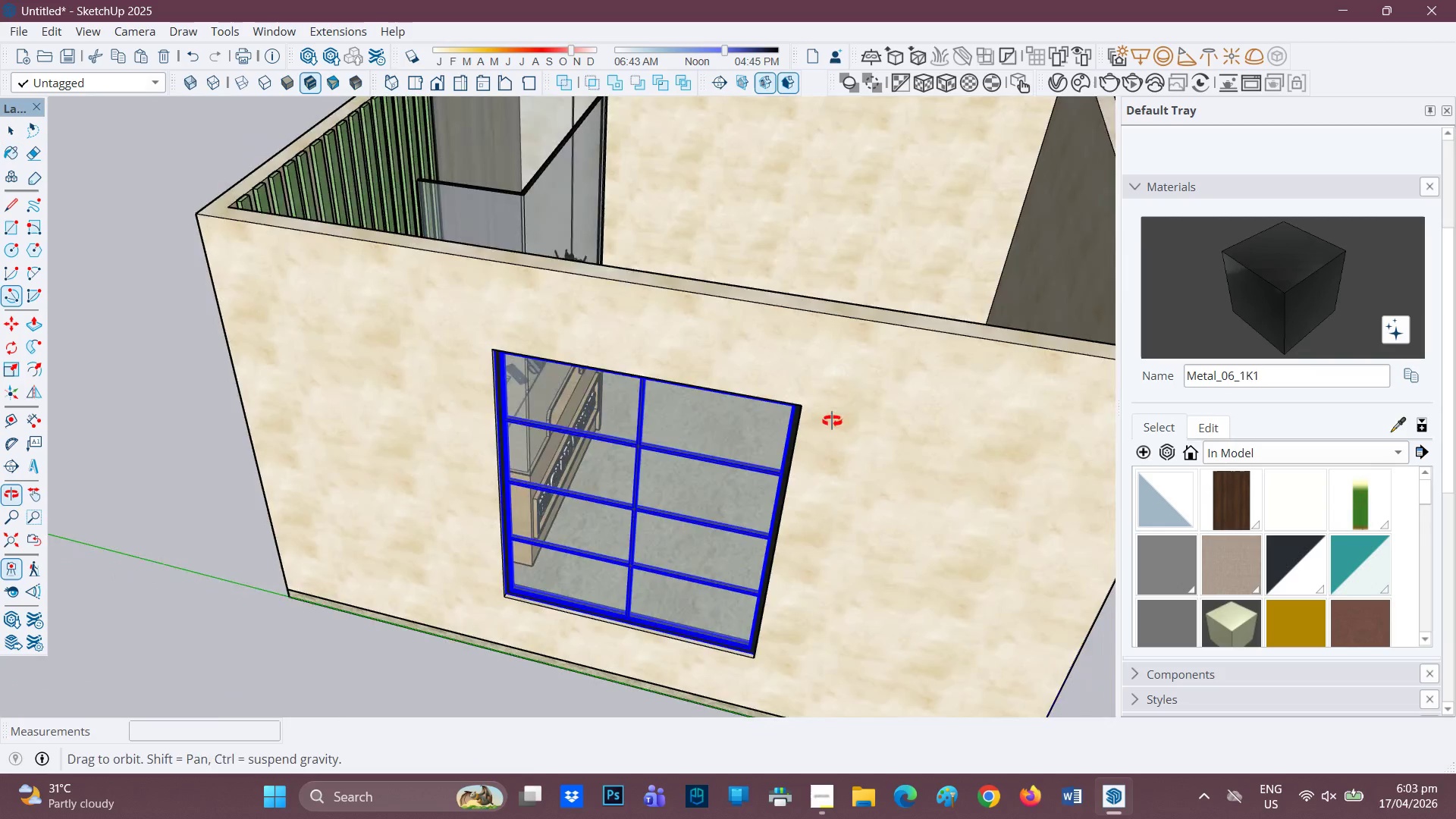 
key(Space)
 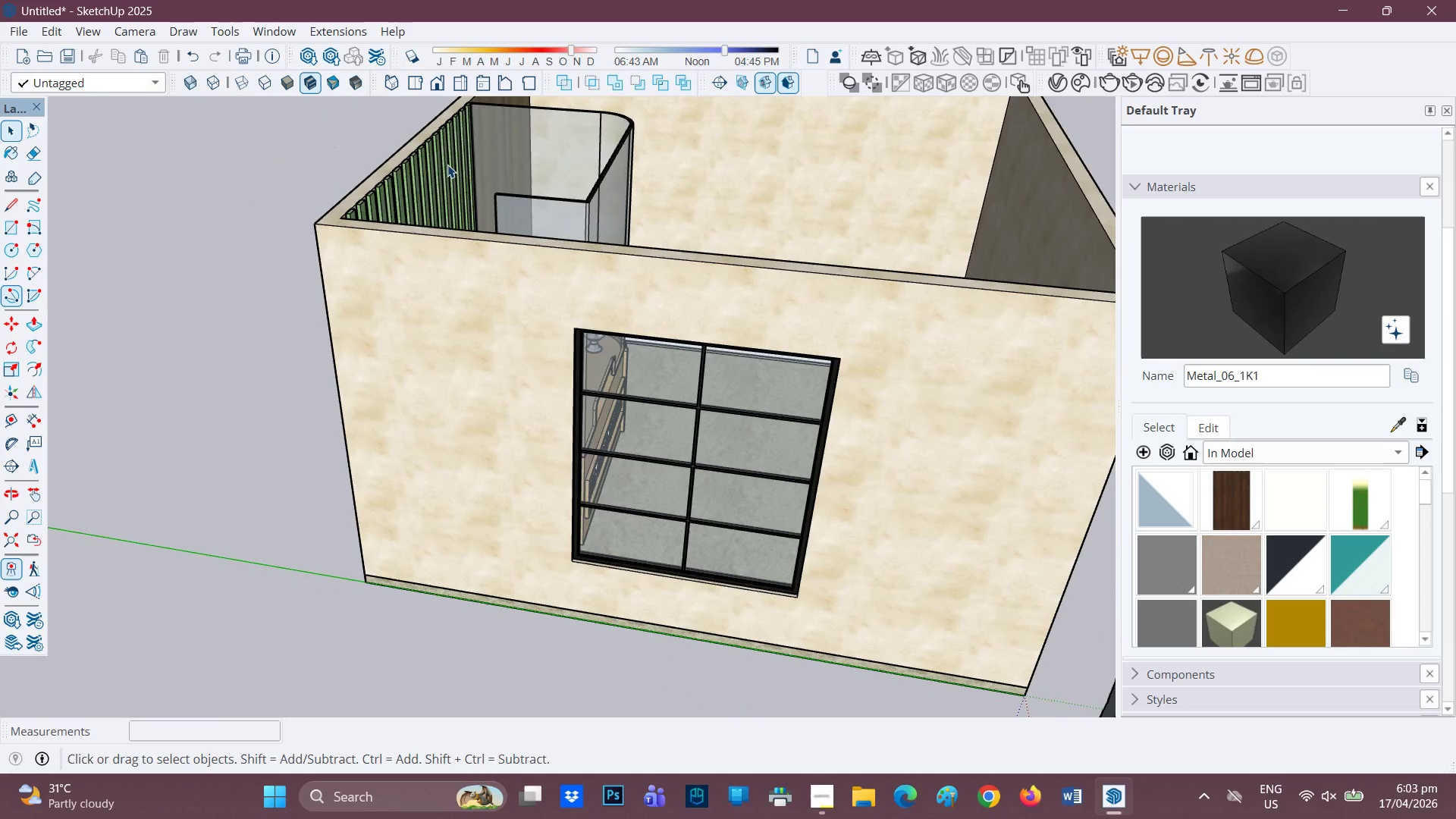 
scroll: coordinate [985, 318], scroll_direction: down, amount: 2.0
 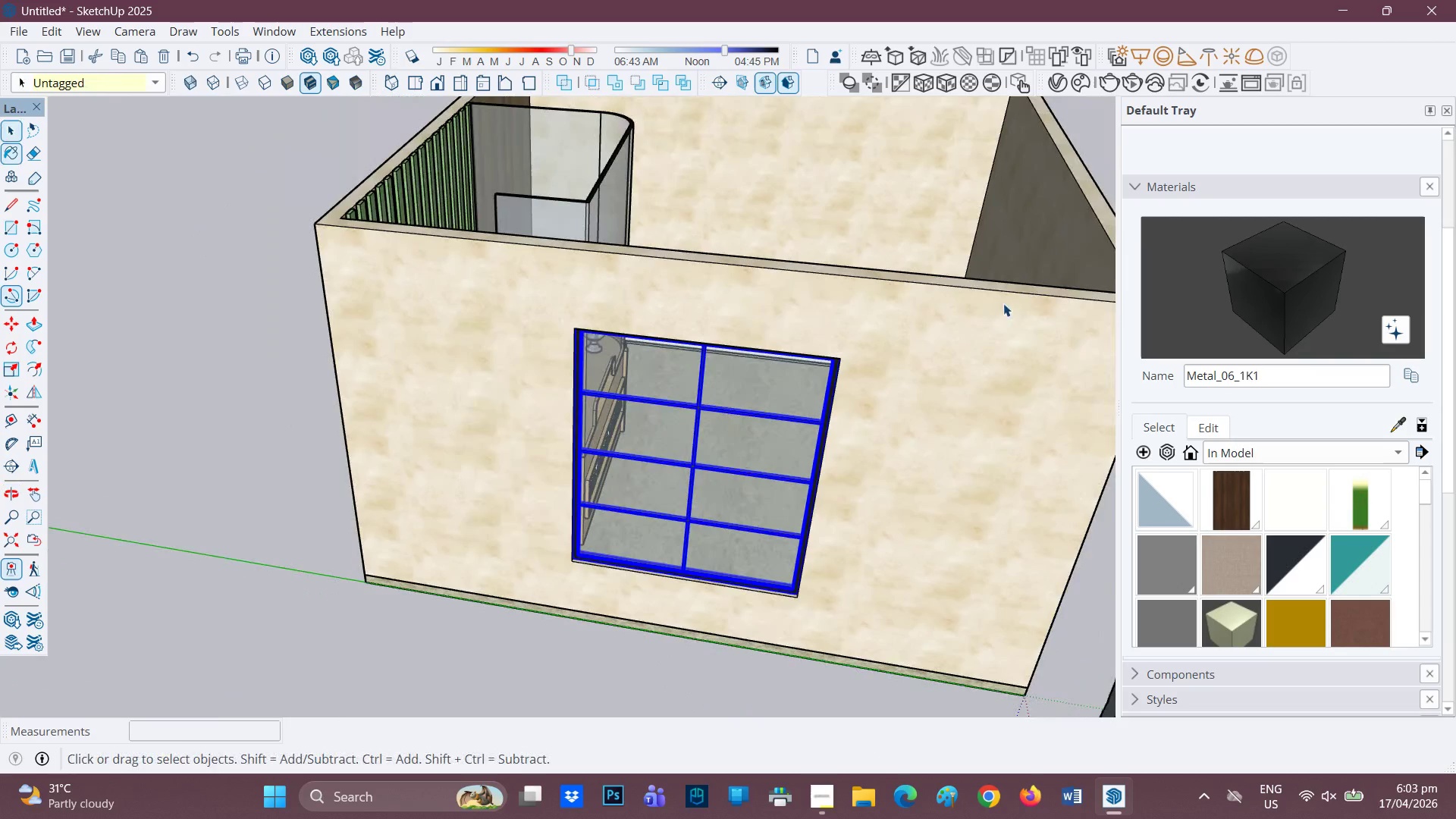 
scroll: coordinate [572, 163], scroll_direction: up, amount: 4.0
 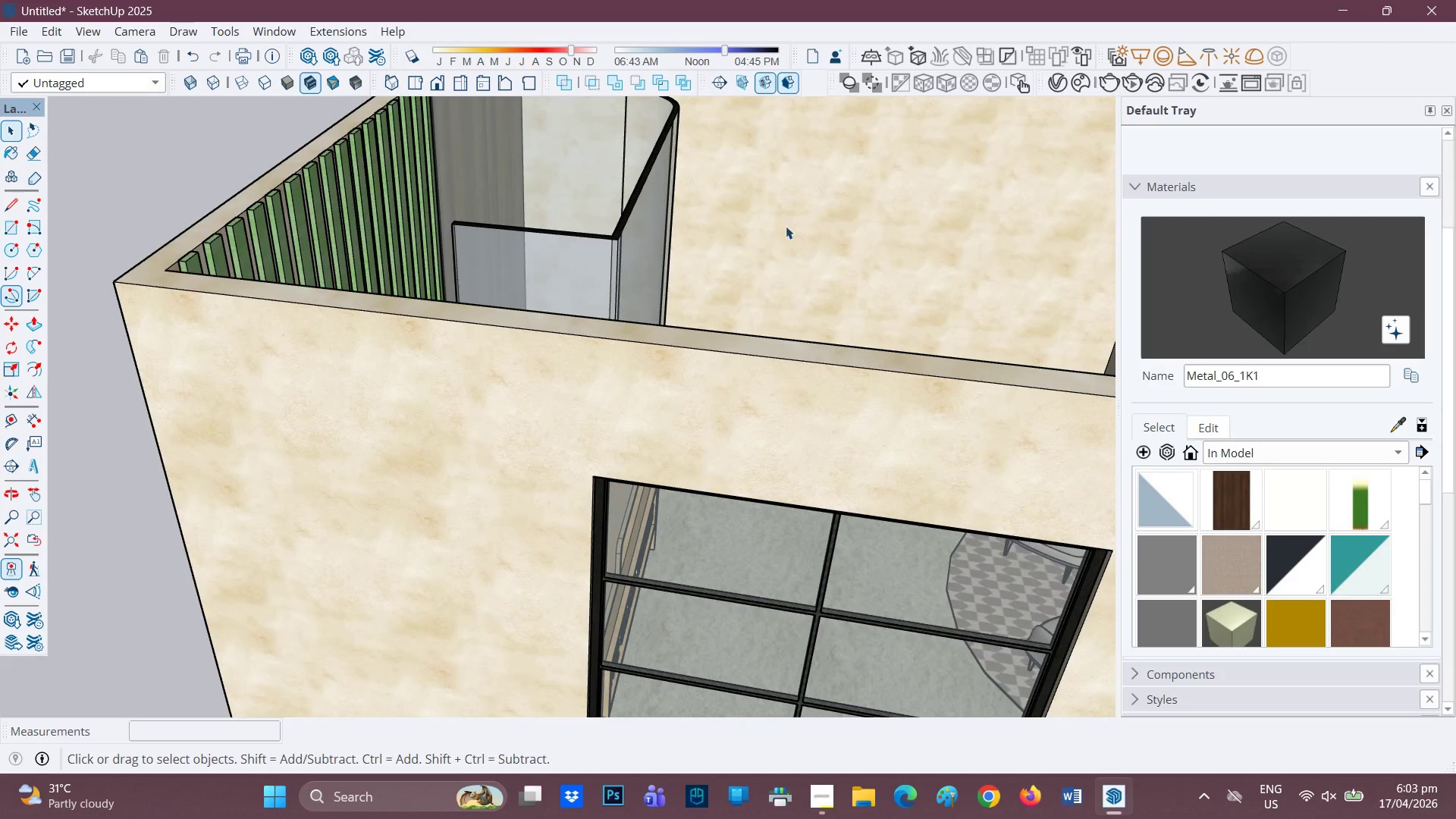 
key(H)
 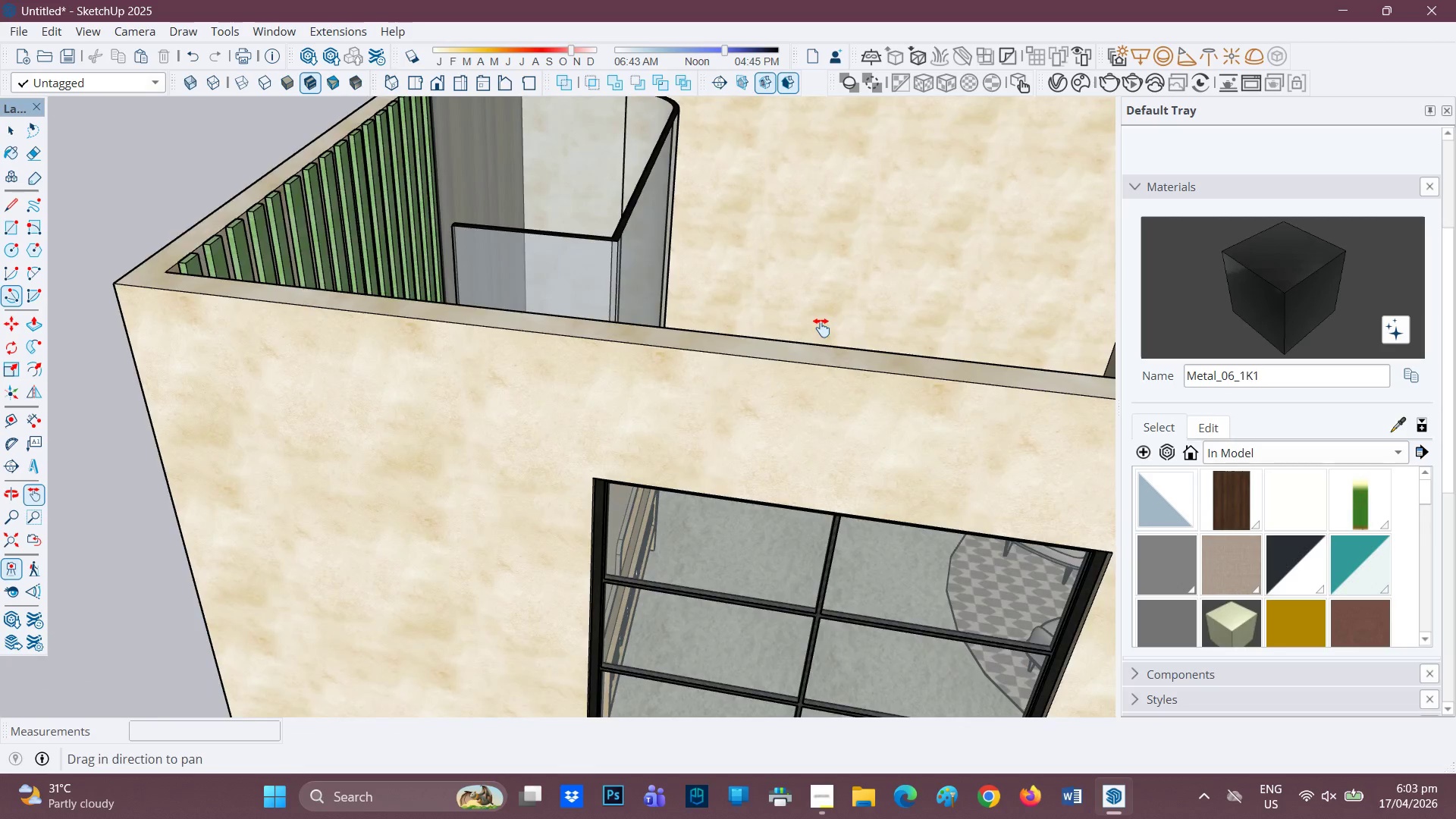 
left_click_drag(start_coordinate=[856, 265], to_coordinate=[638, 475])
 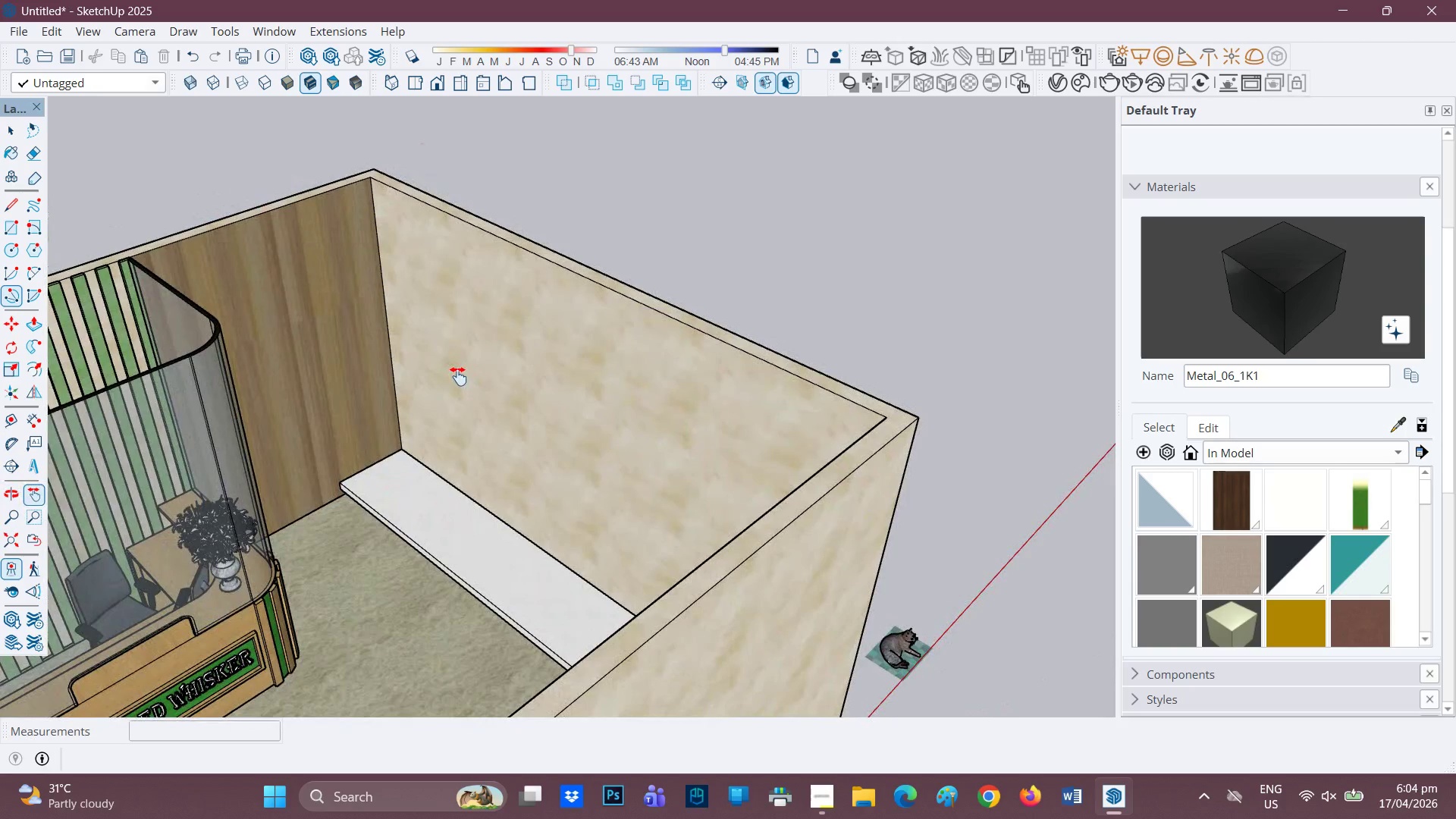 
wait(5.8)
 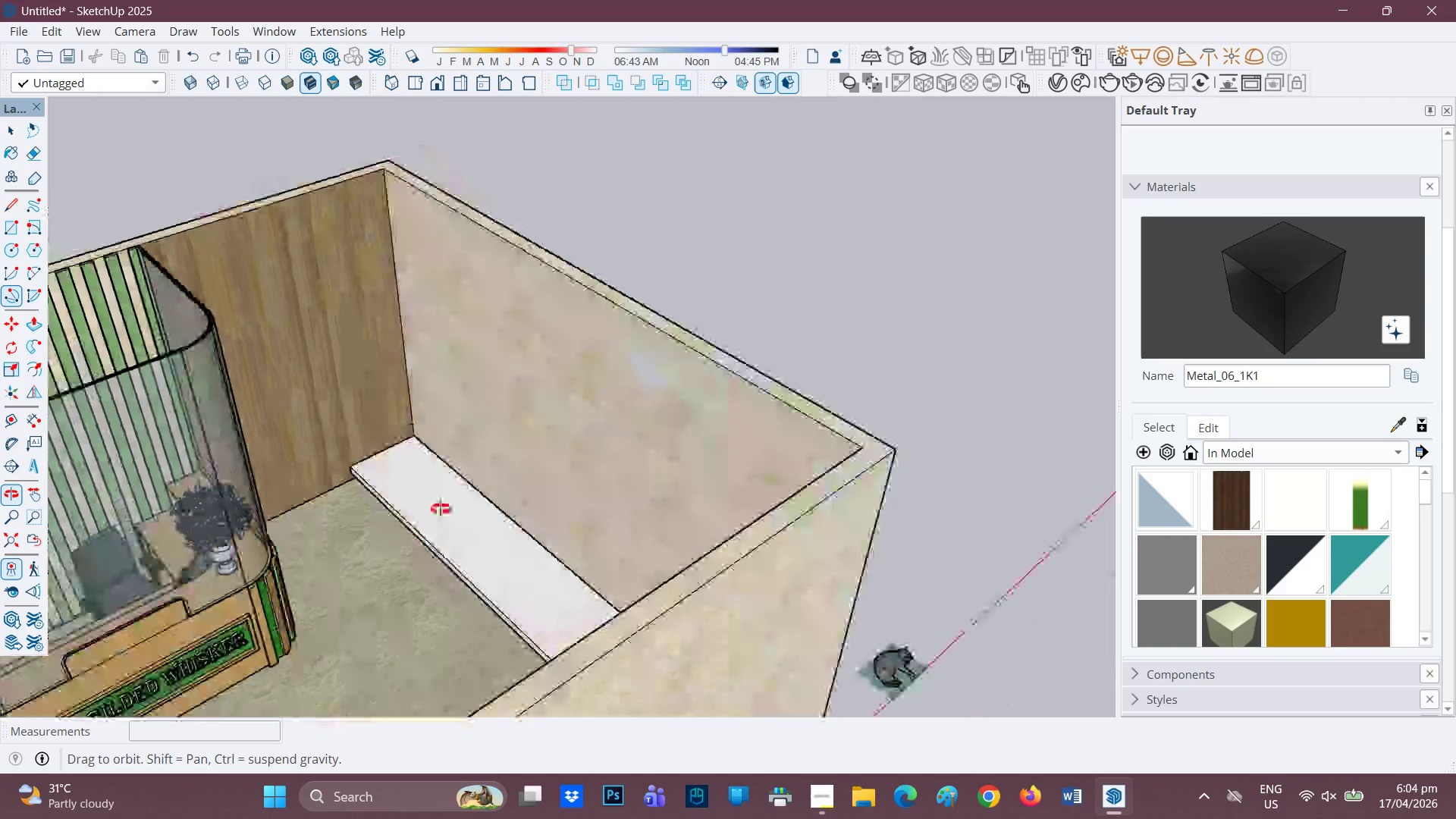 
left_click([309, 58])
 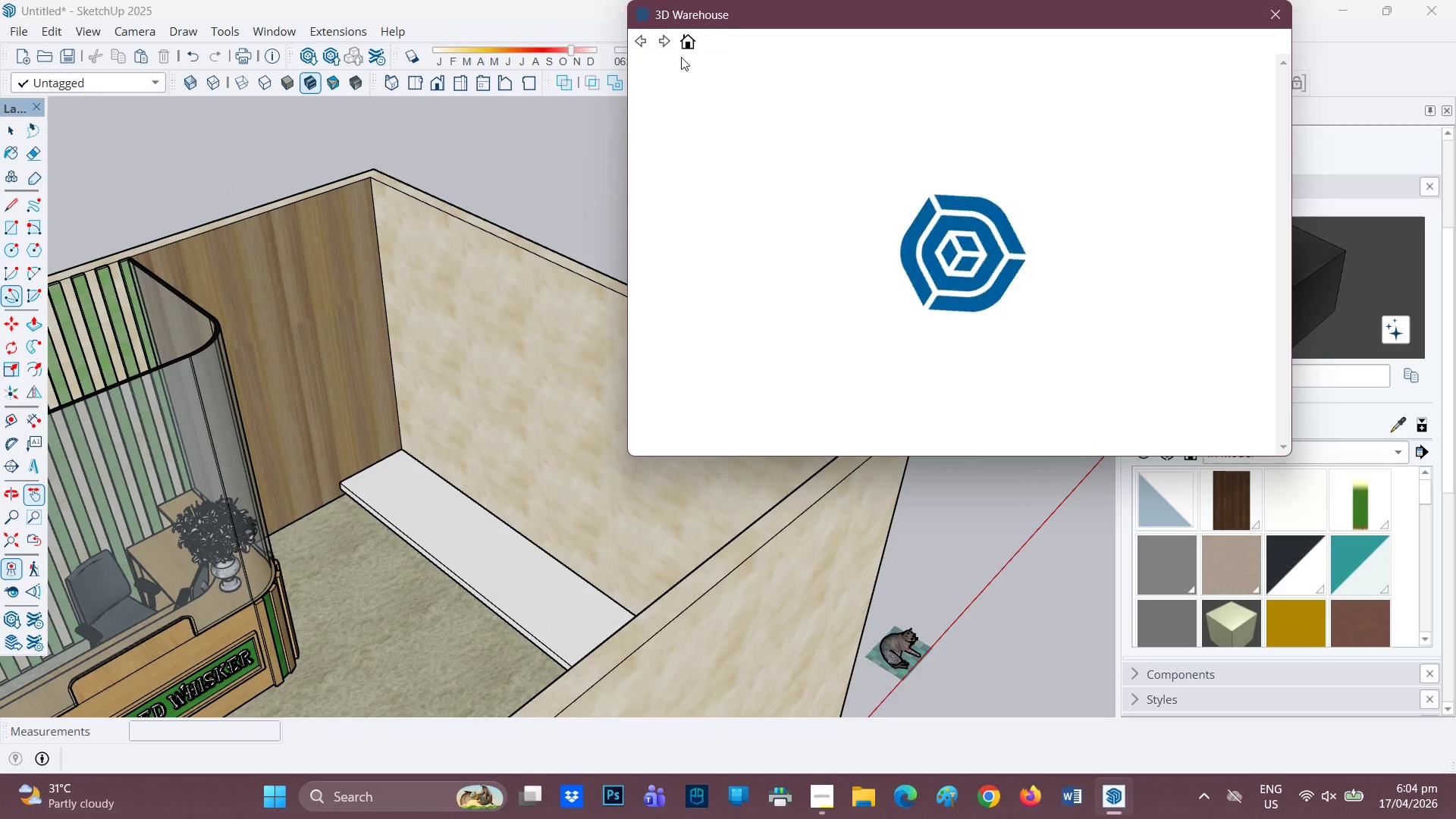 
wait(6.31)
 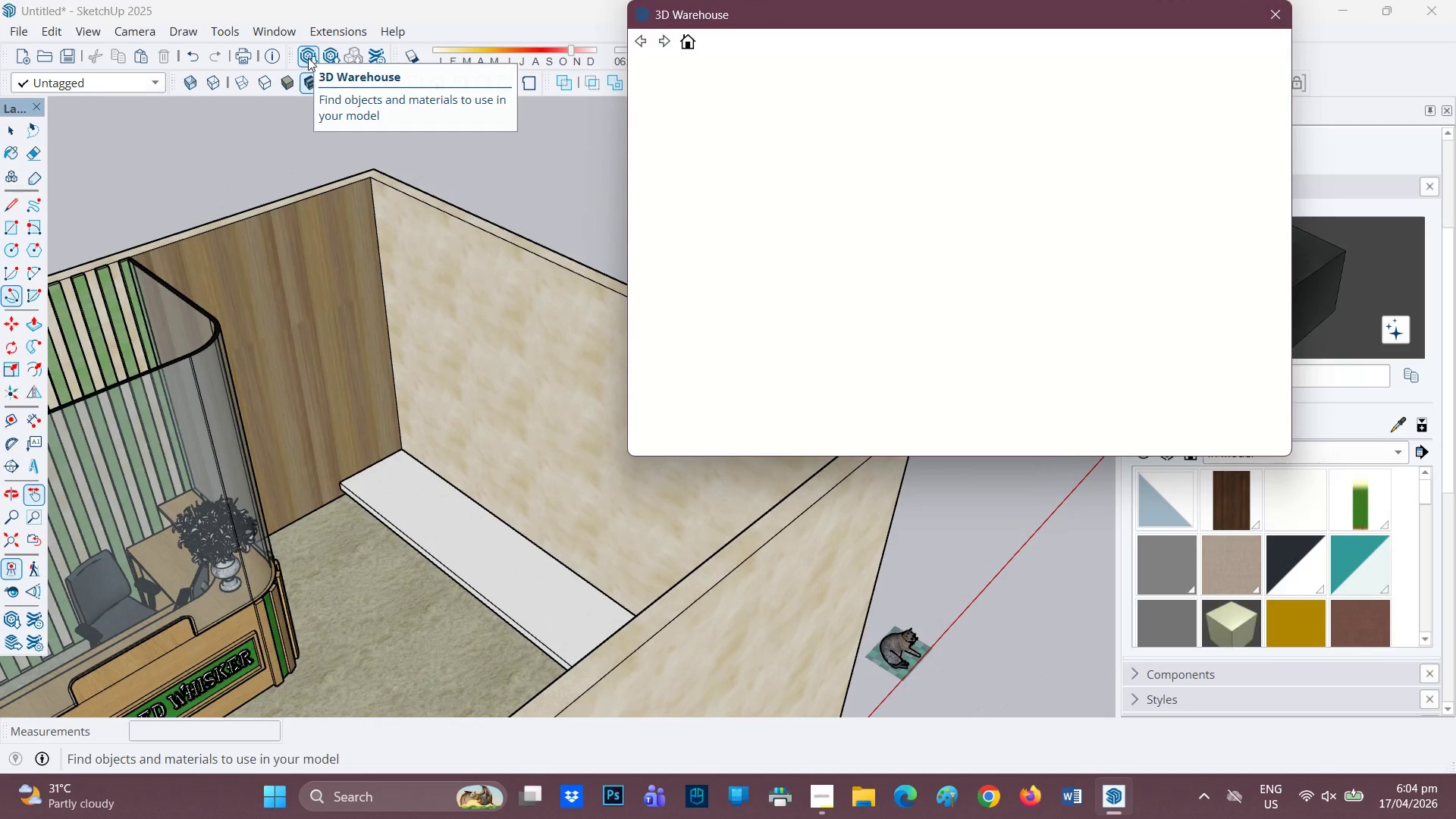 
mouse_move([740, 45])
 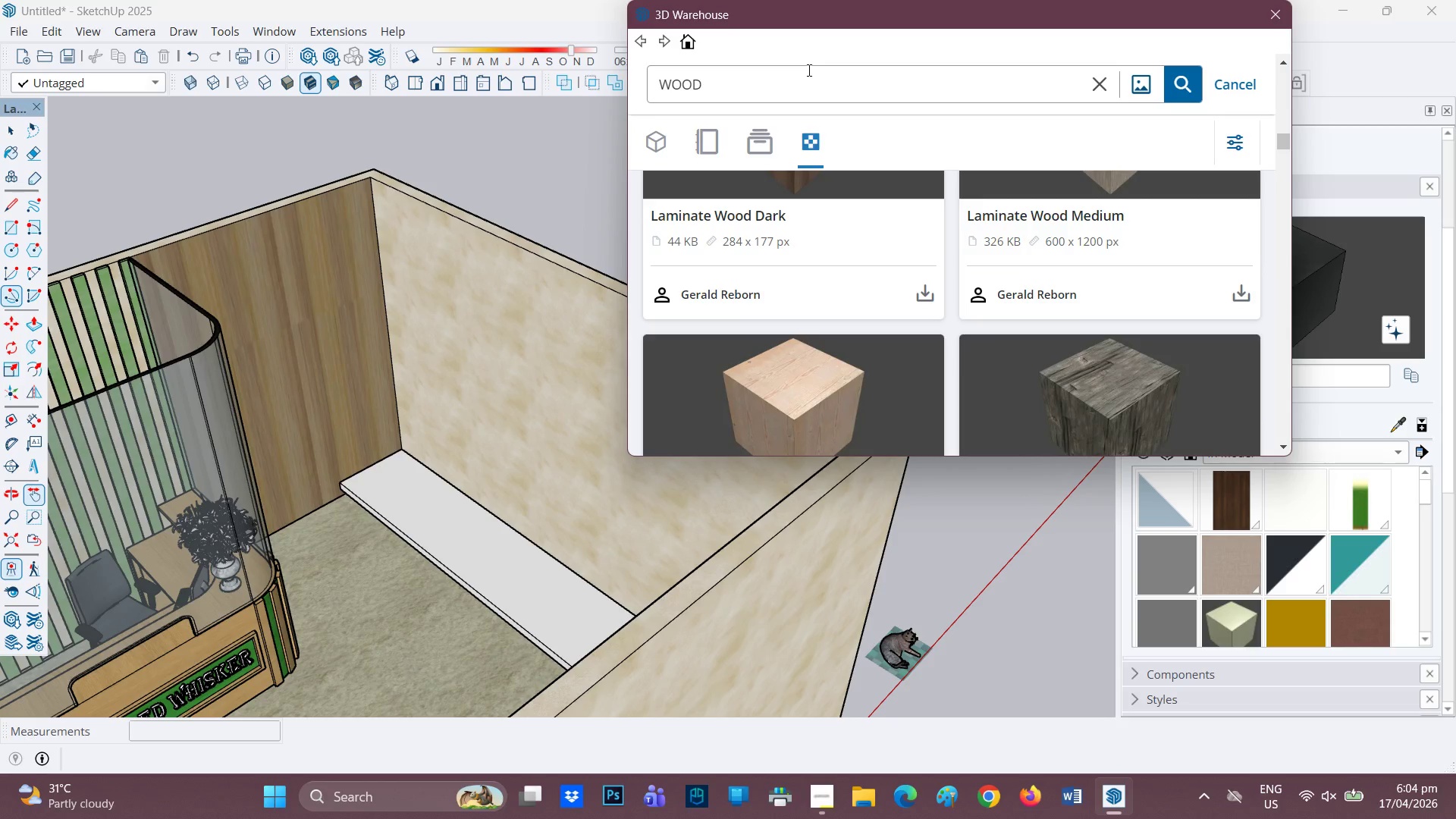 
wait(8.71)
 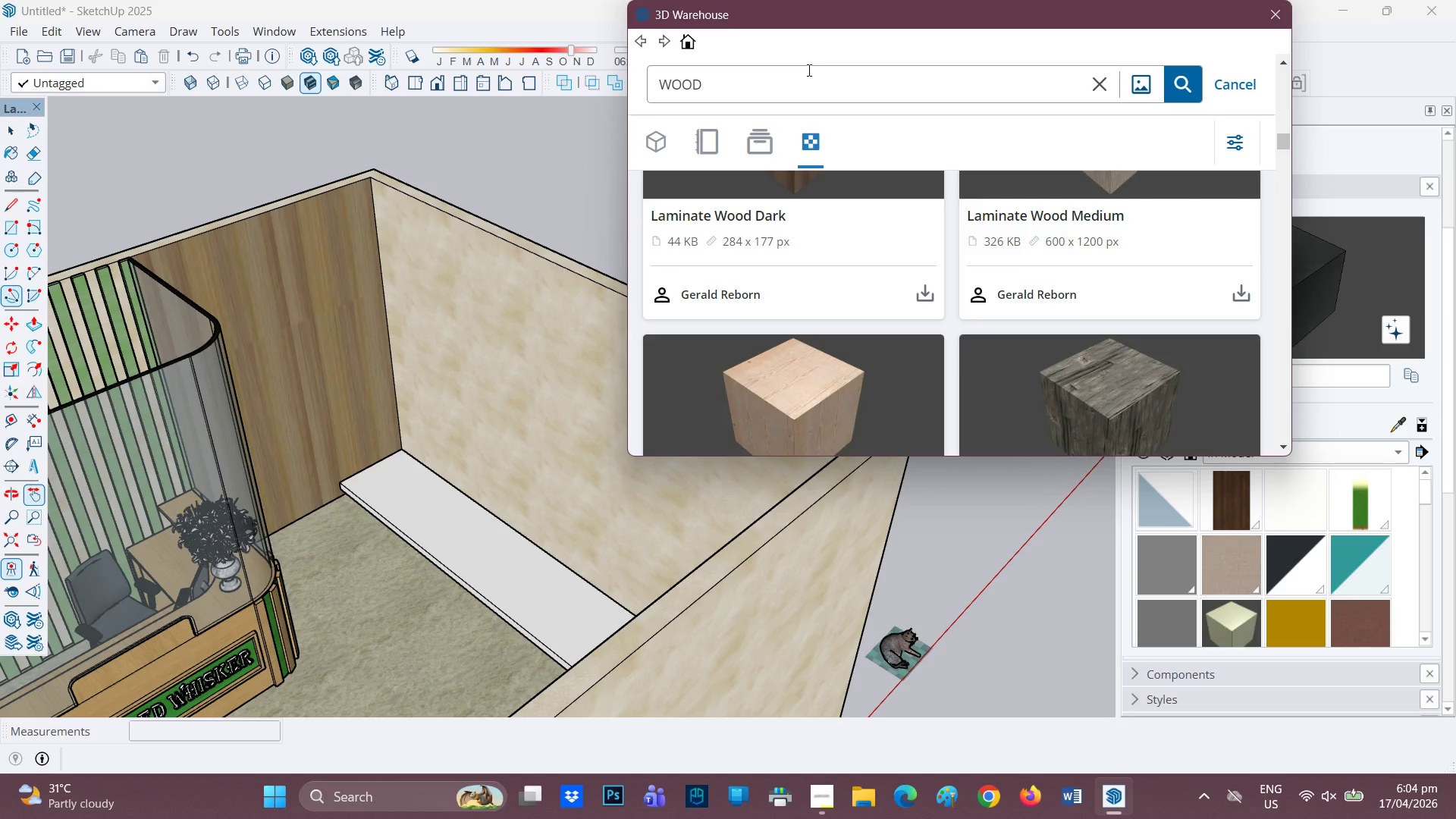 
scroll: coordinate [892, 328], scroll_direction: down, amount: 5.0
 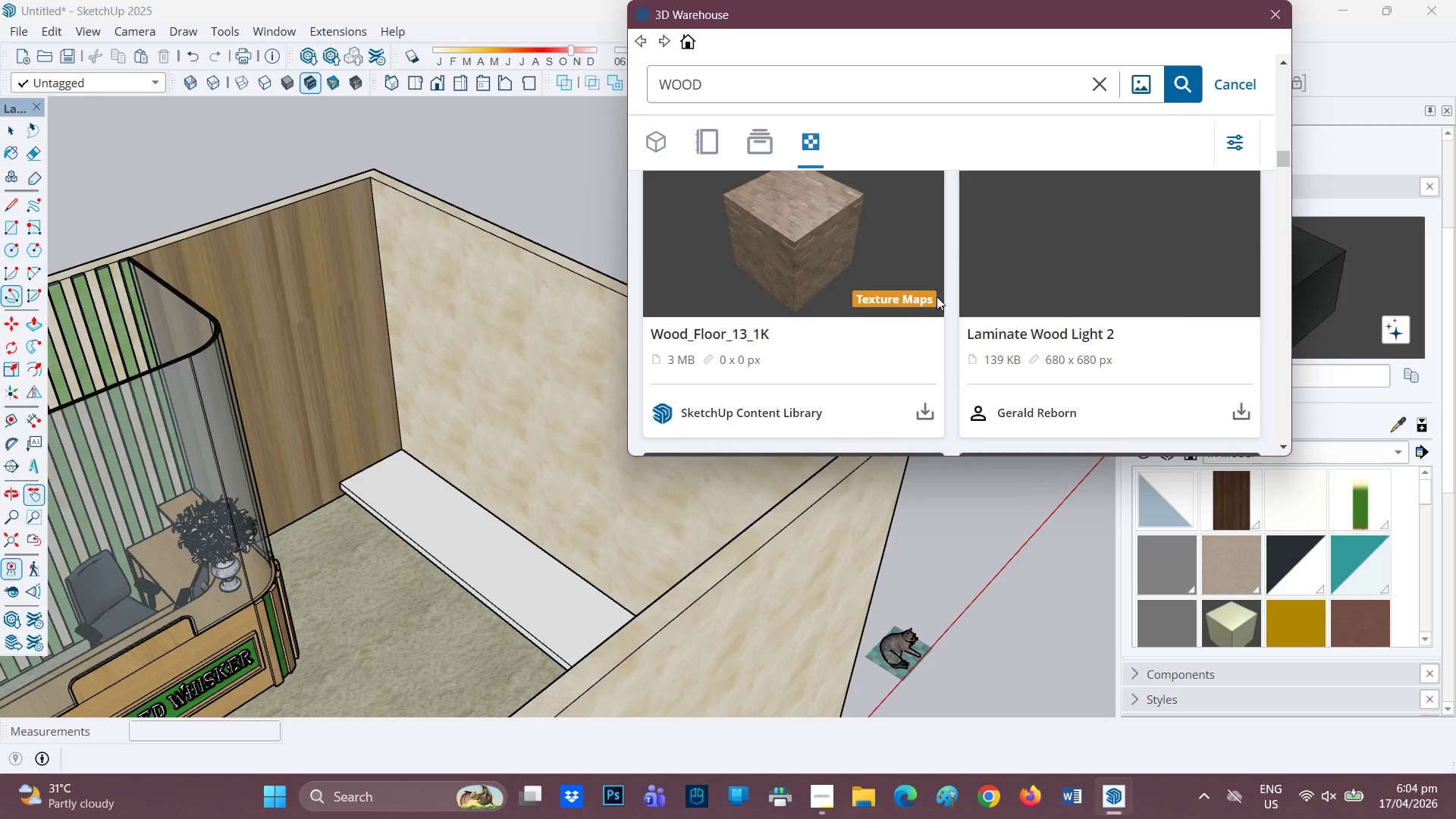 
scroll: coordinate [969, 260], scroll_direction: up, amount: 22.0
 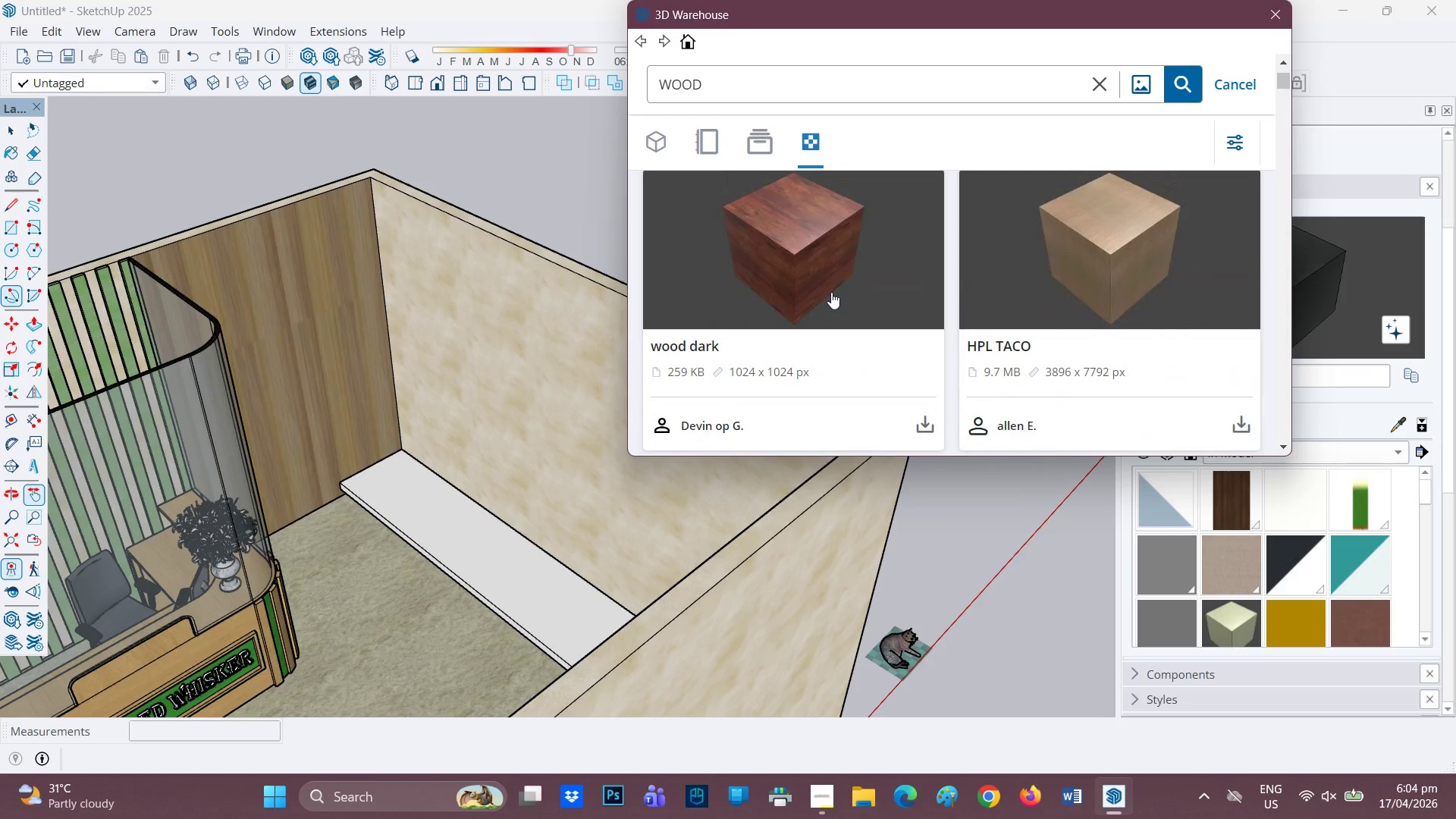 
left_click([790, 301])
 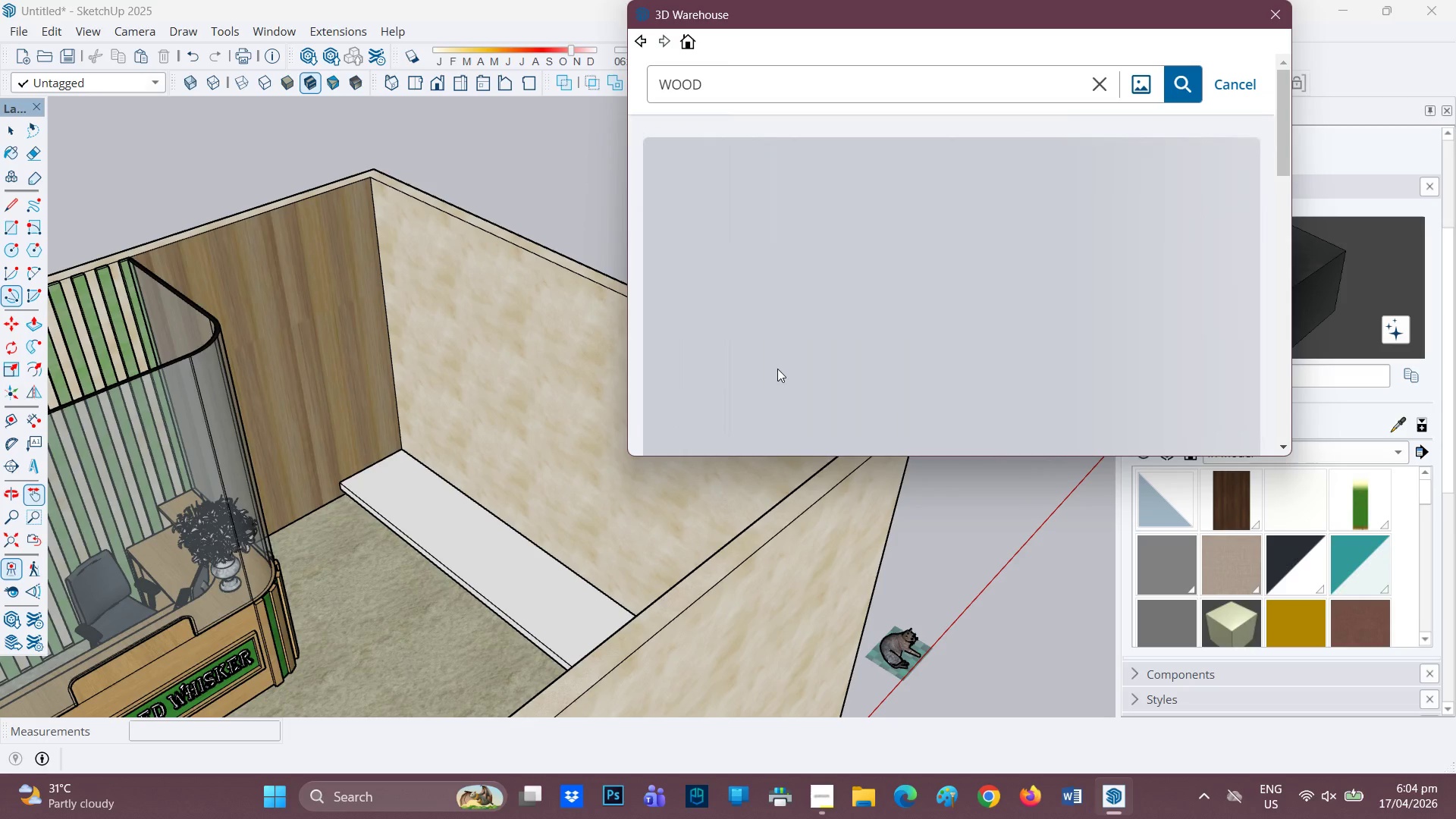 
scroll: coordinate [851, 340], scroll_direction: down, amount: 11.0
 